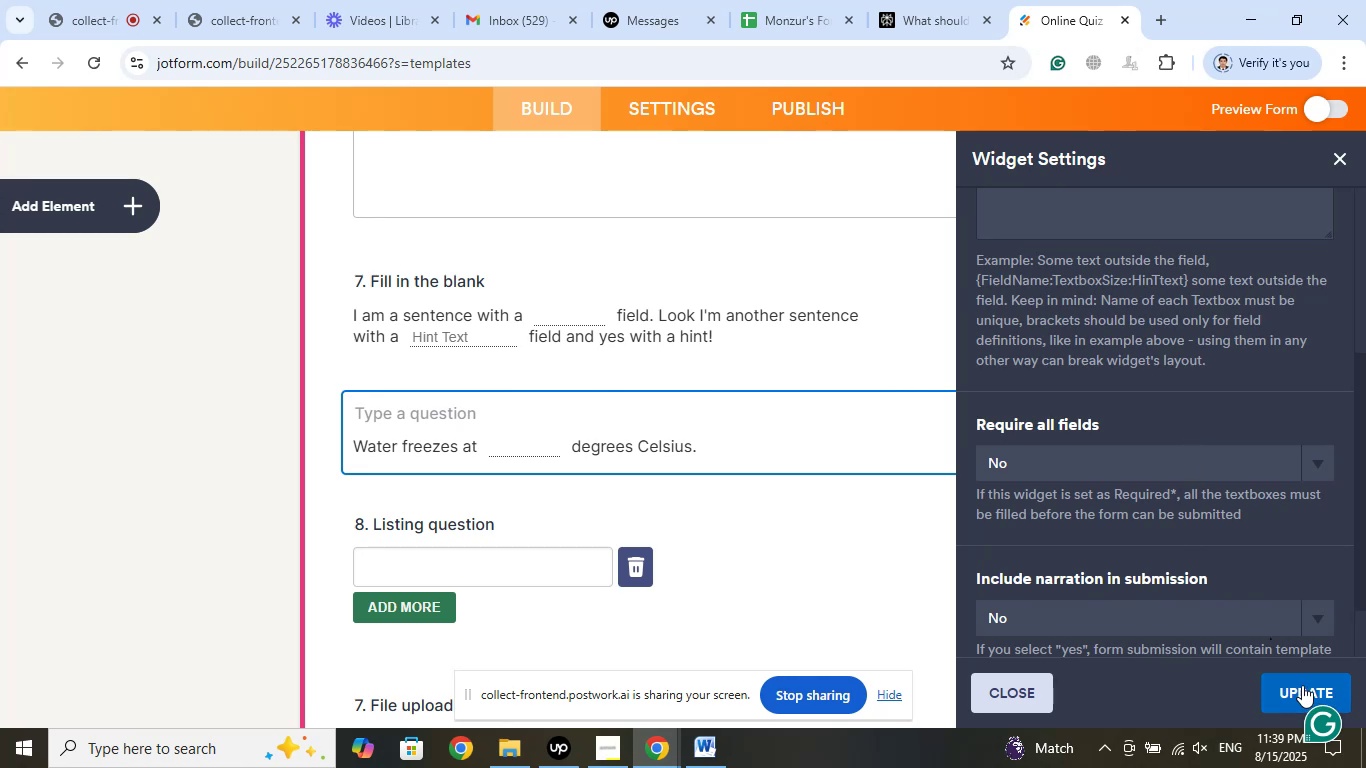 
left_click([1301, 685])
 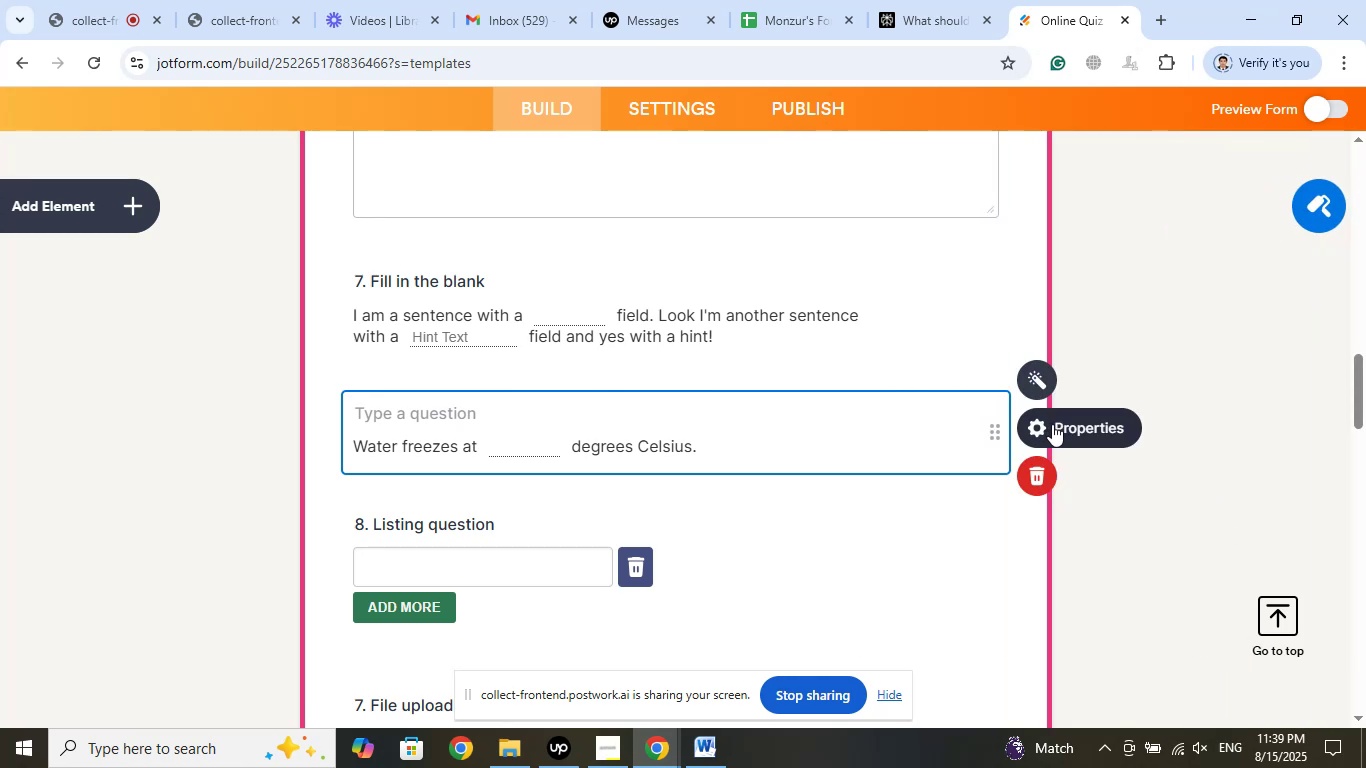 
left_click([1058, 425])
 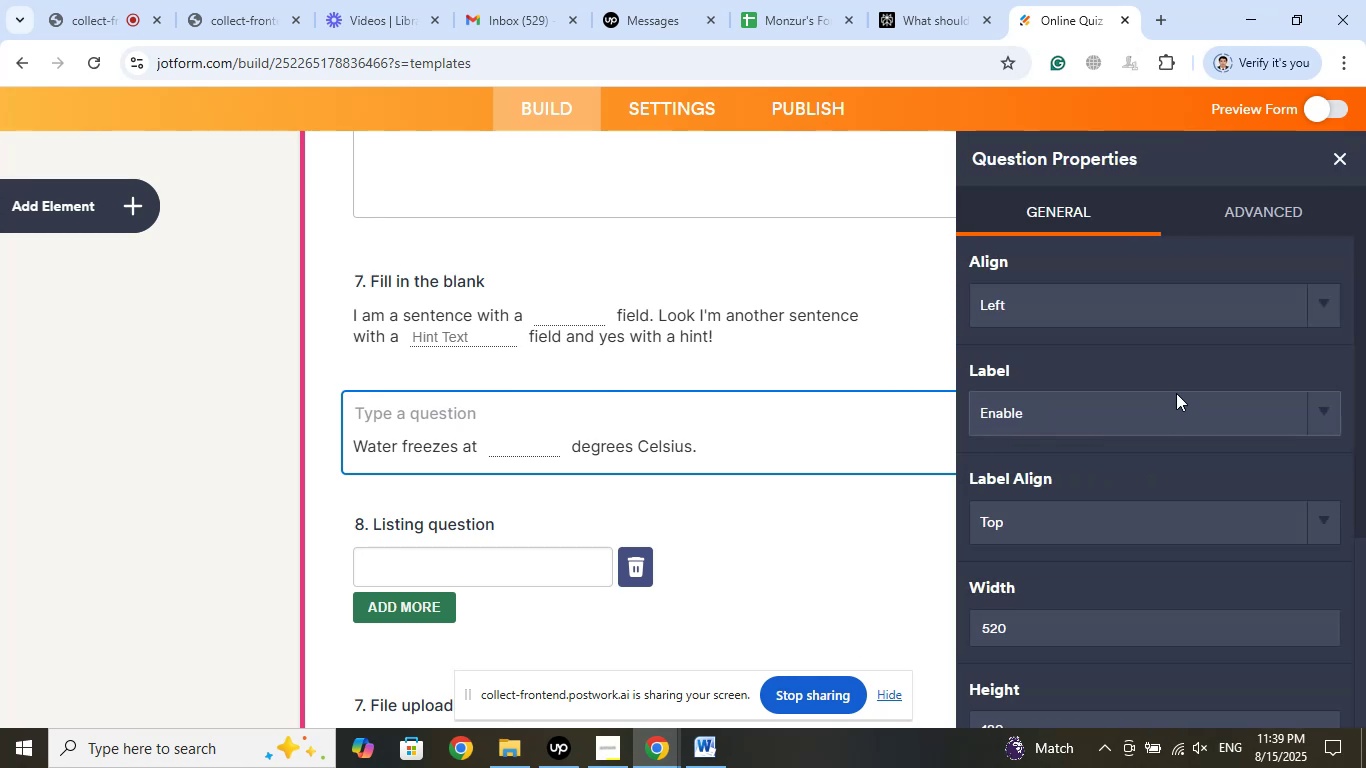 
scroll: coordinate [1230, 396], scroll_direction: down, amount: 9.0
 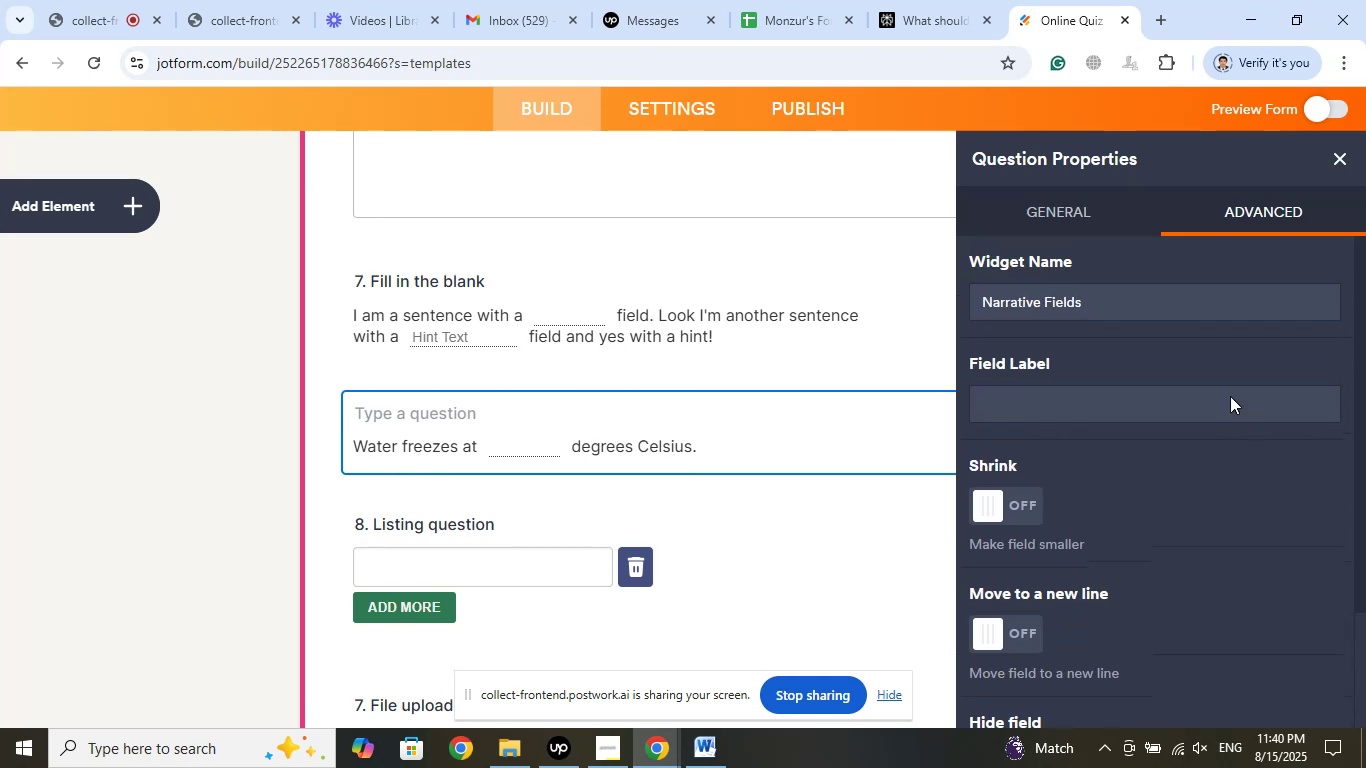 
scroll: coordinate [1230, 396], scroll_direction: up, amount: 2.0
 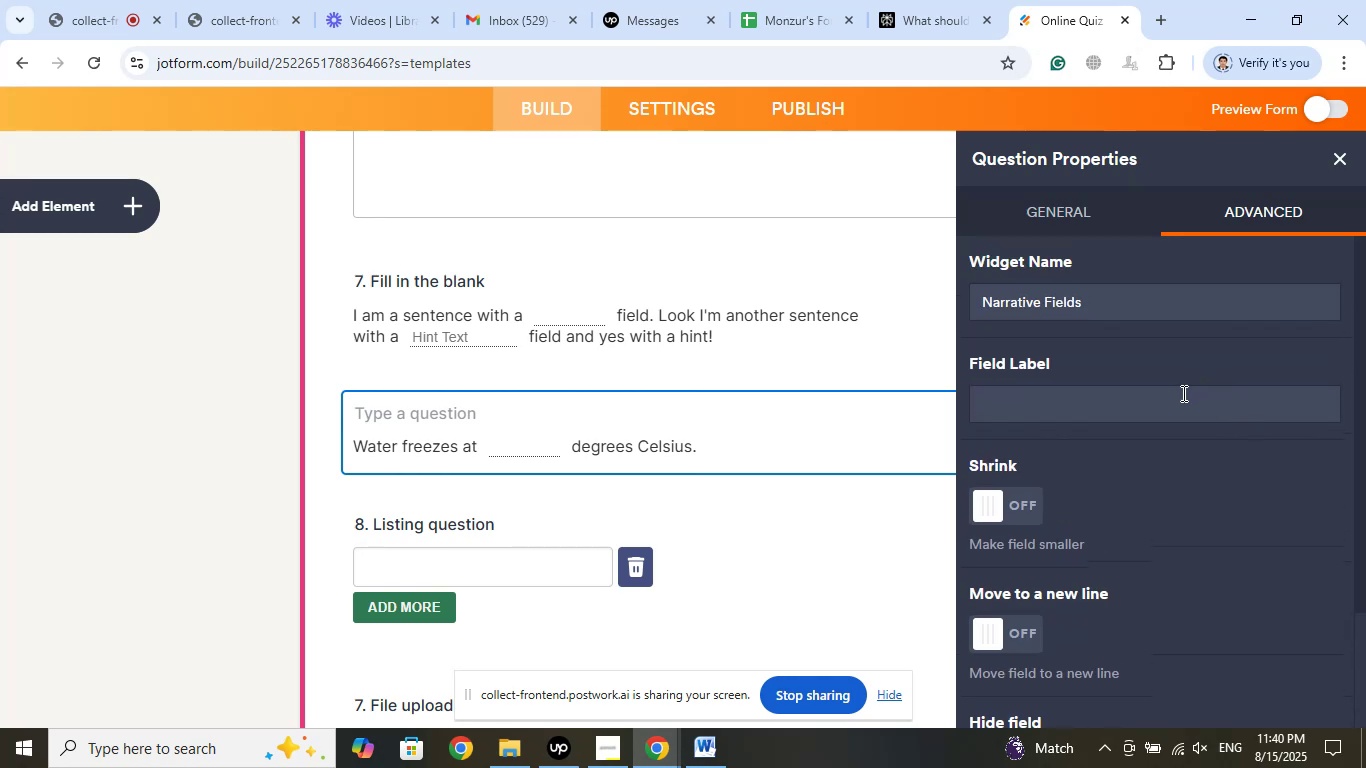 
left_click([1182, 393])
 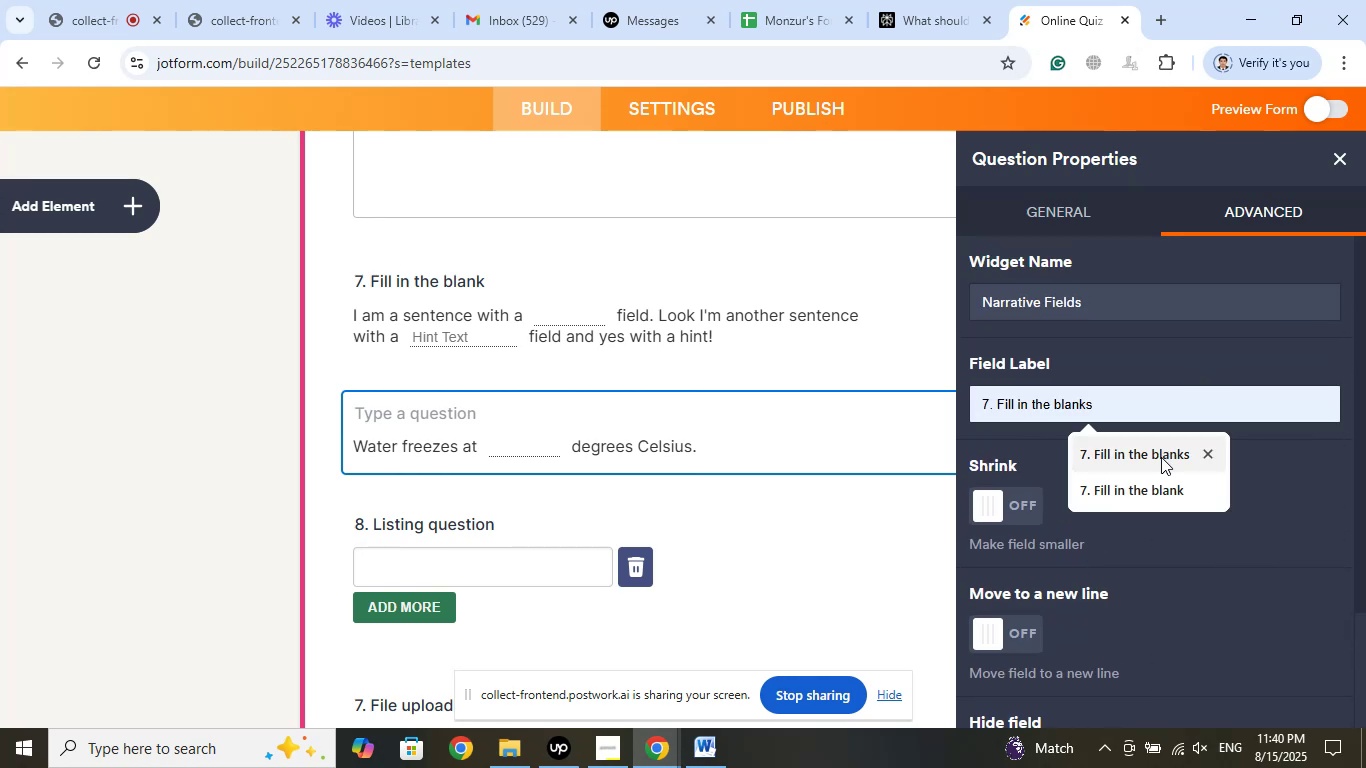 
left_click([1155, 486])
 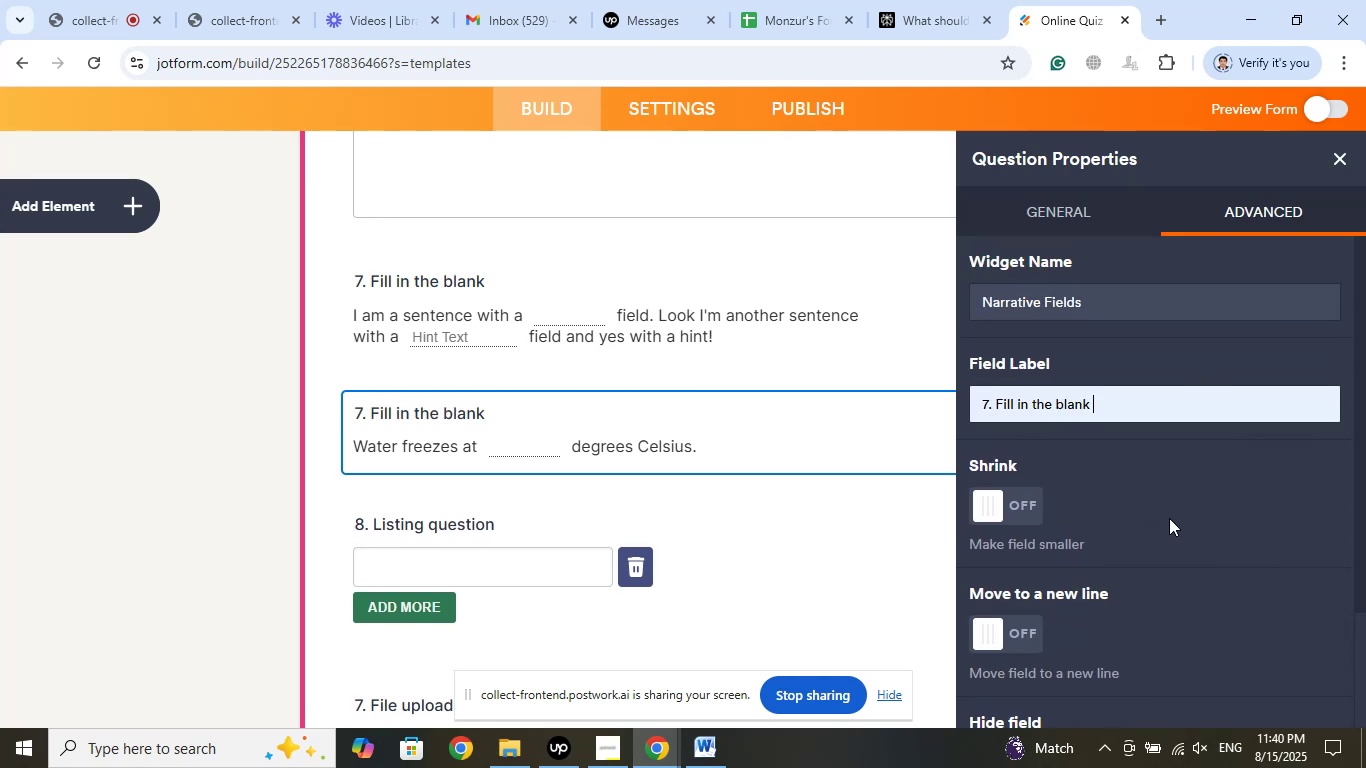 
scroll: coordinate [1212, 515], scroll_direction: down, amount: 7.0
 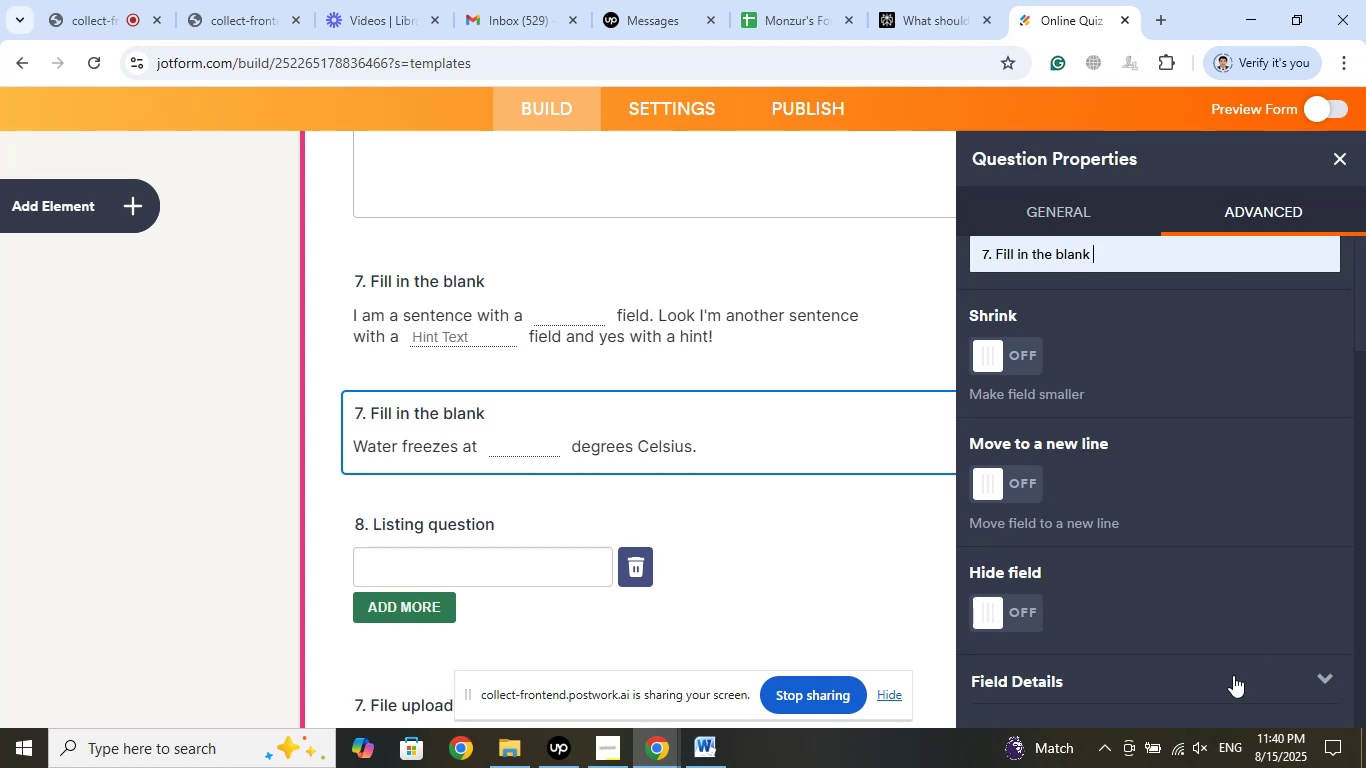 
left_click([1230, 682])
 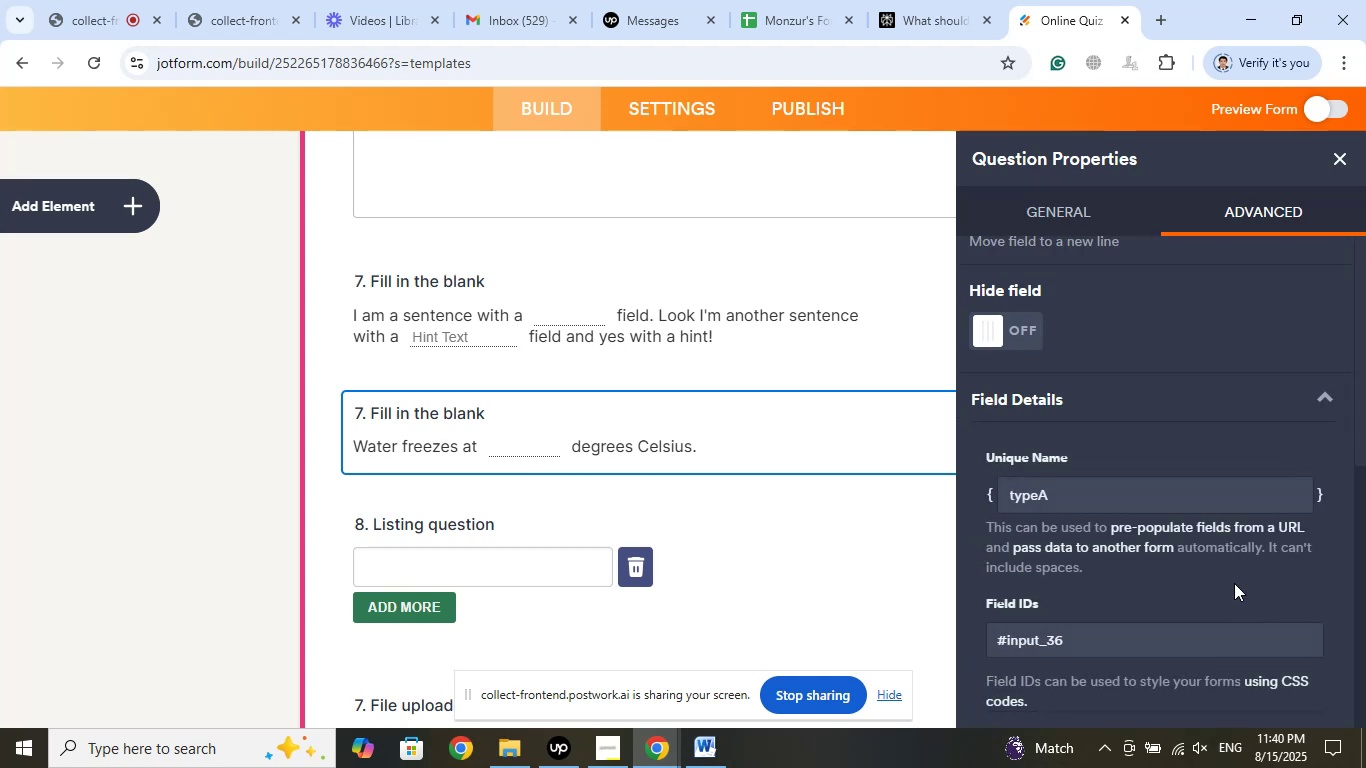 
scroll: coordinate [1249, 533], scroll_direction: down, amount: 7.0
 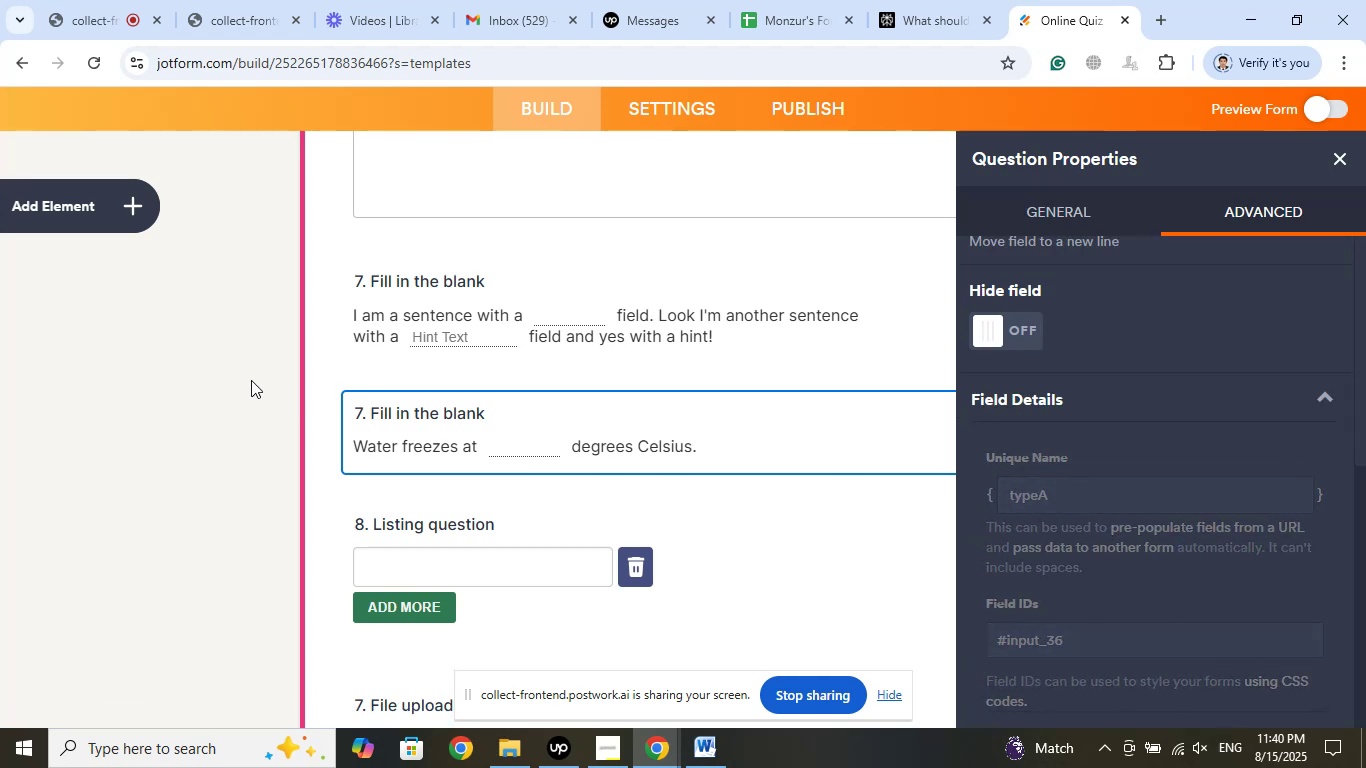 
left_click([249, 380])
 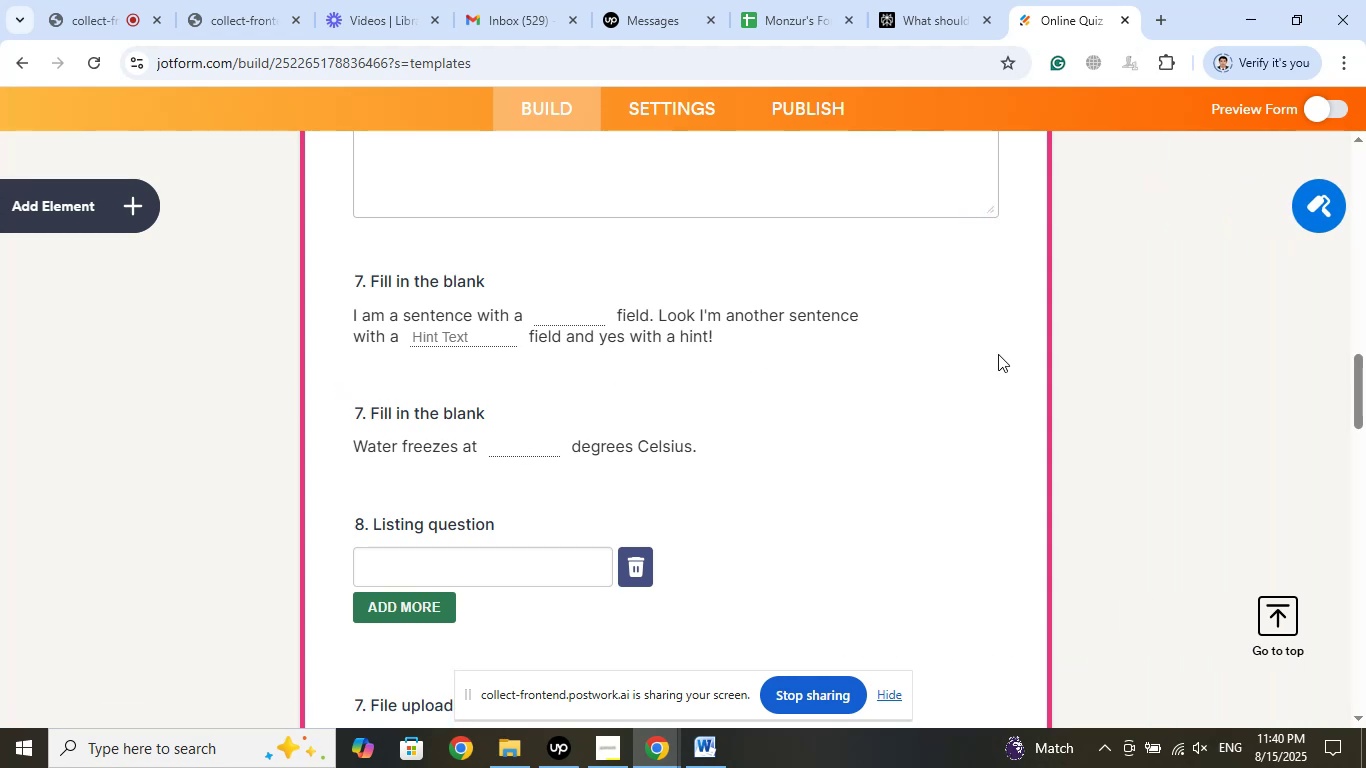 
left_click([1331, 107])
 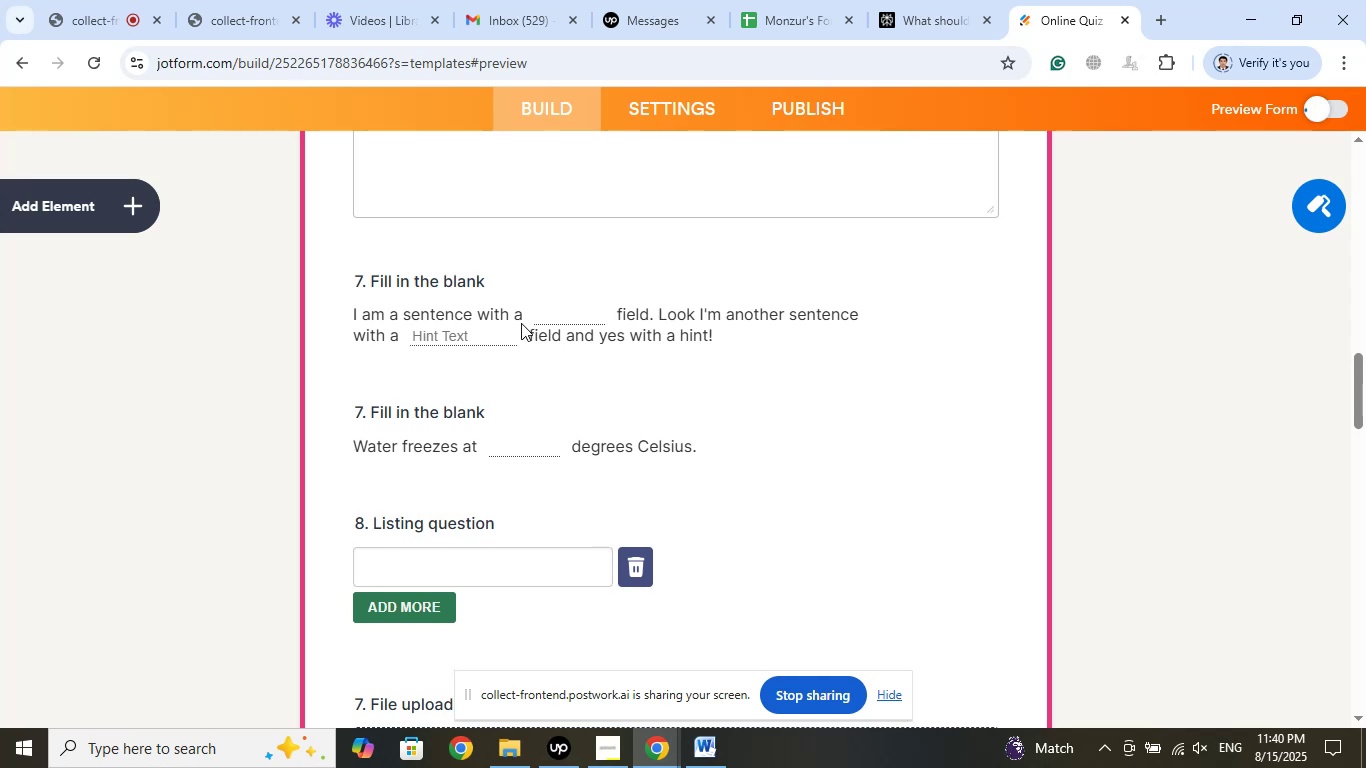 
scroll: coordinate [732, 430], scroll_direction: down, amount: 10.0
 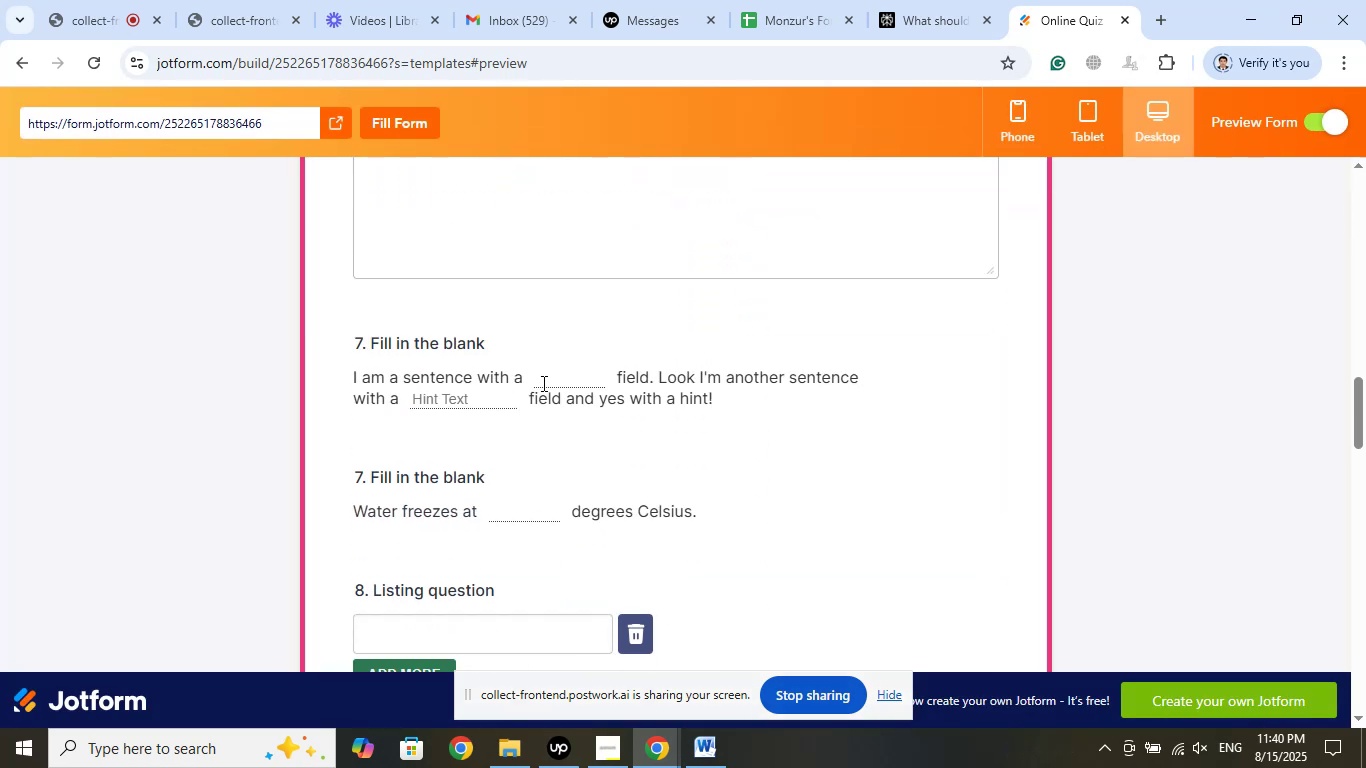 
left_click([541, 382])
 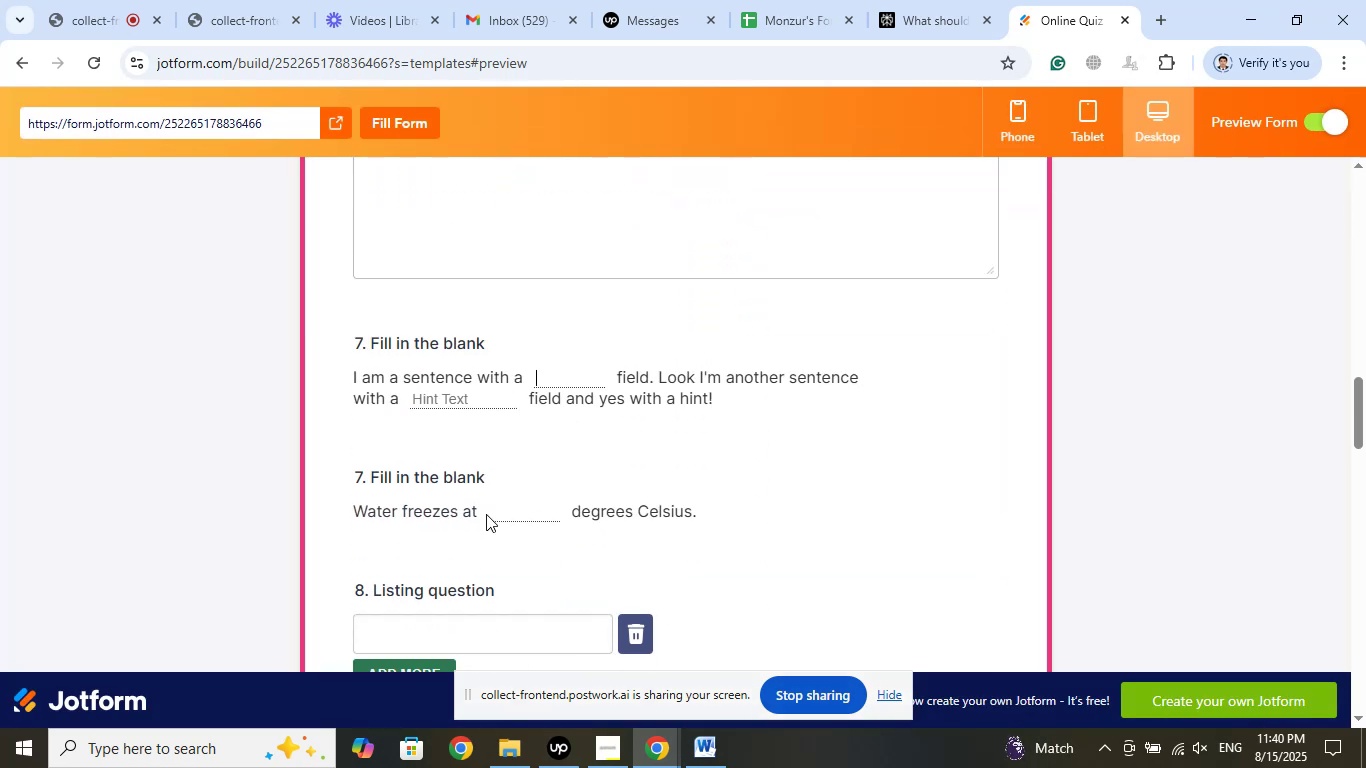 
left_click([488, 517])
 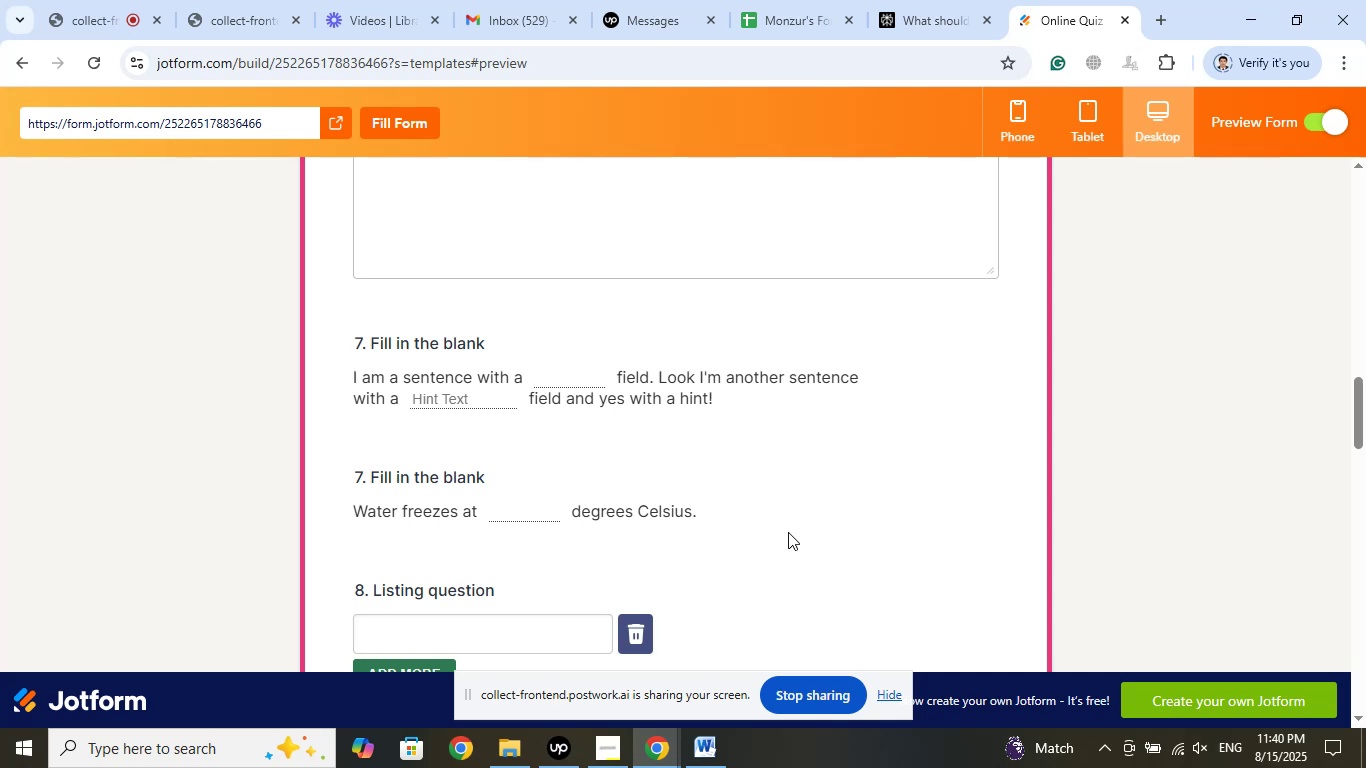 
key(Numpad4)
 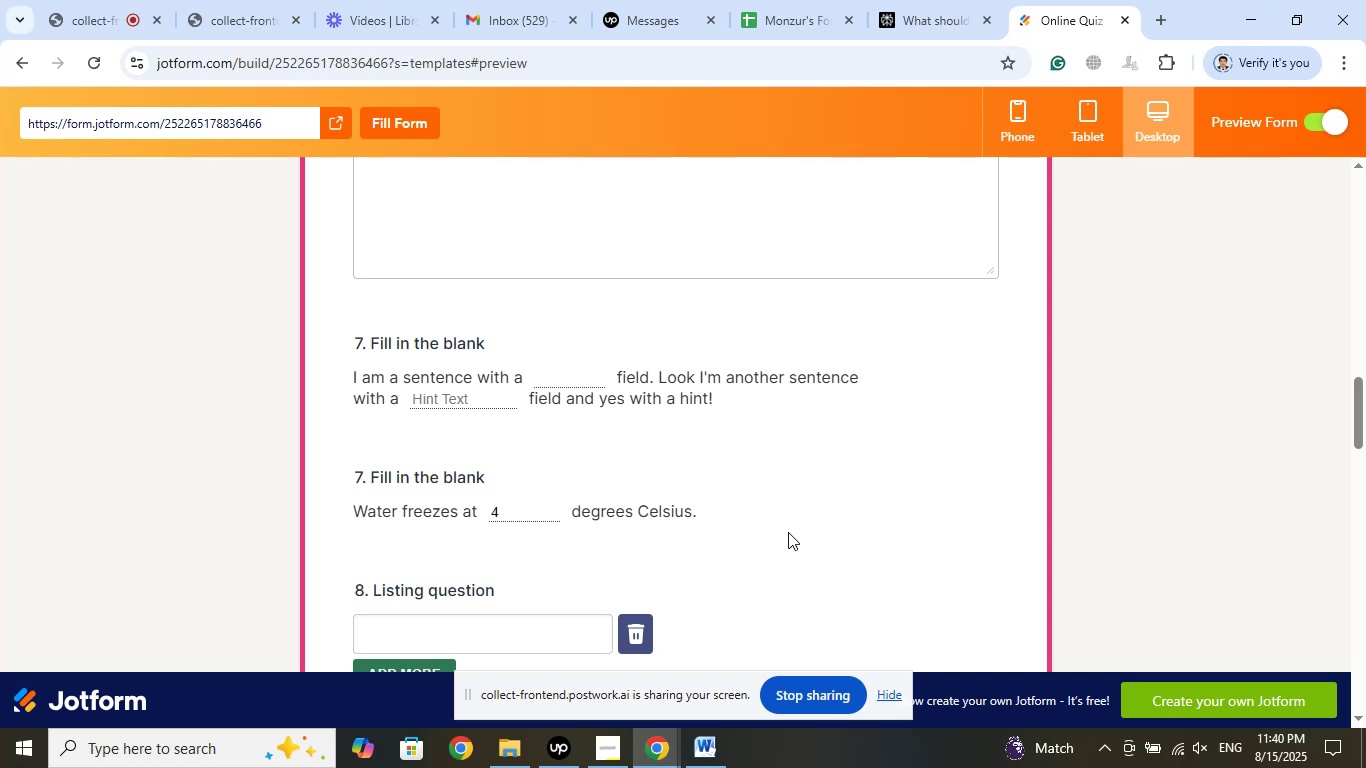 
wait(7.09)
 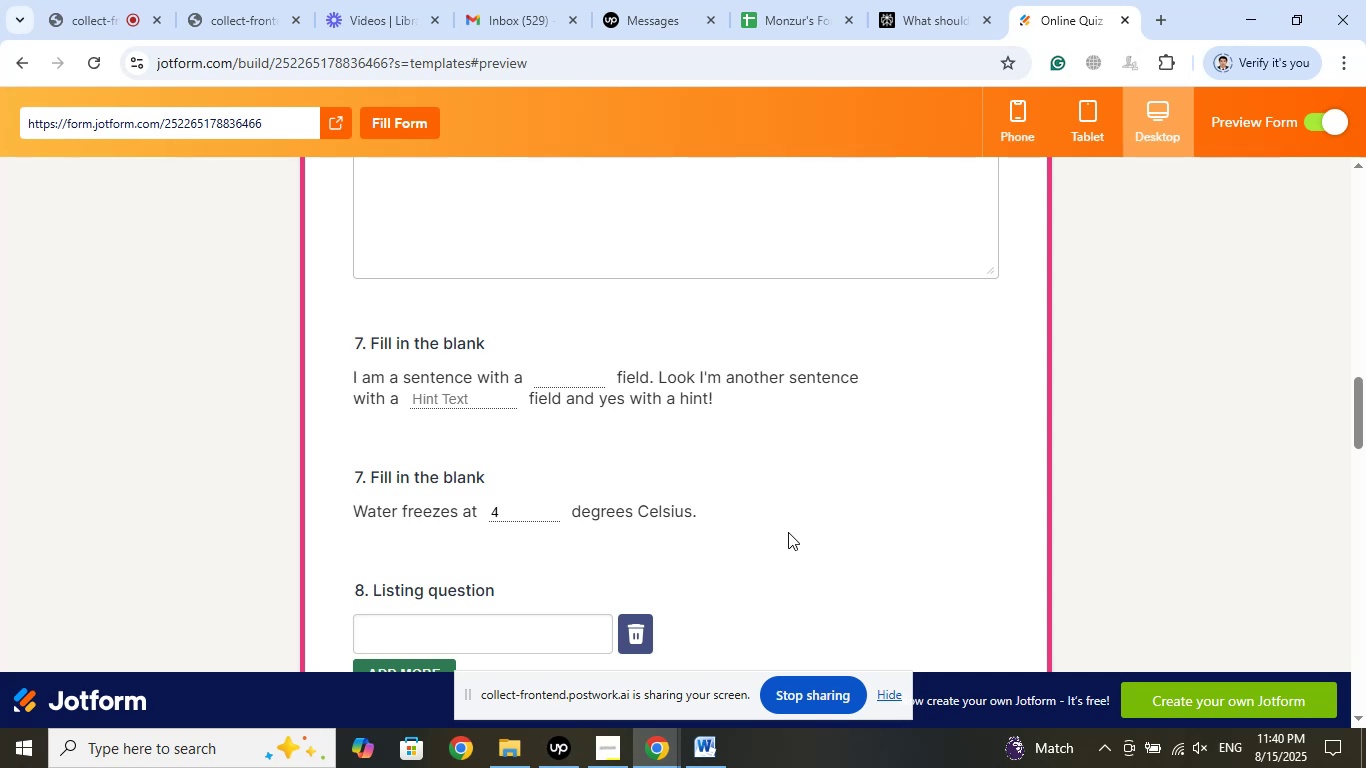 
key(Backspace)
 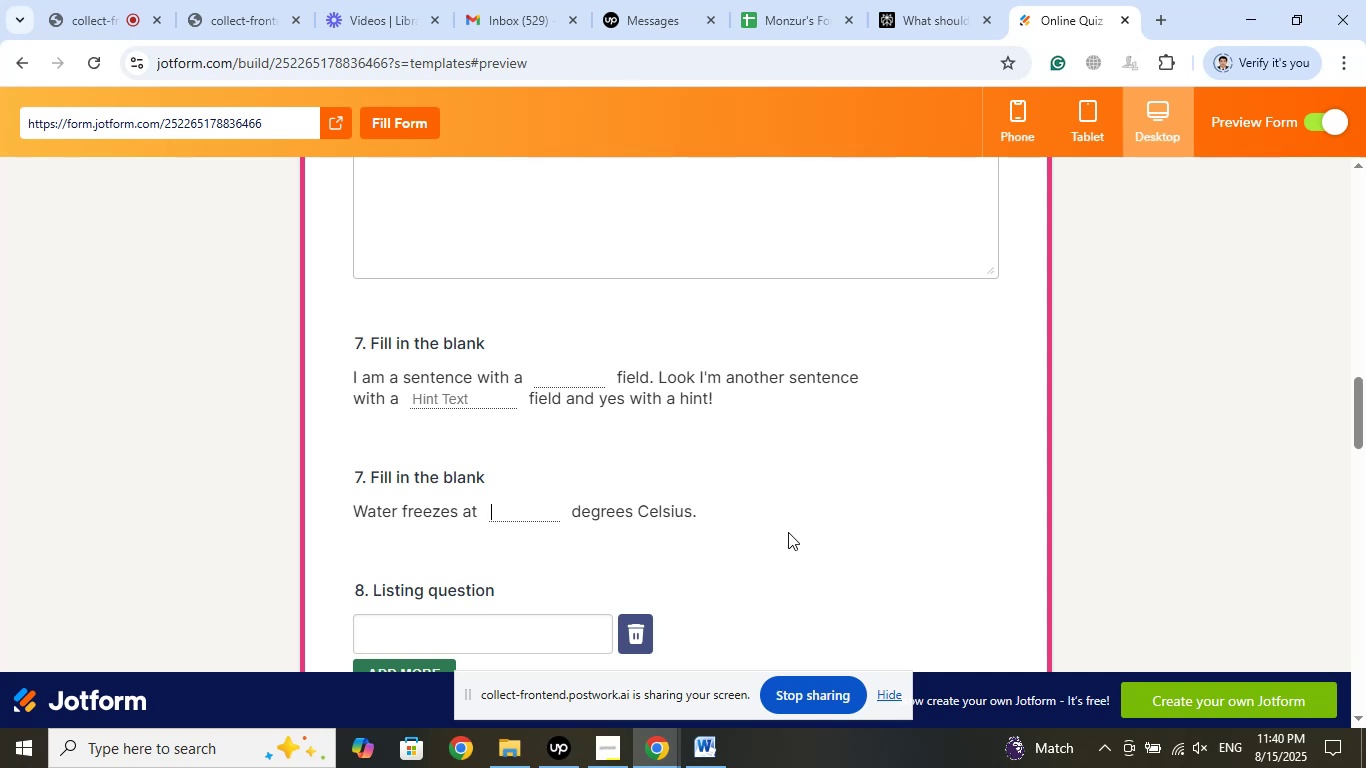 
key(ArrowRight)
 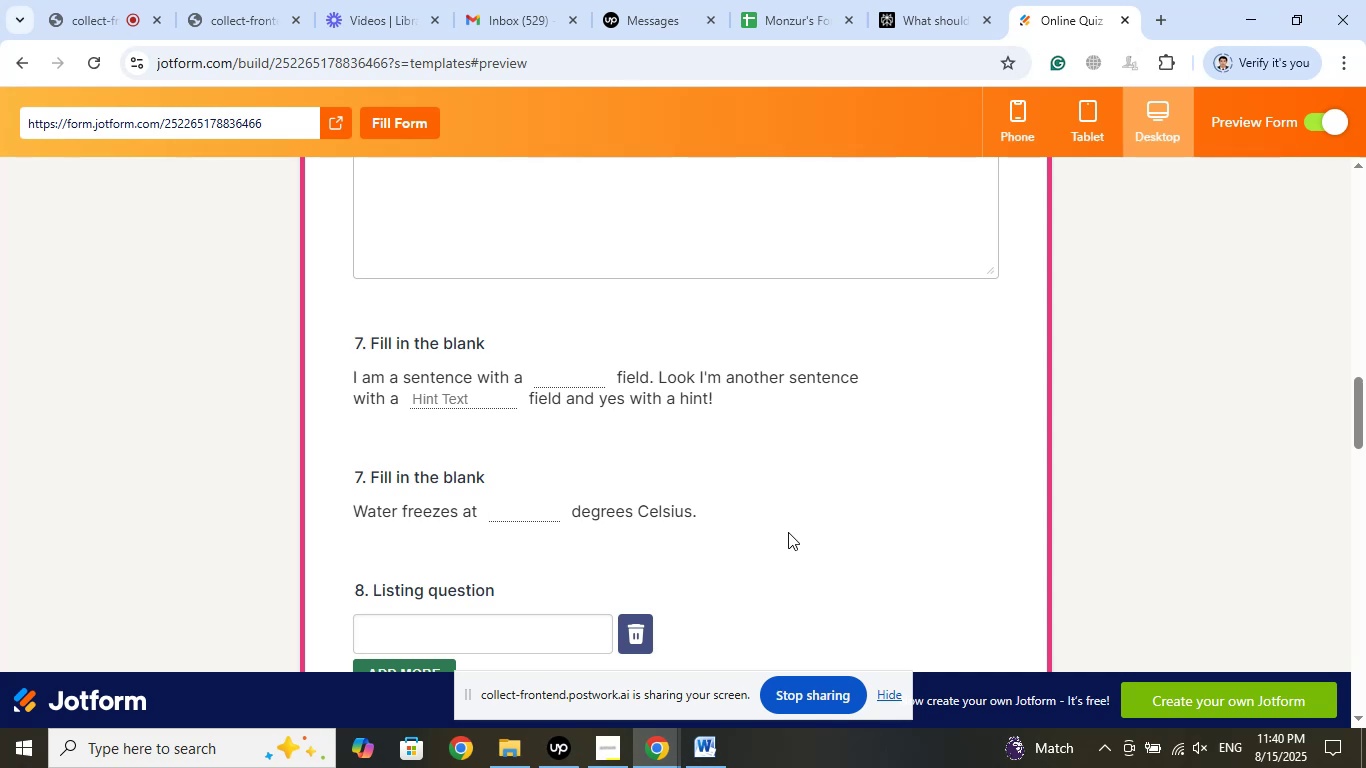 
key(ArrowRight)
 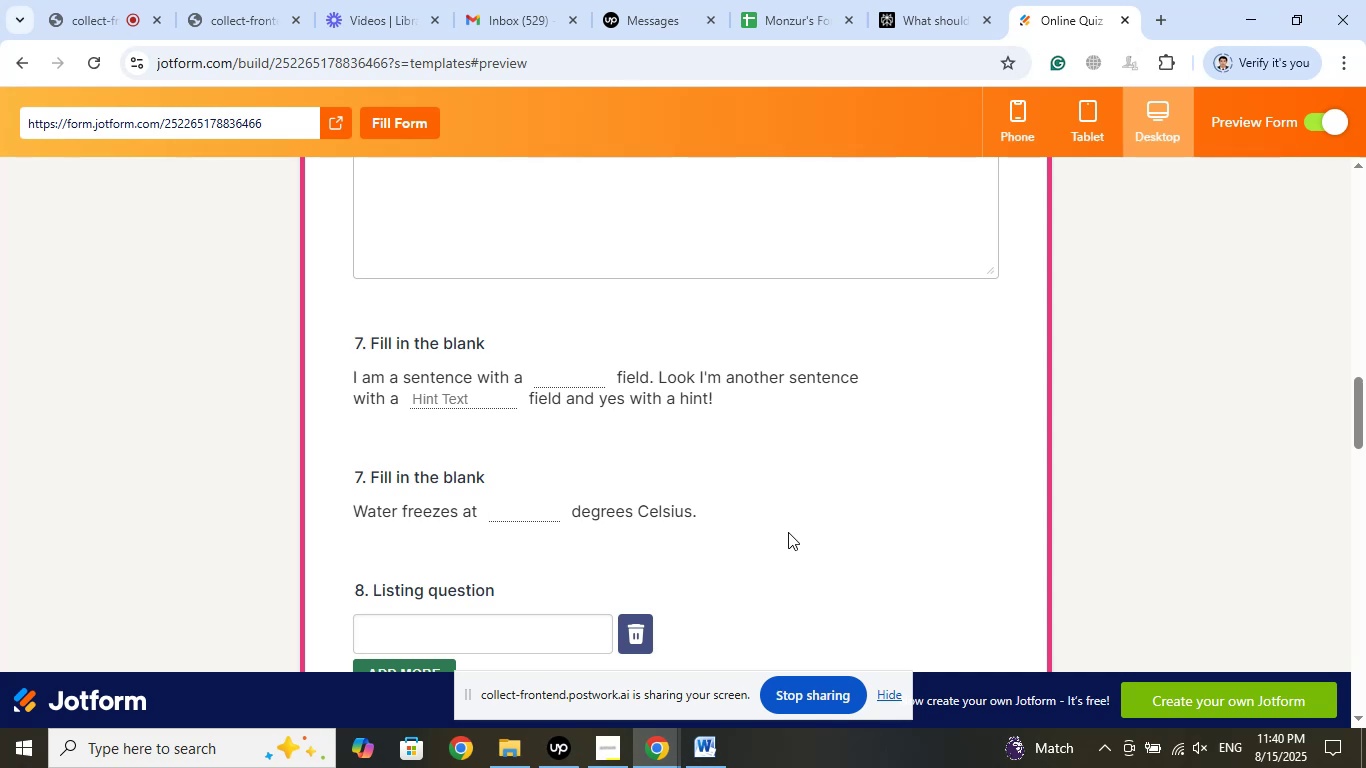 
key(ArrowRight)
 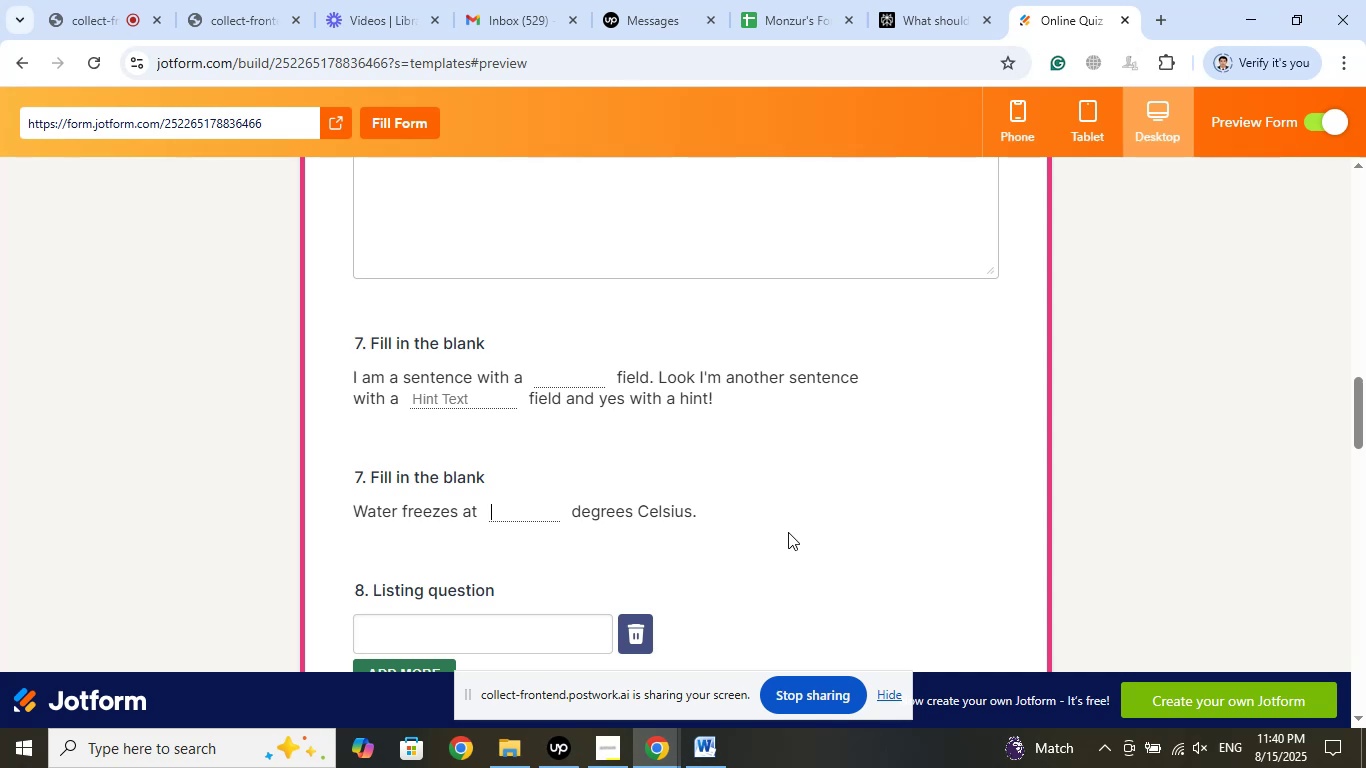 
key(ArrowRight)
 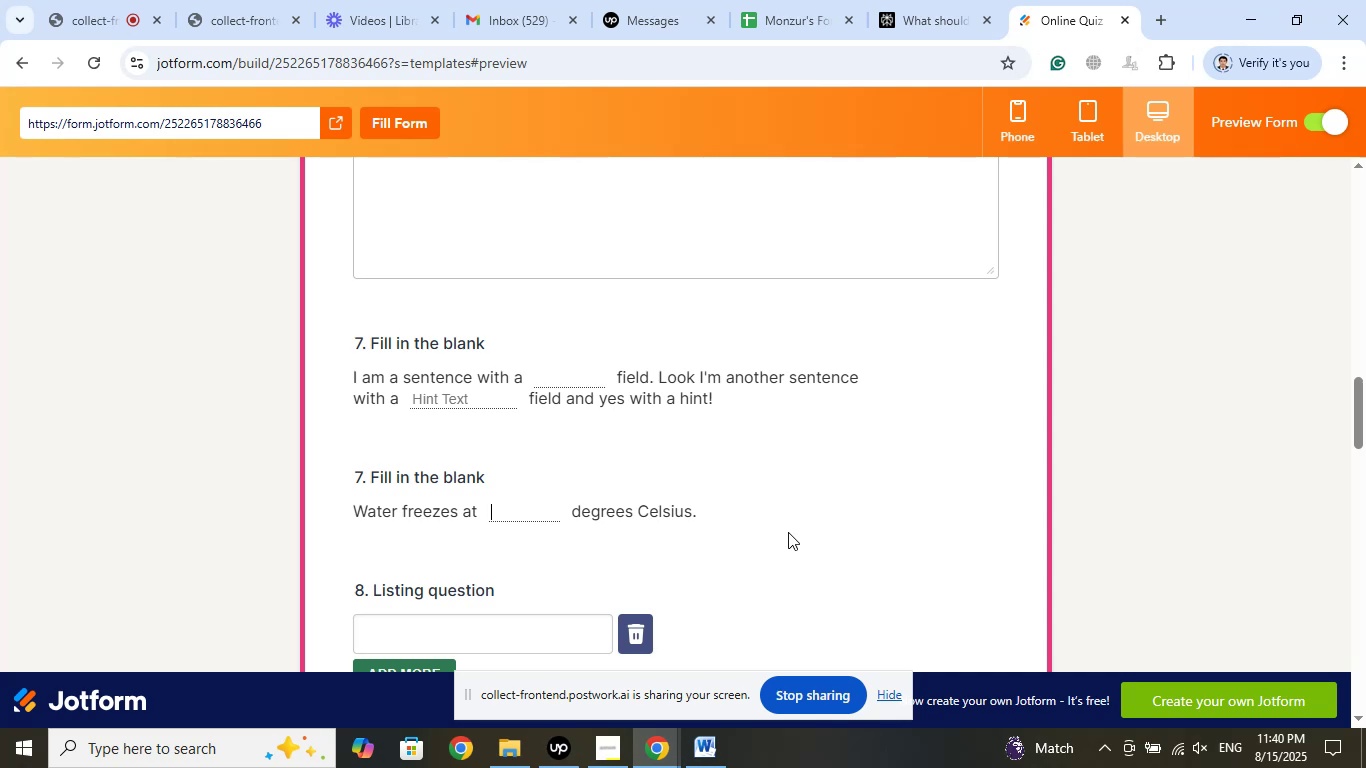 
key(Numpad4)
 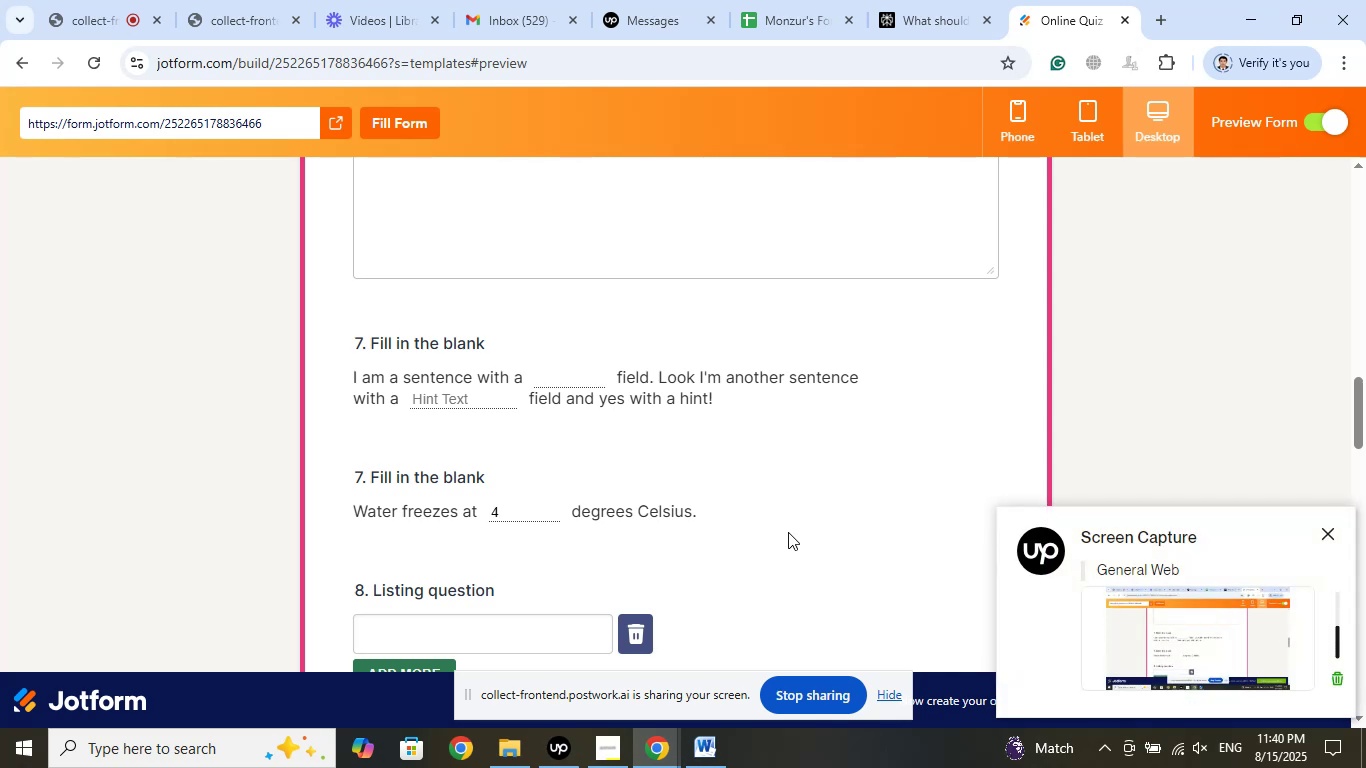 
wait(9.08)
 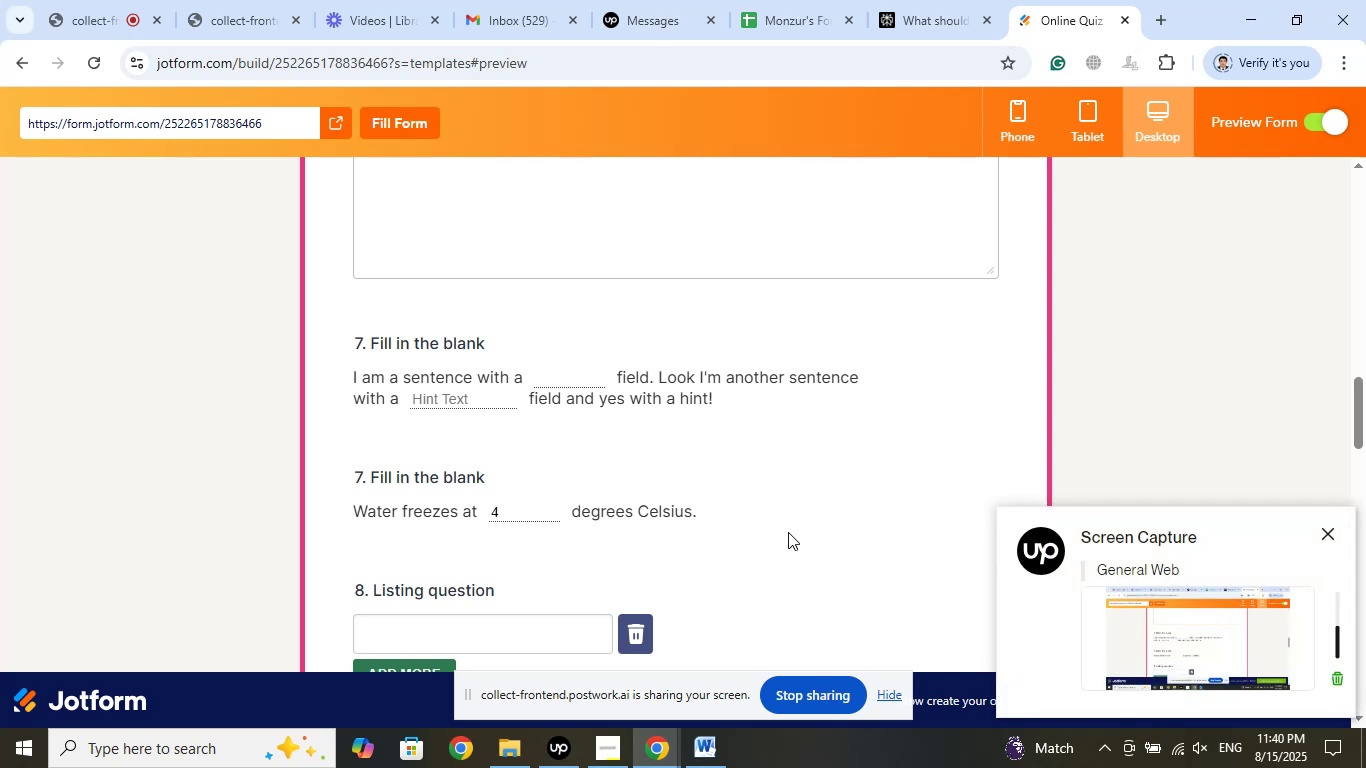 
left_click([1308, 121])
 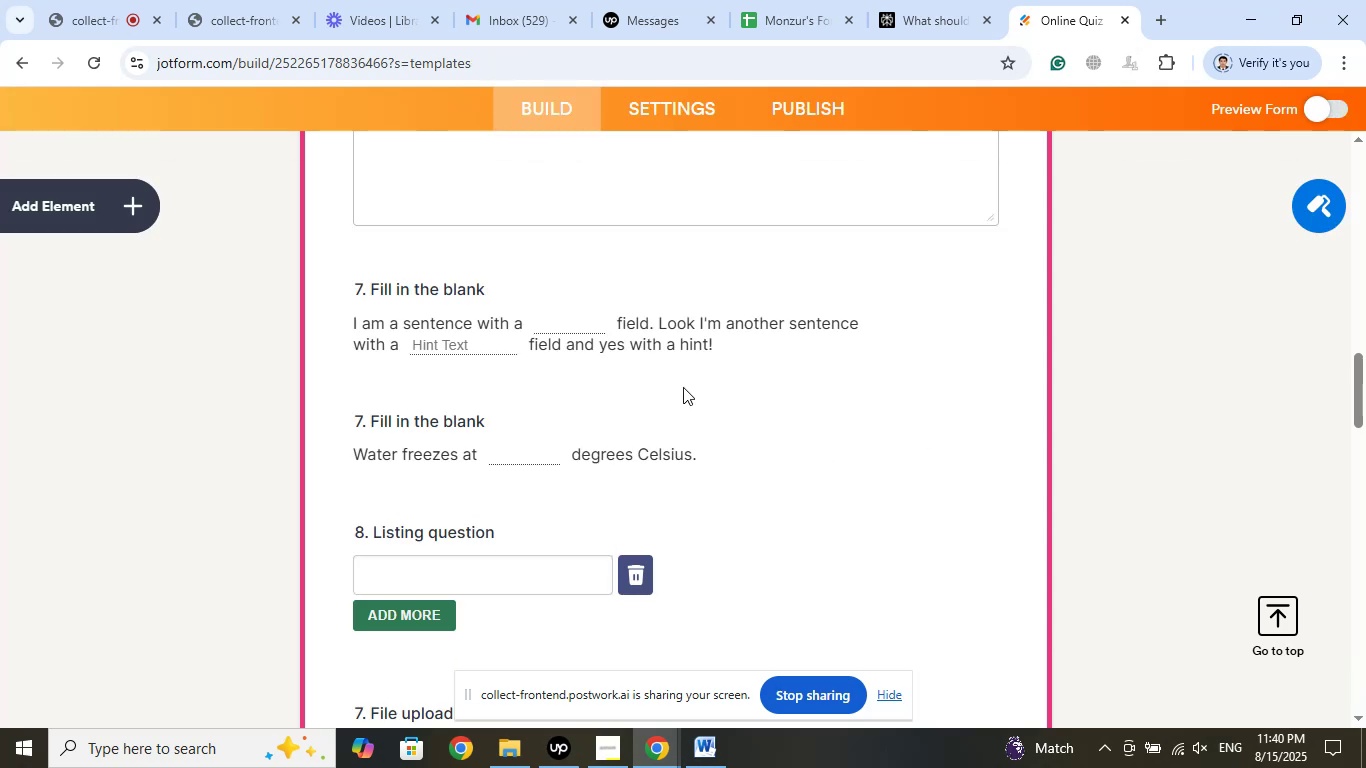 
left_click([475, 324])
 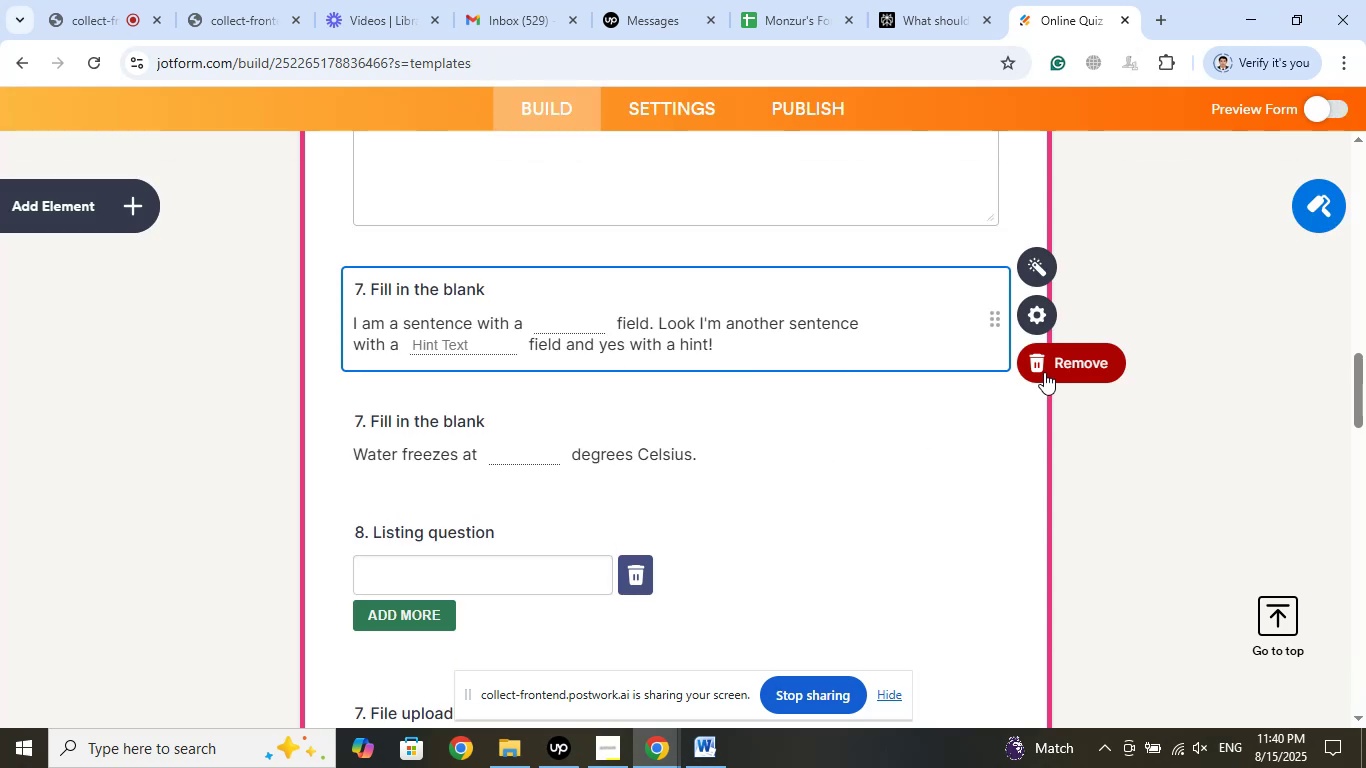 
left_click([1041, 361])
 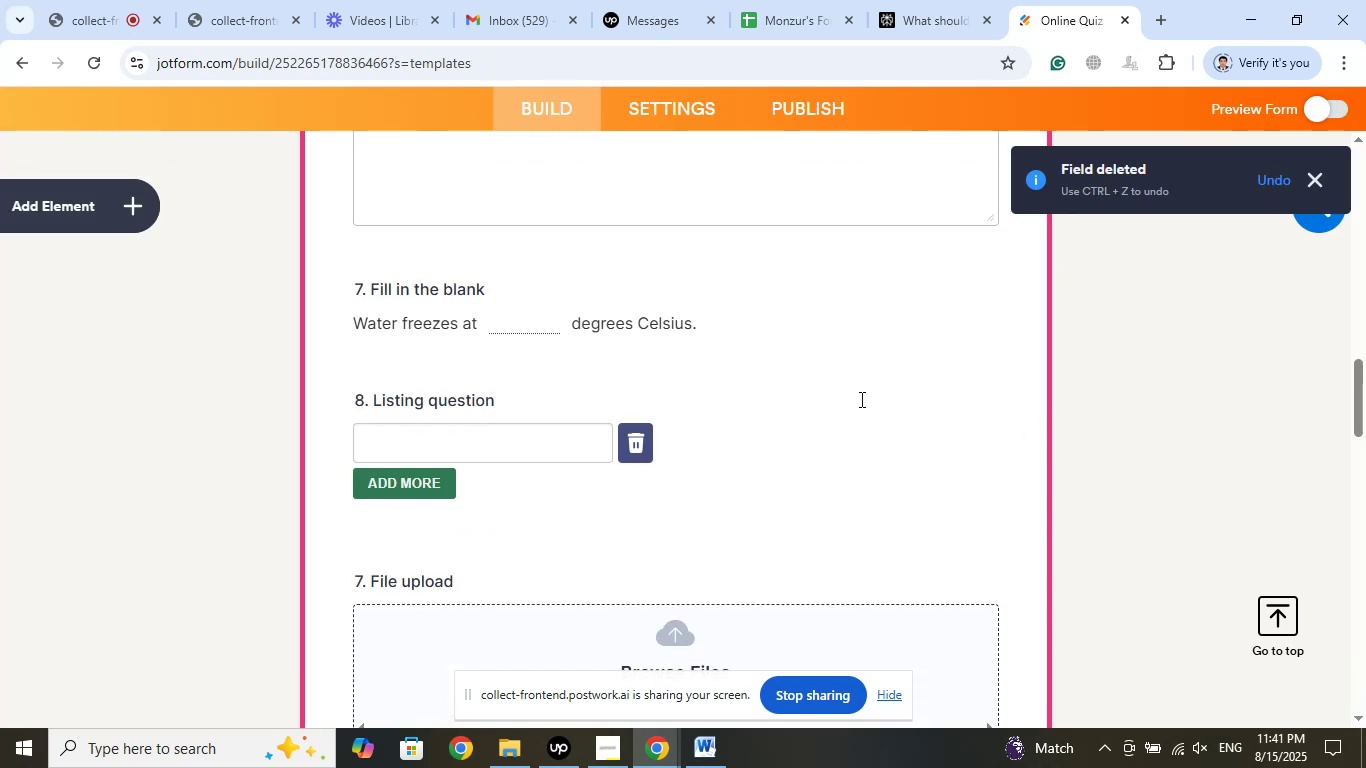 
left_click([956, 0])
 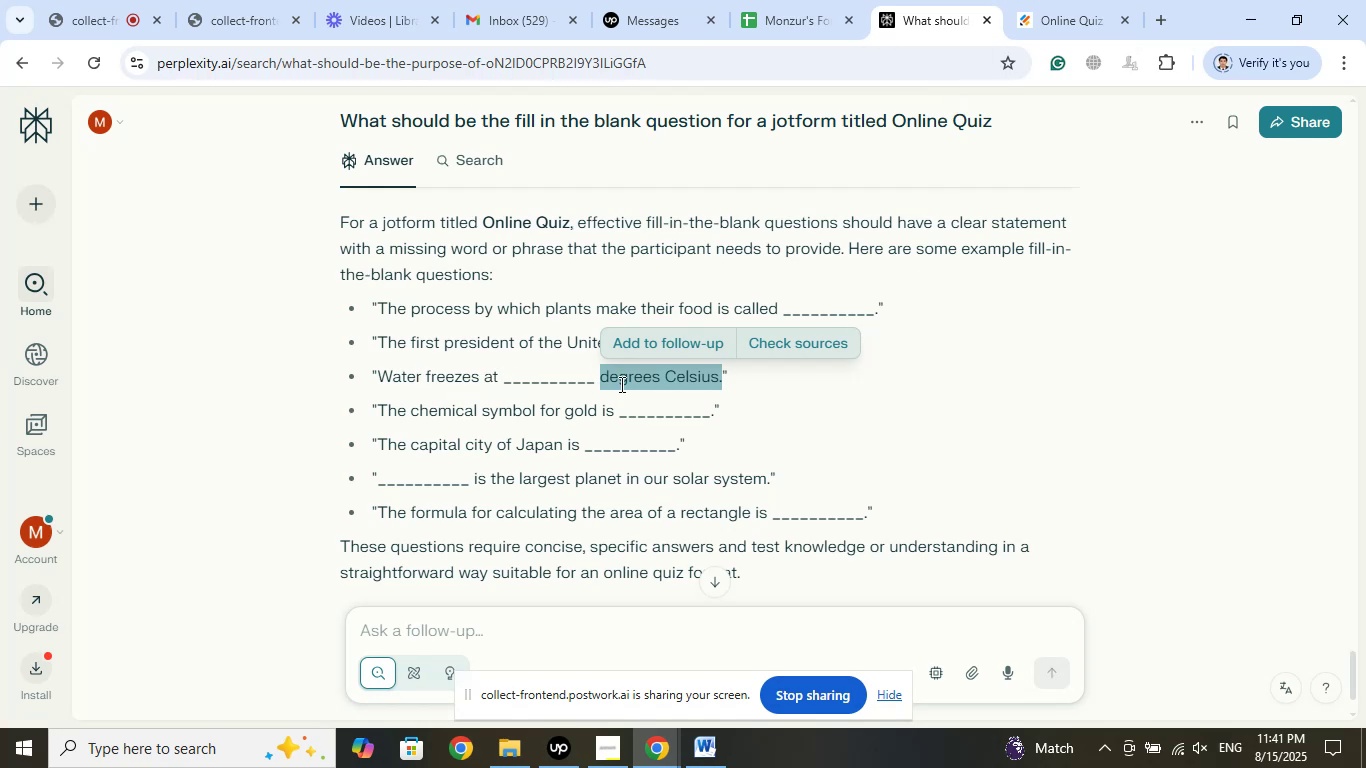 
left_click([1048, 0])
 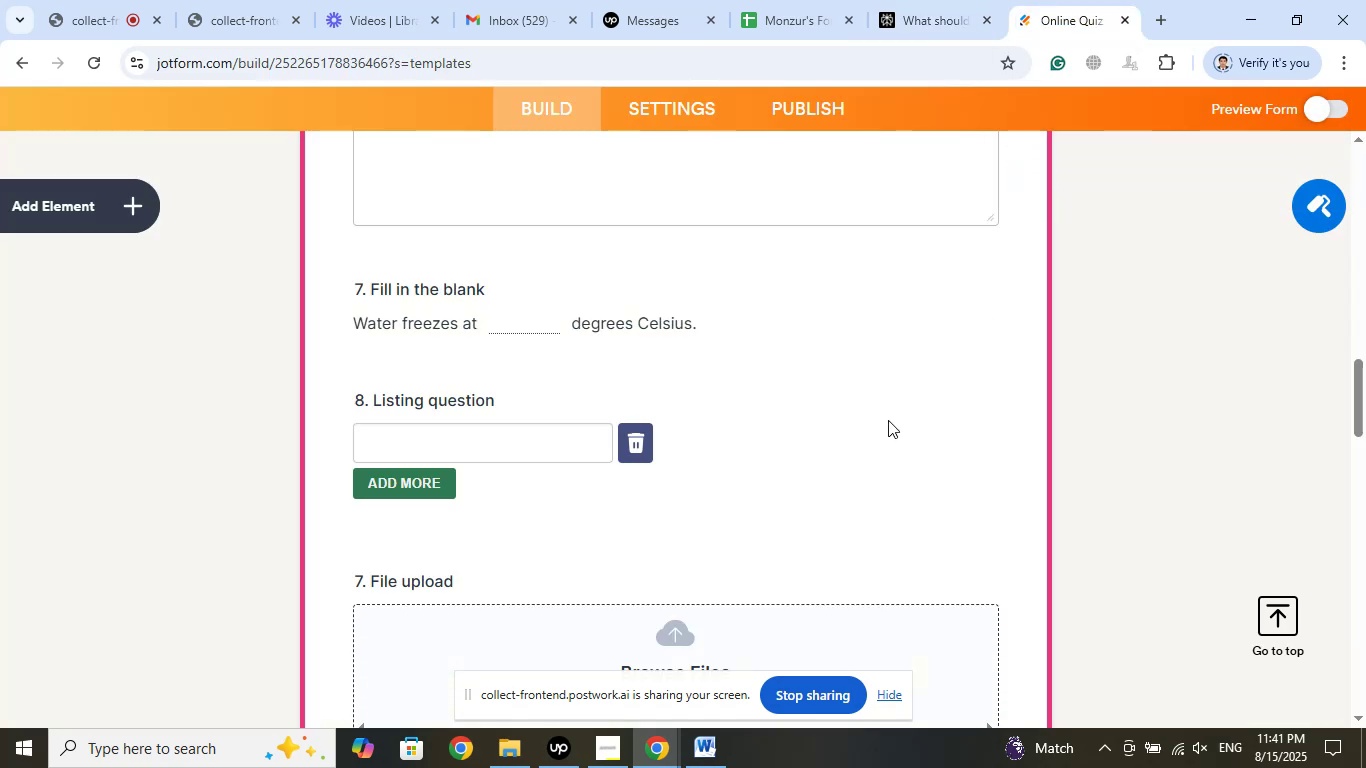 
left_click([1156, 22])
 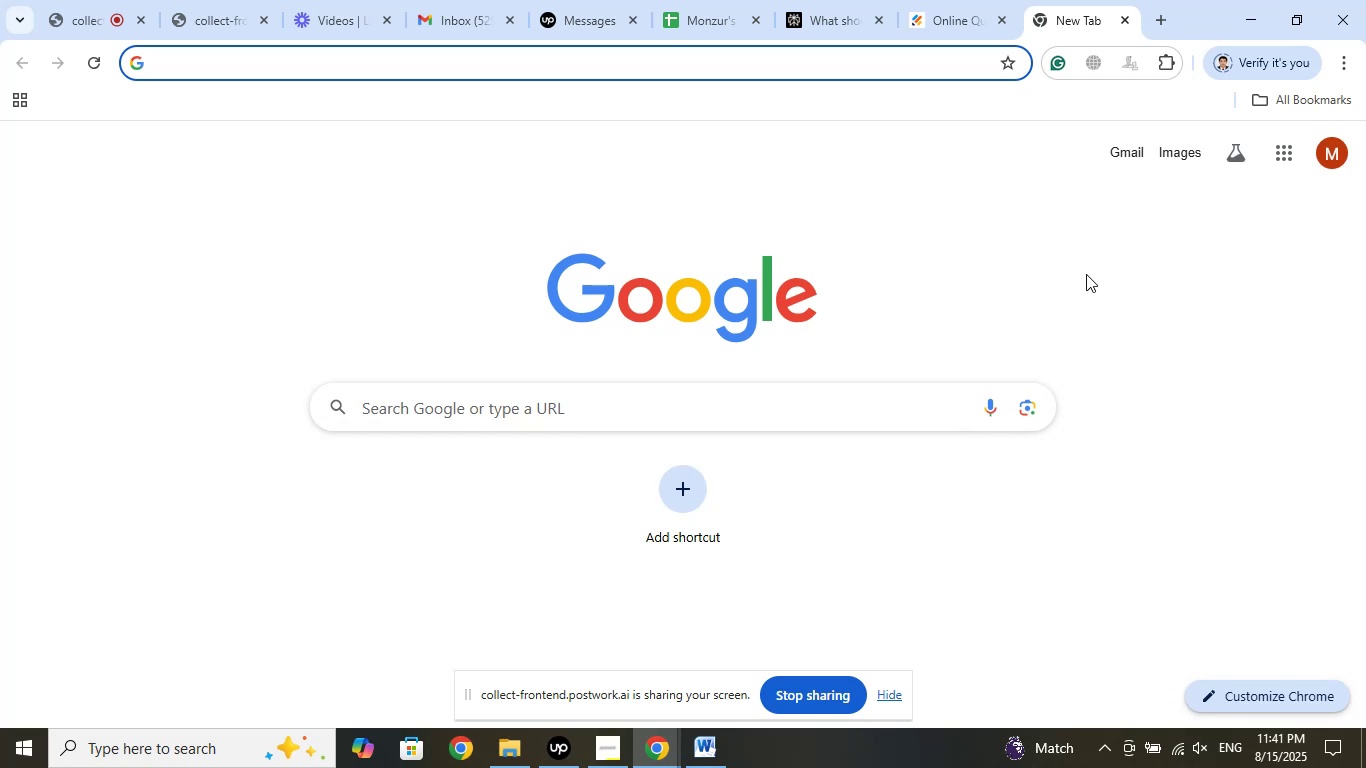 
left_click([967, 0])
 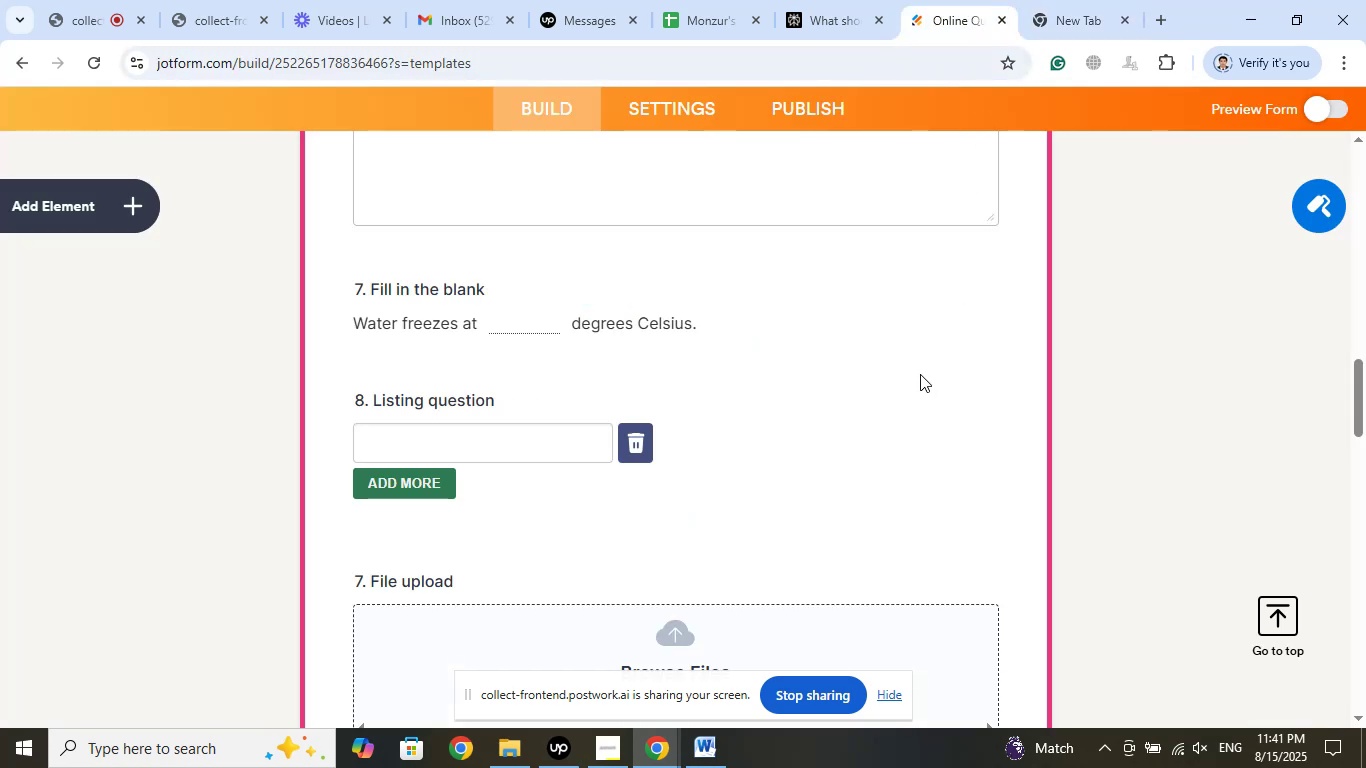 
scroll: coordinate [920, 374], scroll_direction: down, amount: 1.0
 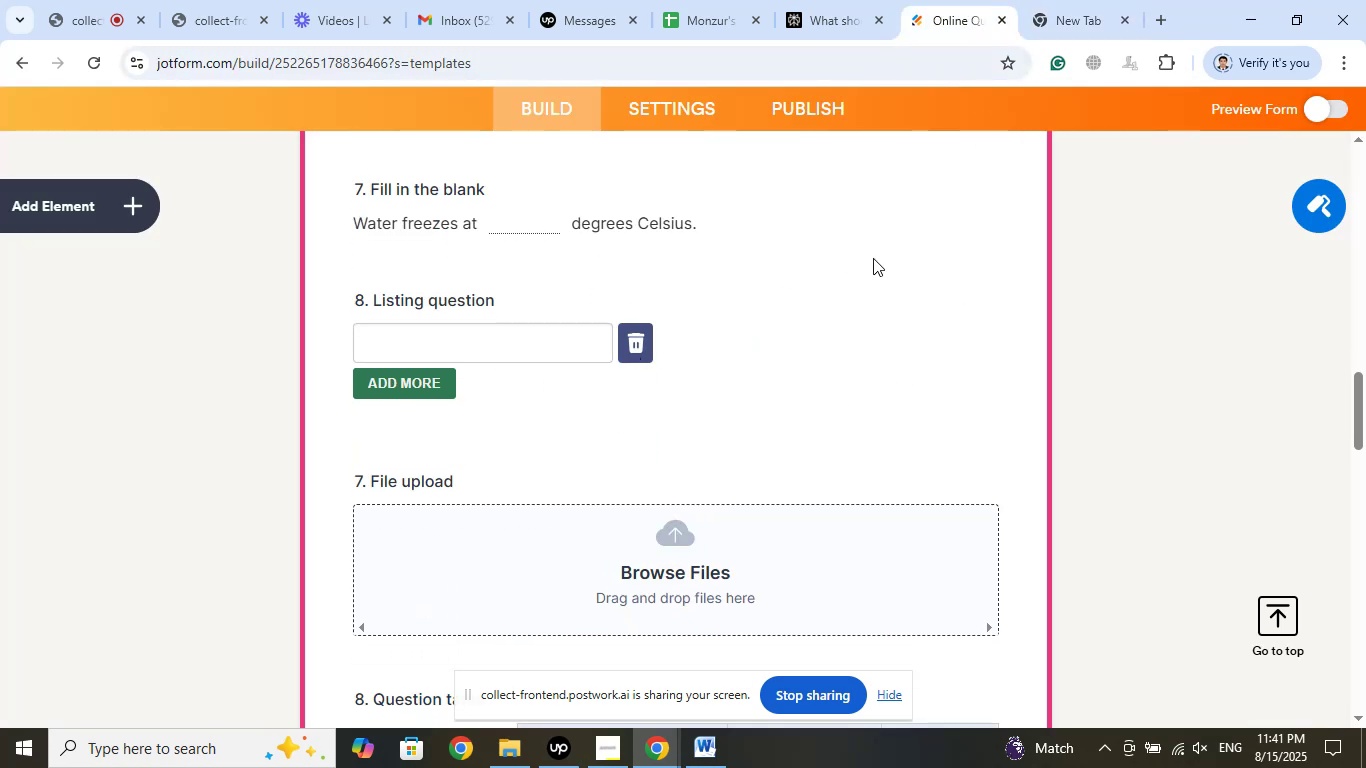 
left_click([1314, 113])
 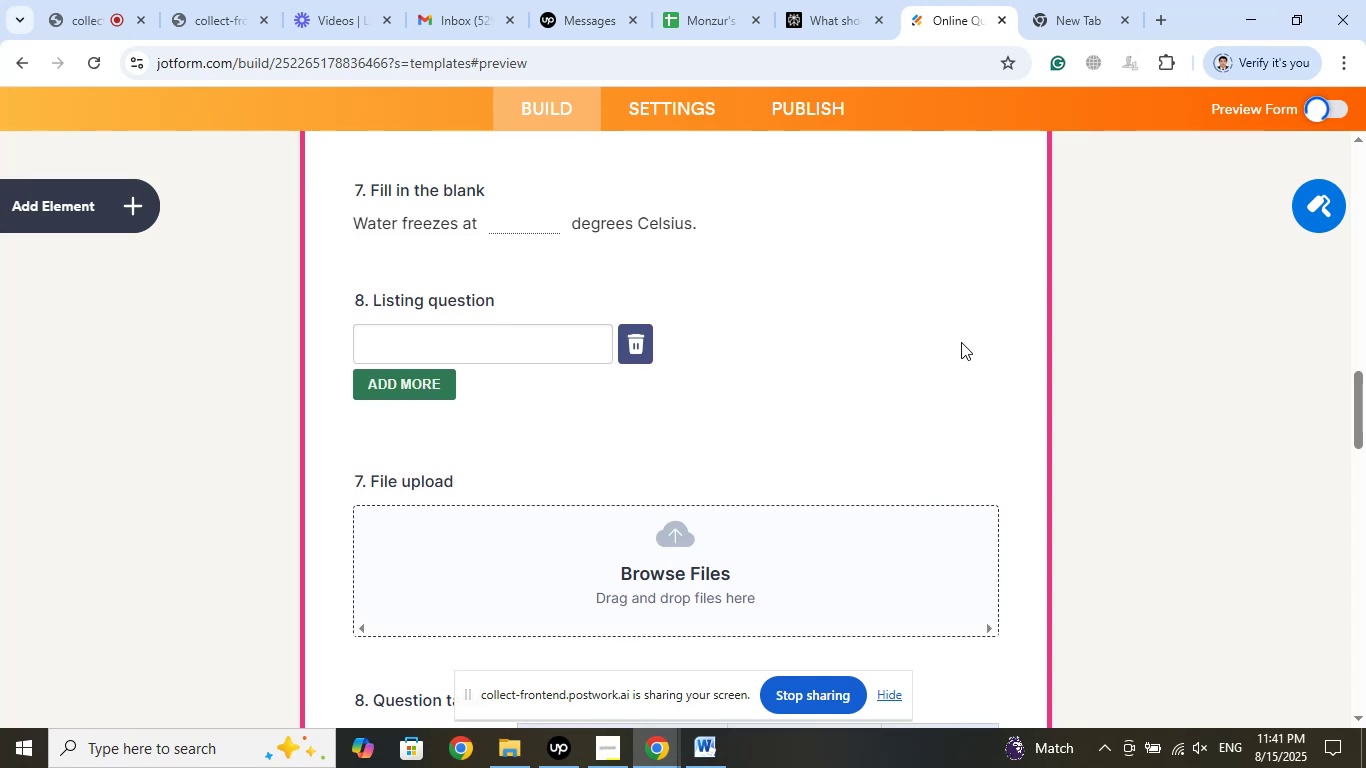 
scroll: coordinate [956, 344], scroll_direction: down, amount: 8.0
 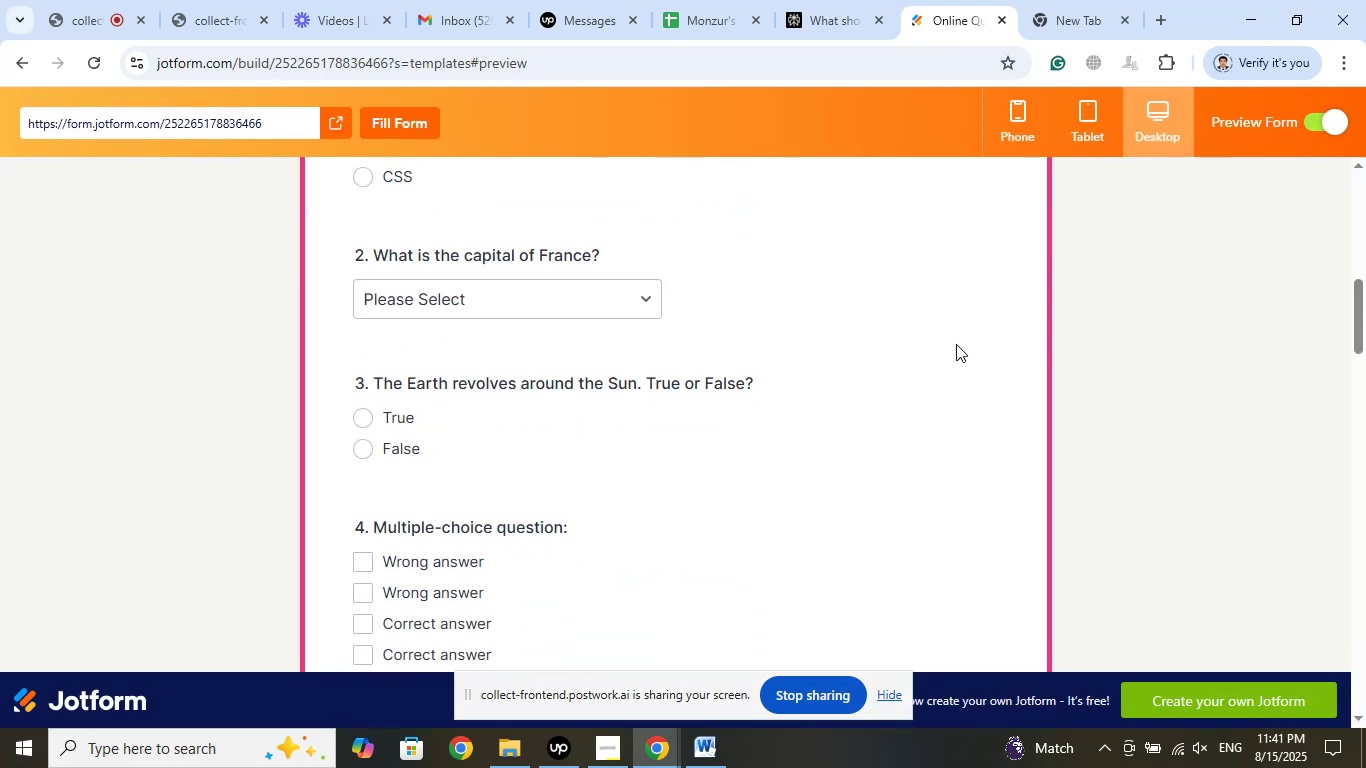 
scroll: coordinate [956, 344], scroll_direction: up, amount: 6.0
 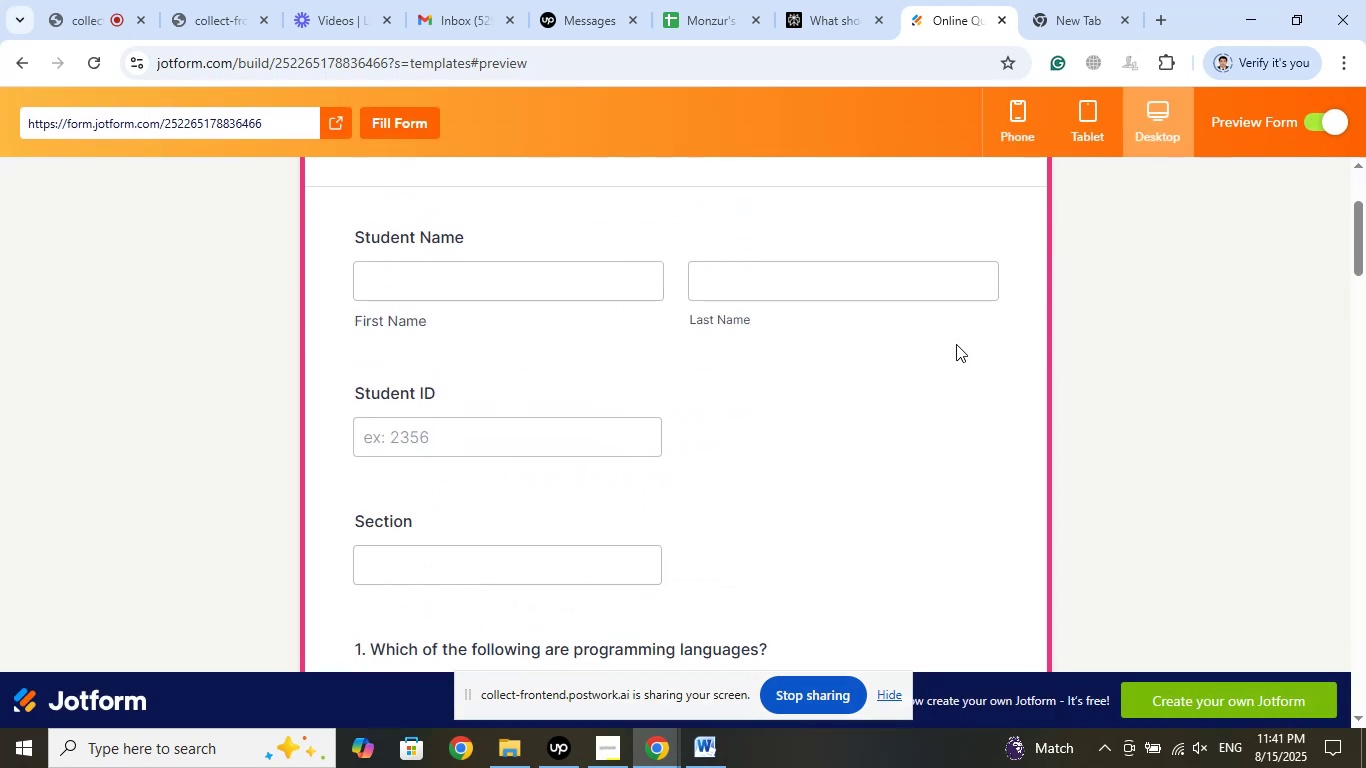 
scroll: coordinate [956, 344], scroll_direction: none, amount: 0.0
 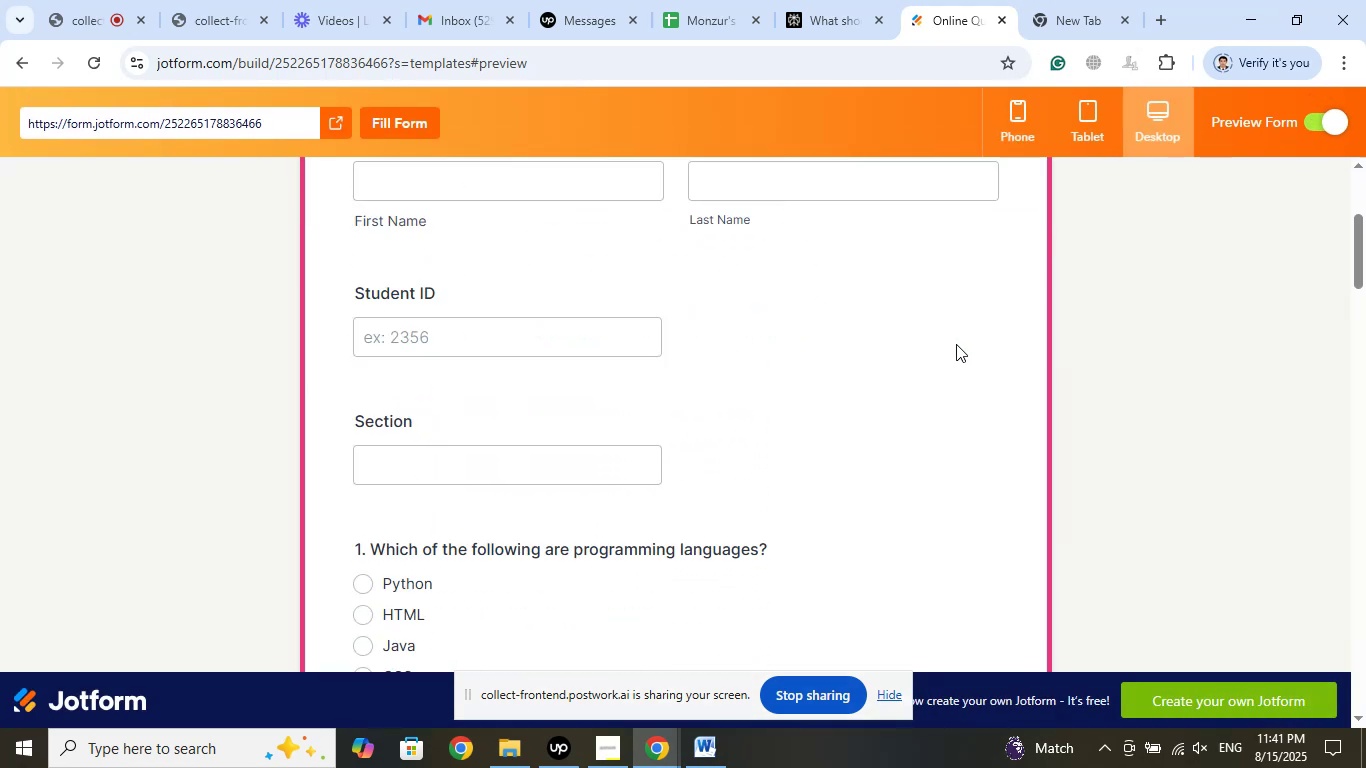 
scroll: coordinate [956, 344], scroll_direction: down, amount: 2.0
 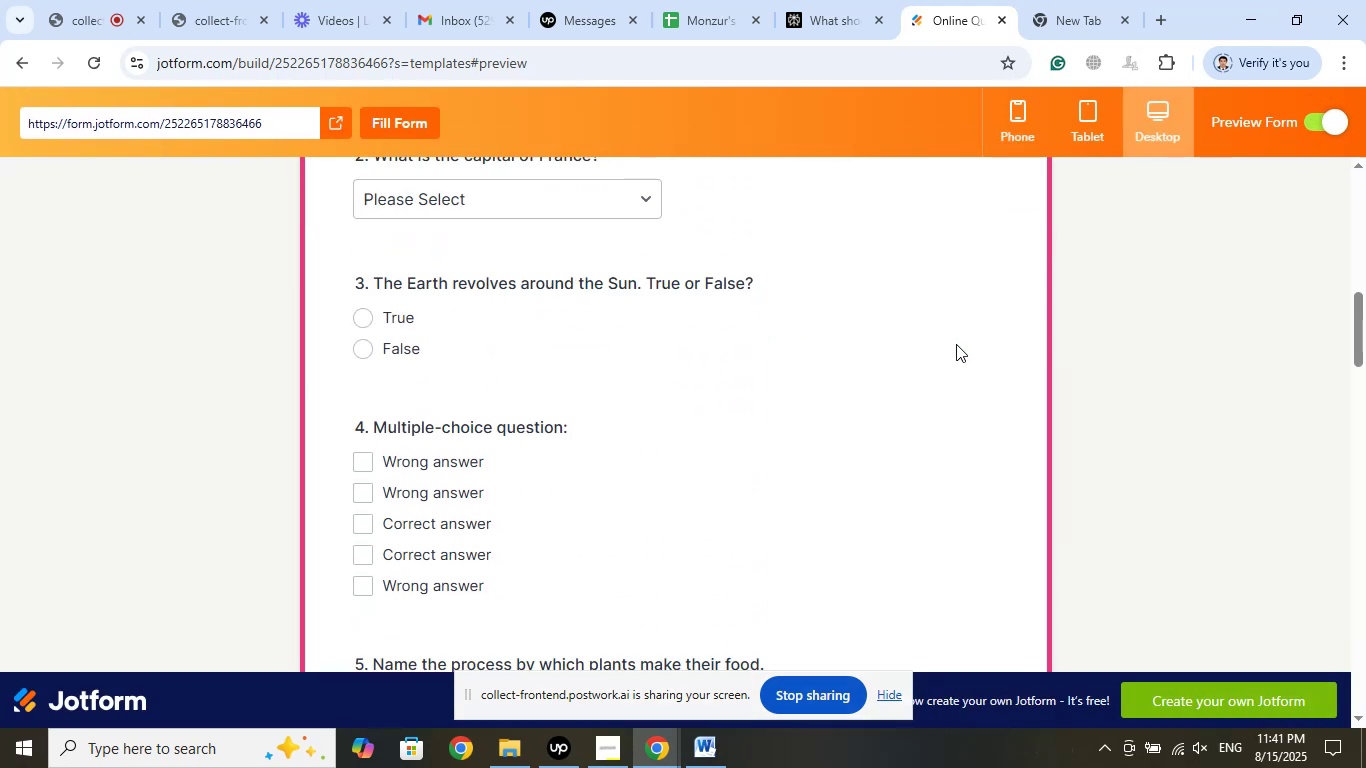 
scroll: coordinate [956, 344], scroll_direction: up, amount: 2.0
 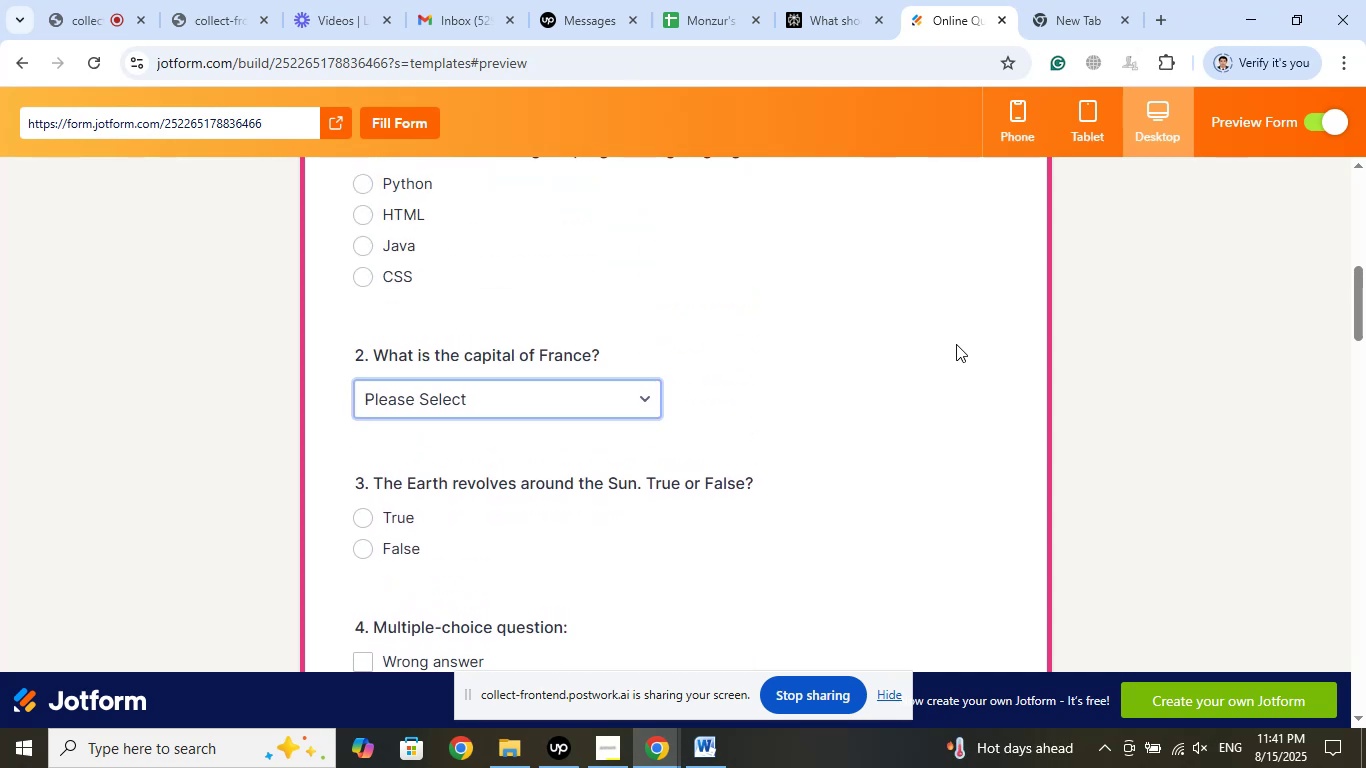 
scroll: coordinate [956, 344], scroll_direction: down, amount: 9.0
 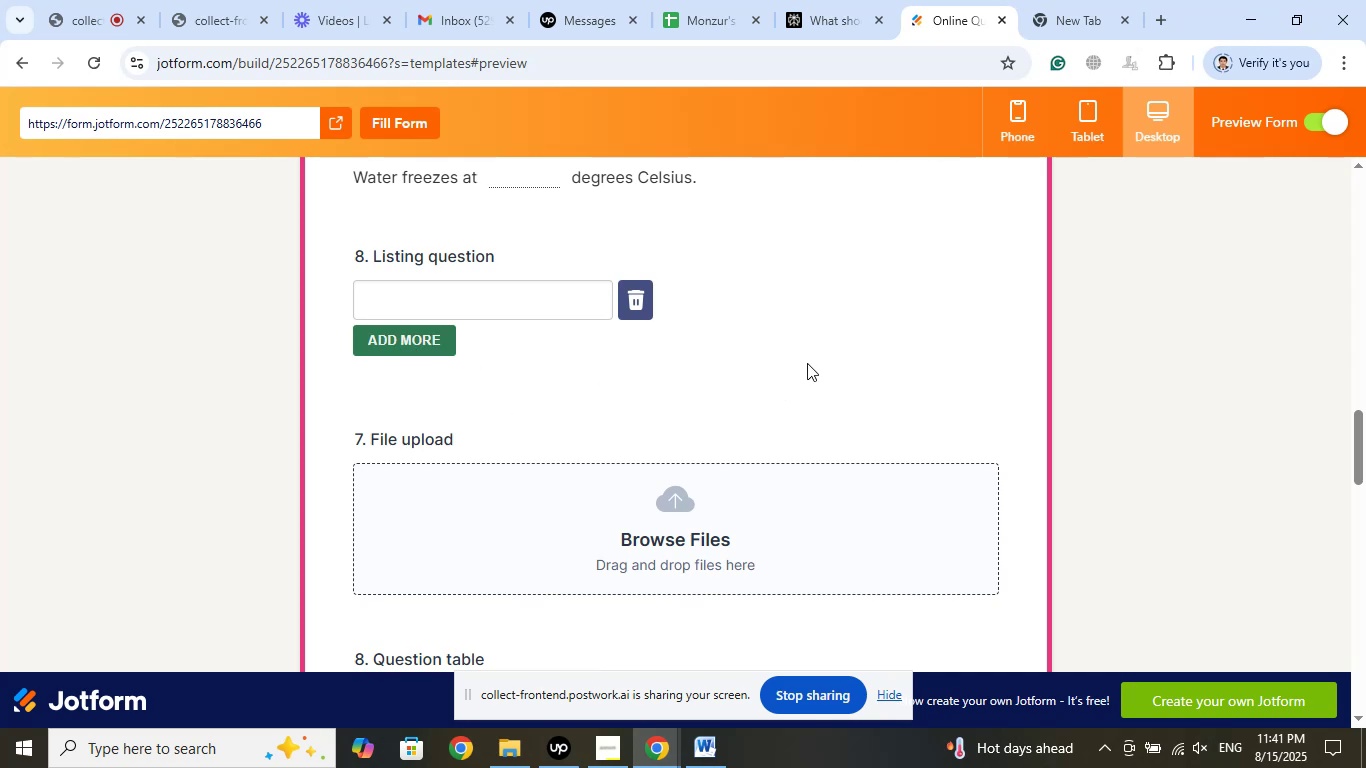 
scroll: coordinate [884, 411], scroll_direction: down, amount: 7.0
 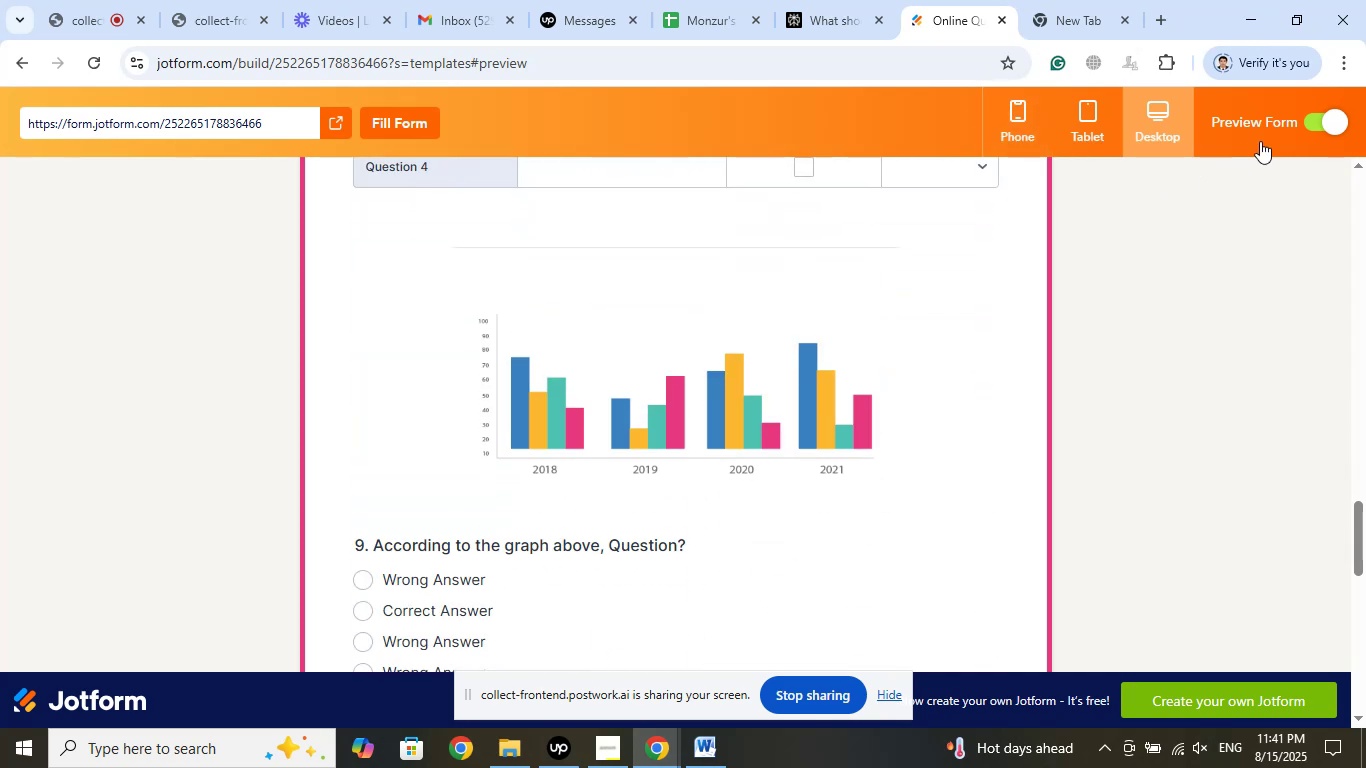 
left_click([1279, 132])
 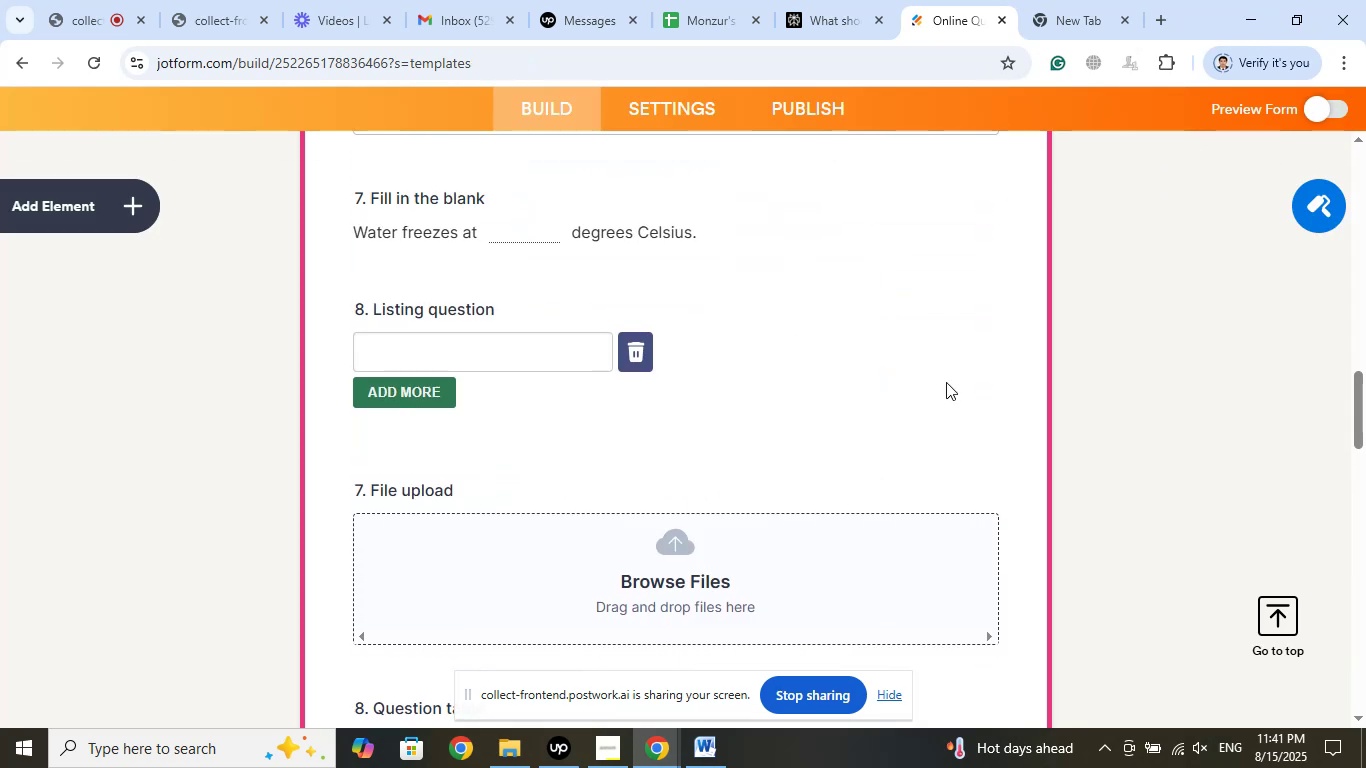 
scroll: coordinate [946, 382], scroll_direction: down, amount: 1.0
 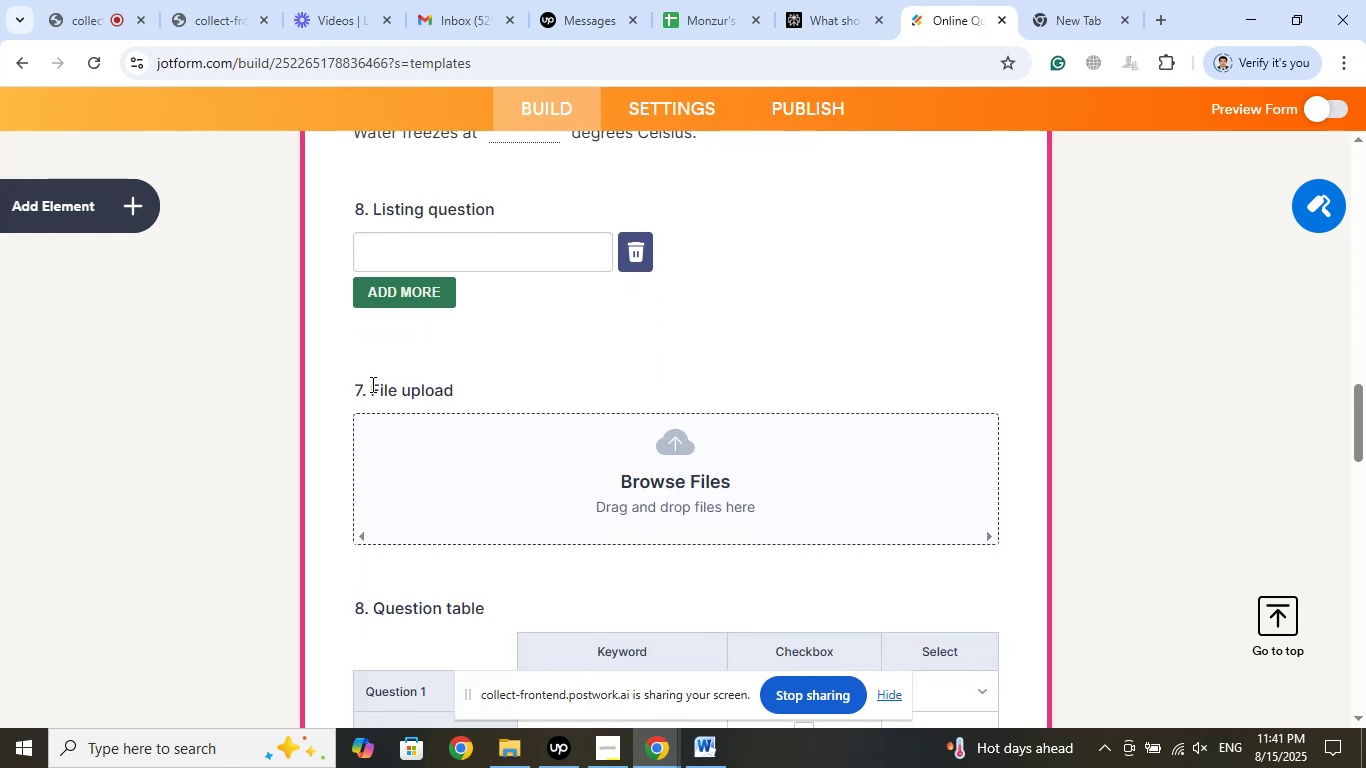 
left_click([365, 386])
 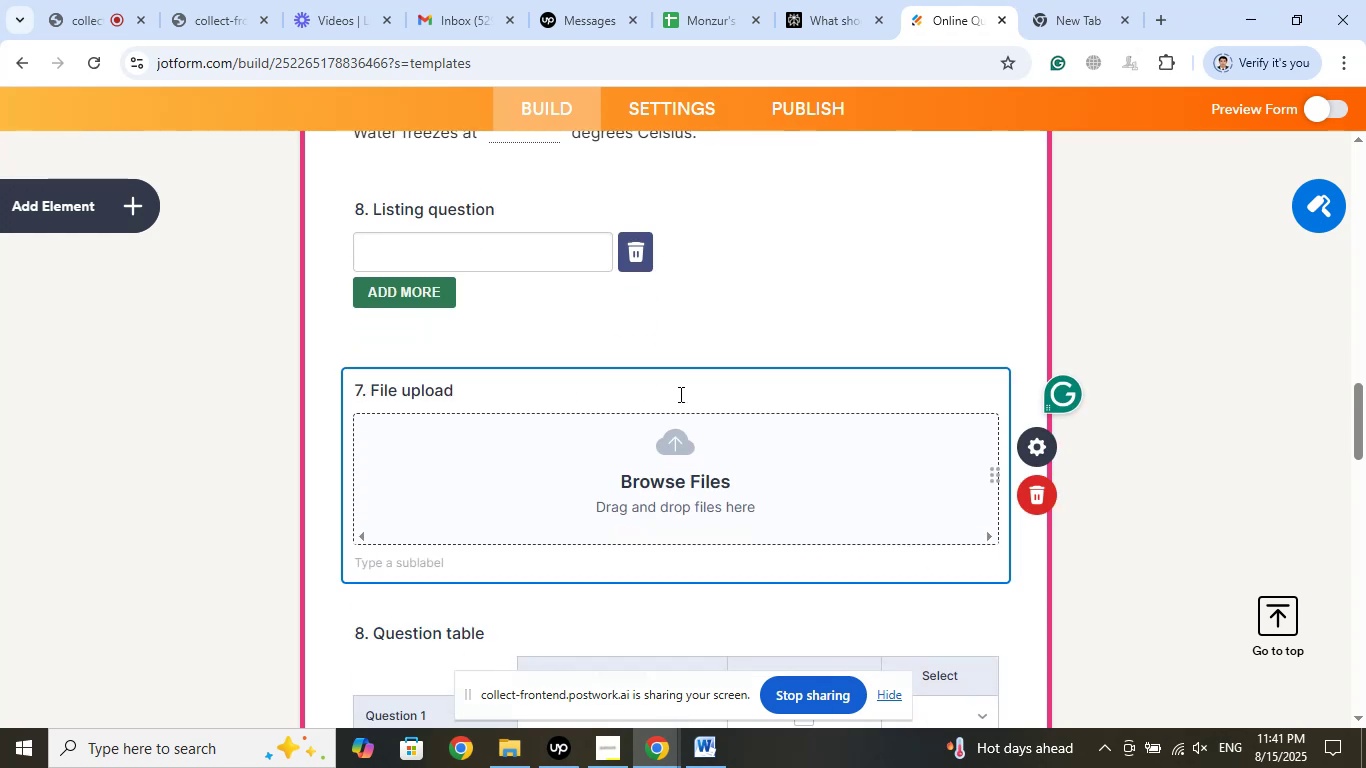 
key(ArrowLeft)
 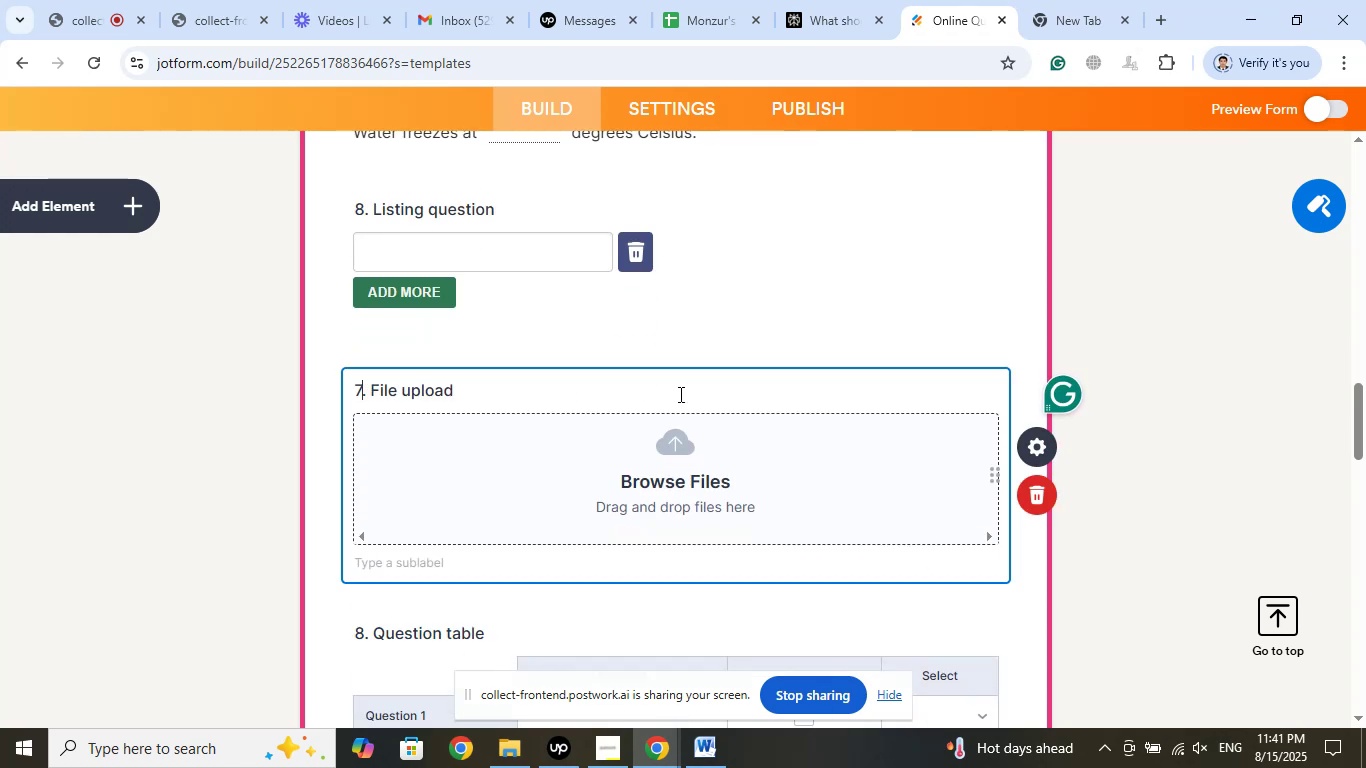 
key(Backspace)
 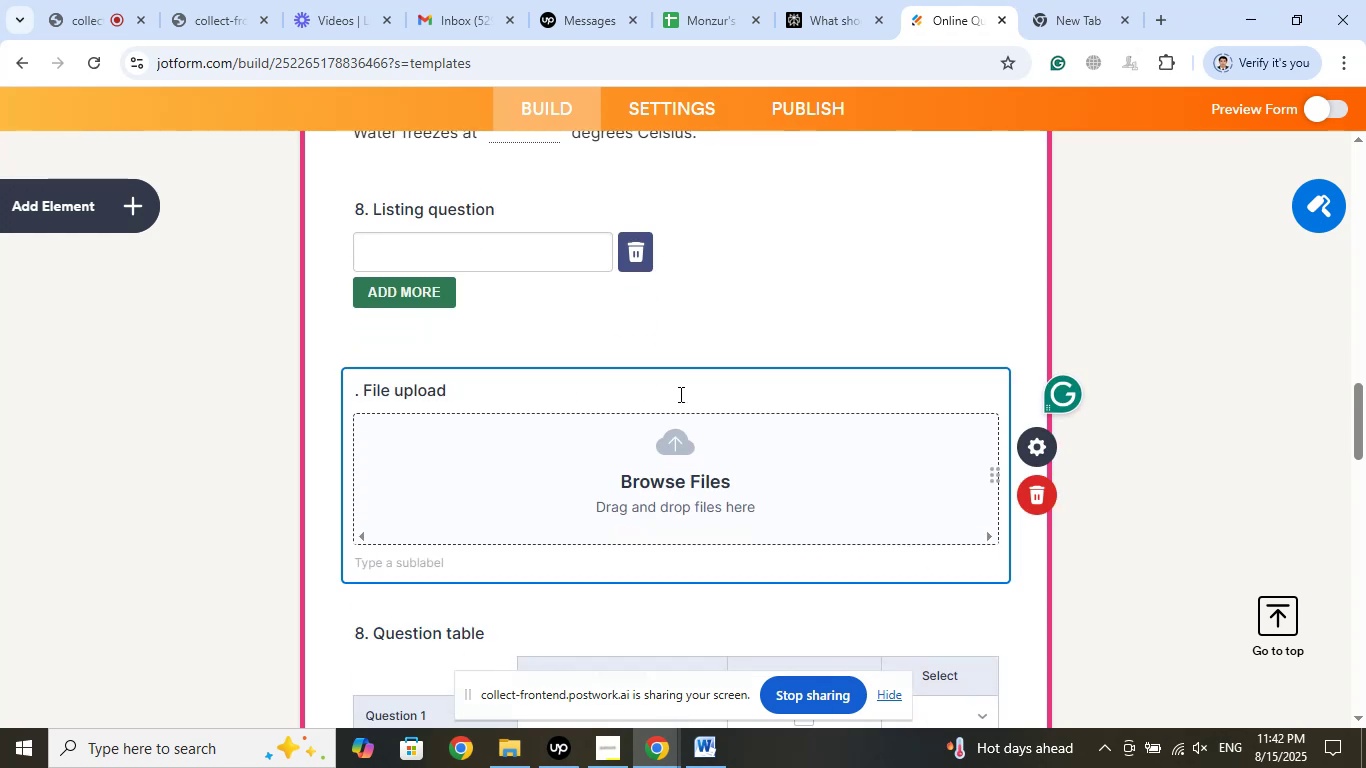 
key(Numpad9)
 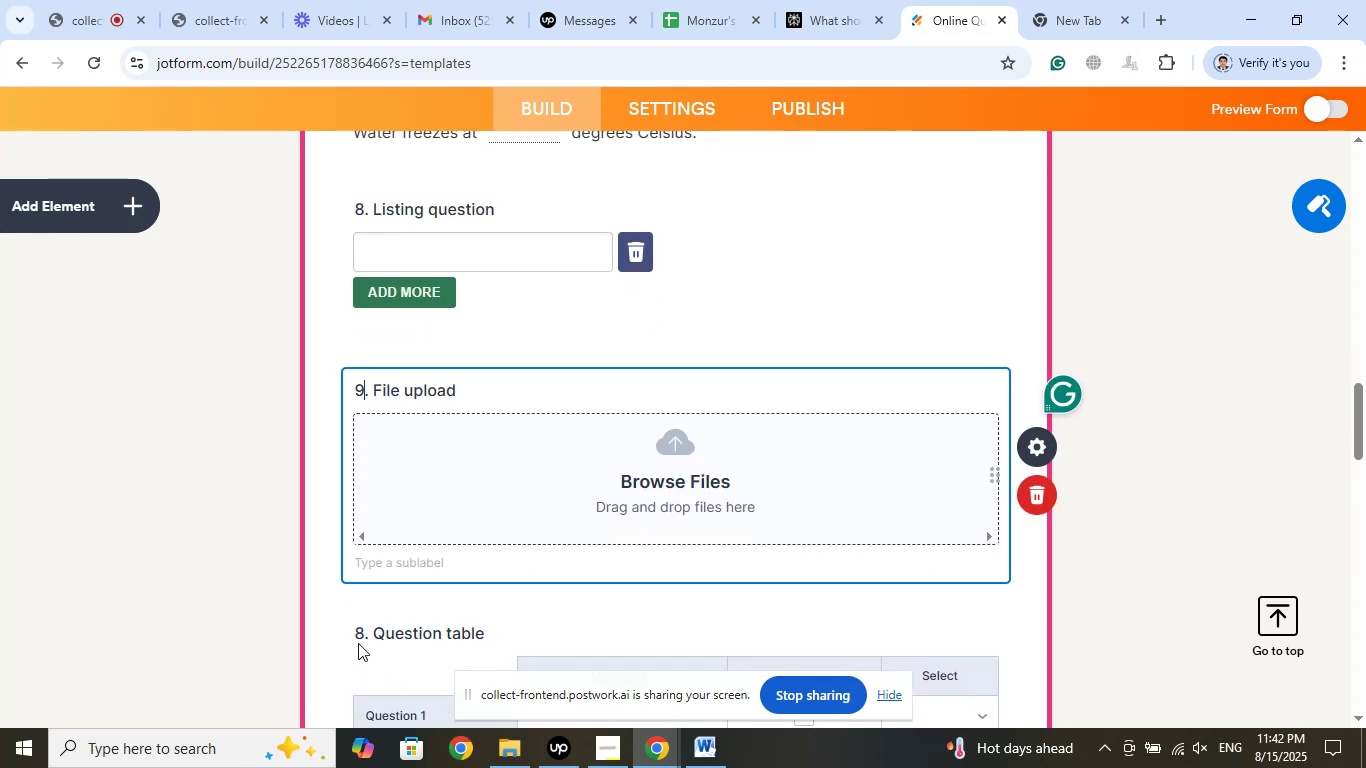 
left_click([364, 635])
 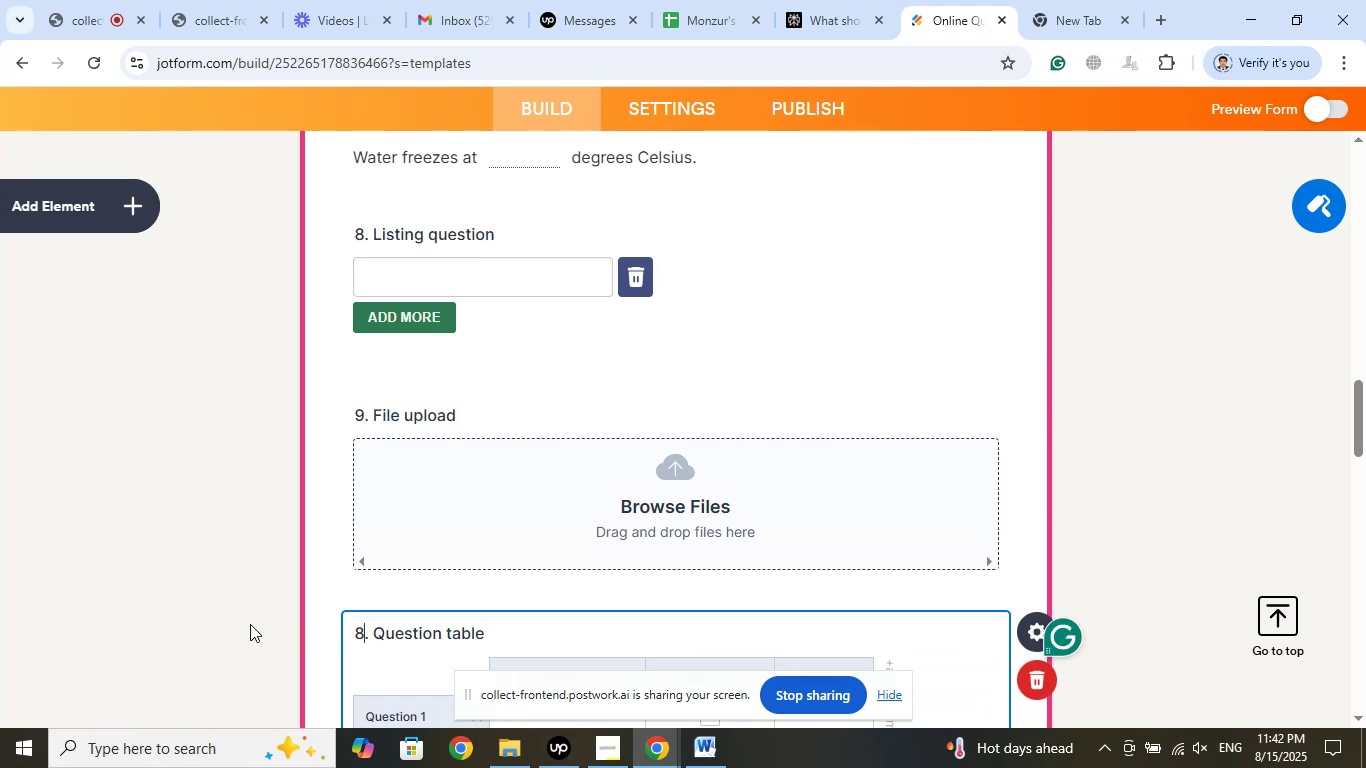 
key(Backspace)
 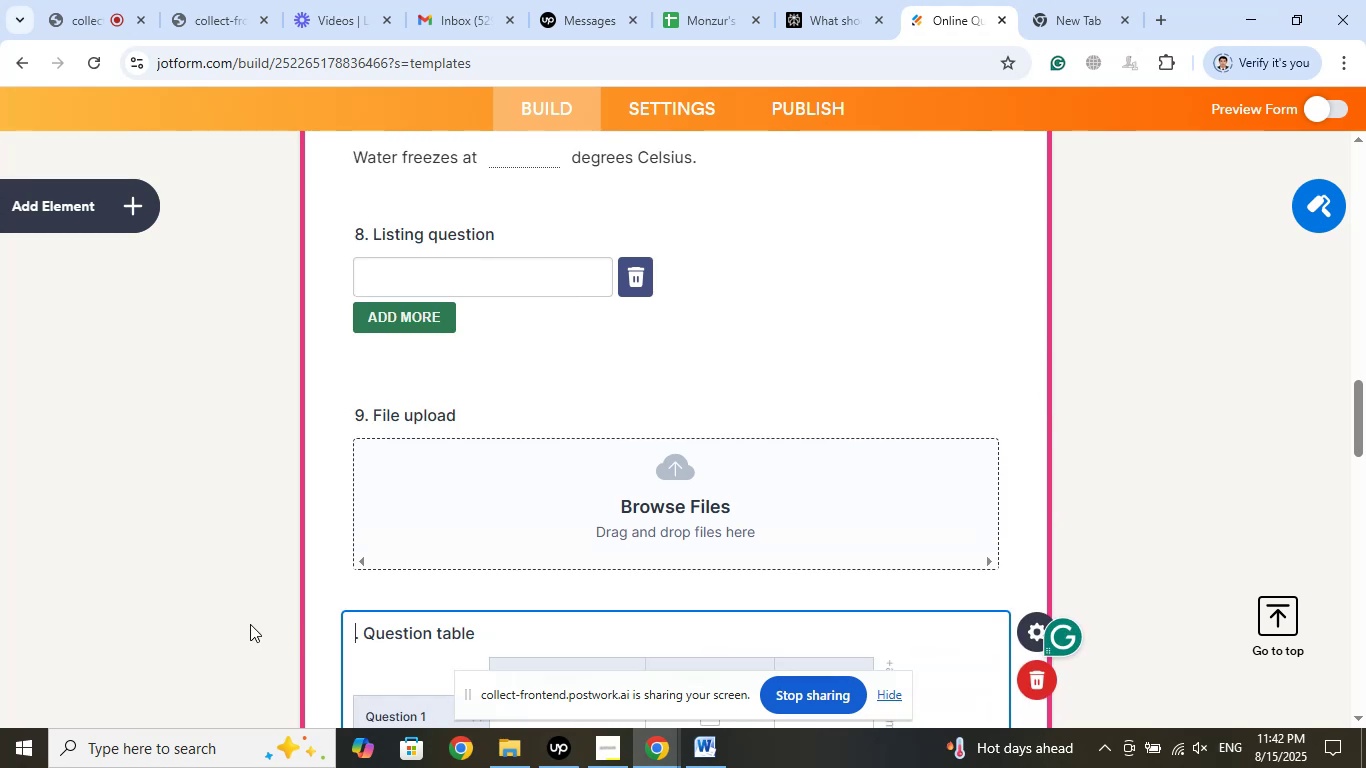 
key(Numpad1)
 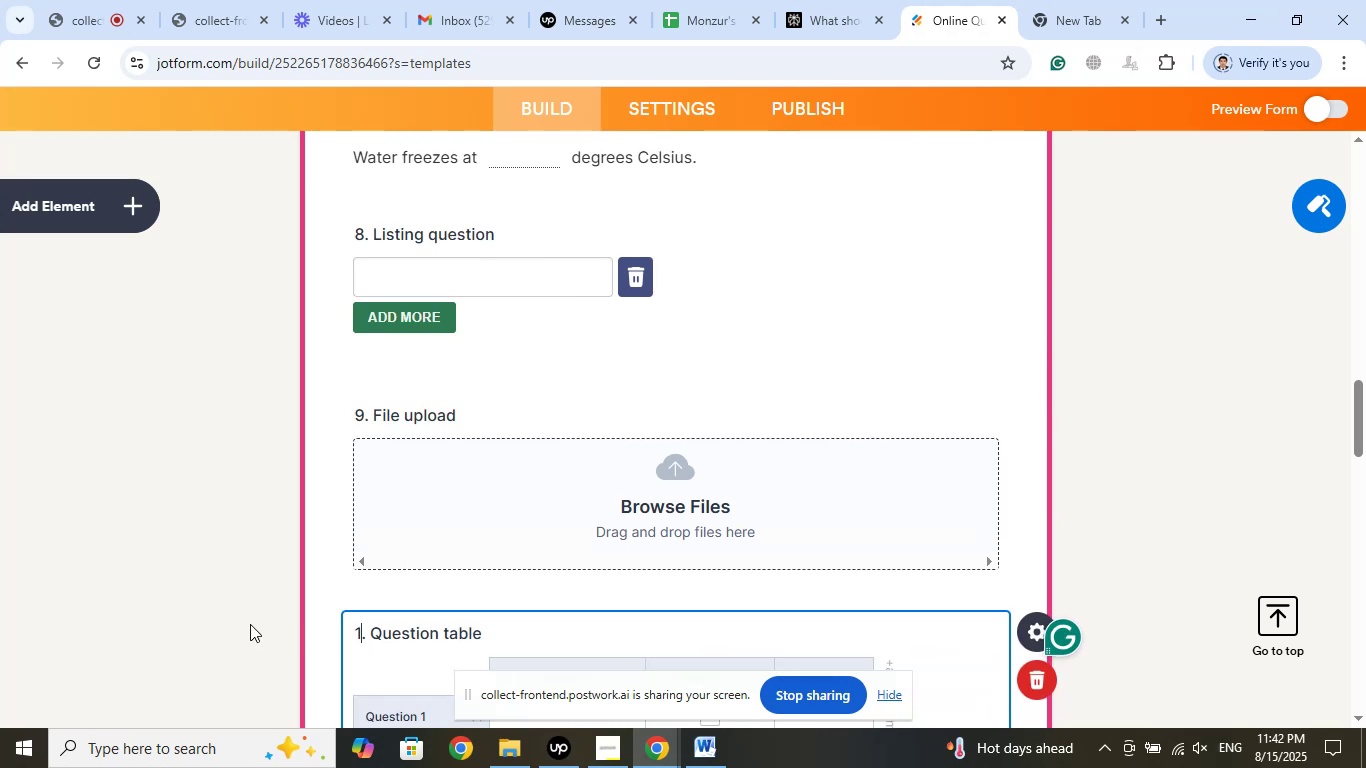 
key(Numpad0)
 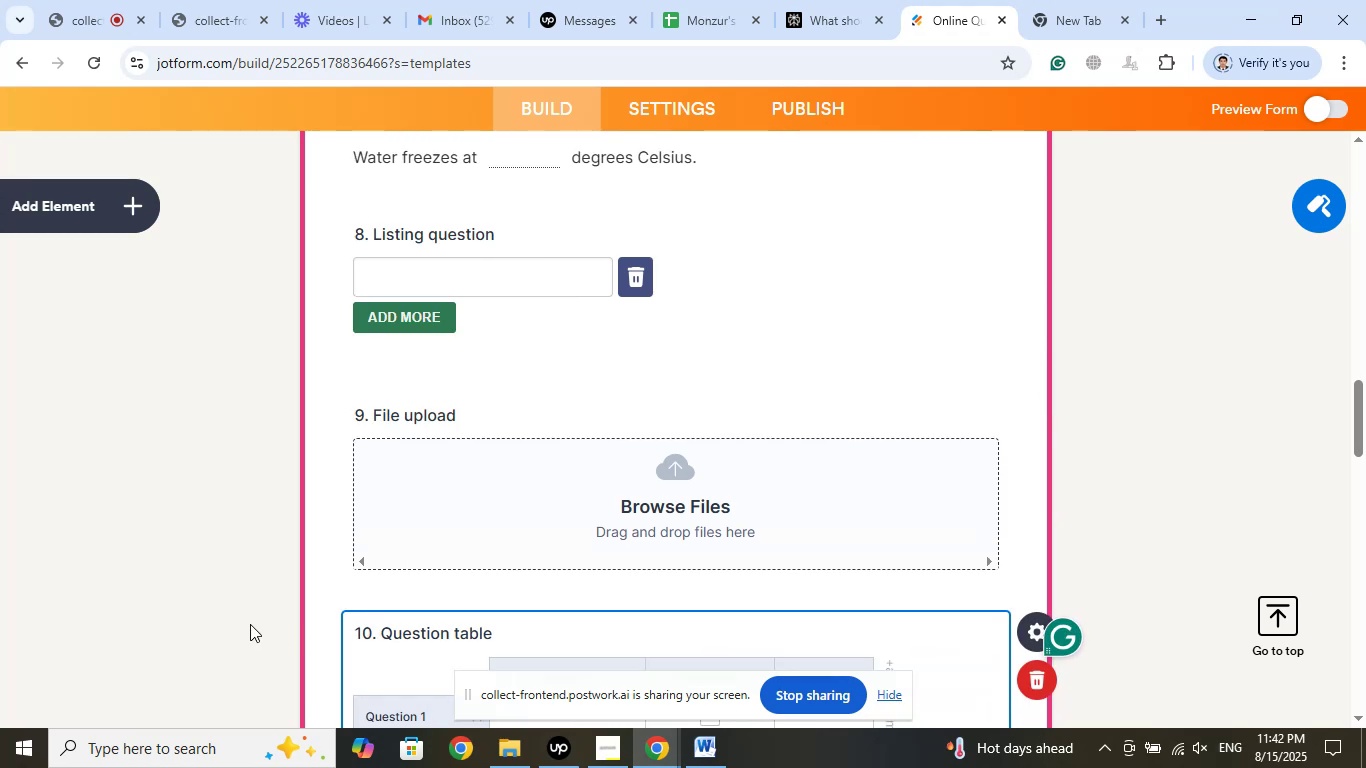 
scroll: coordinate [413, 632], scroll_direction: down, amount: 8.0
 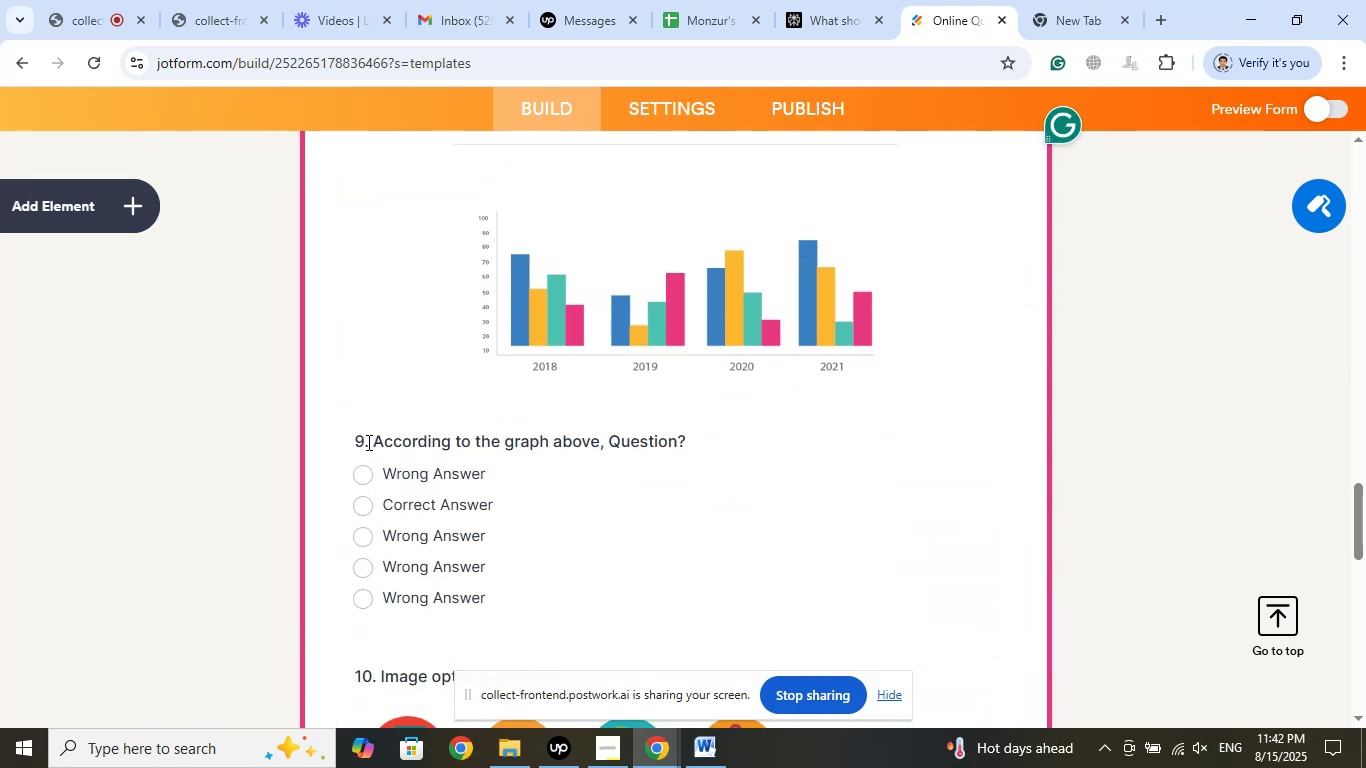 
left_click([362, 442])
 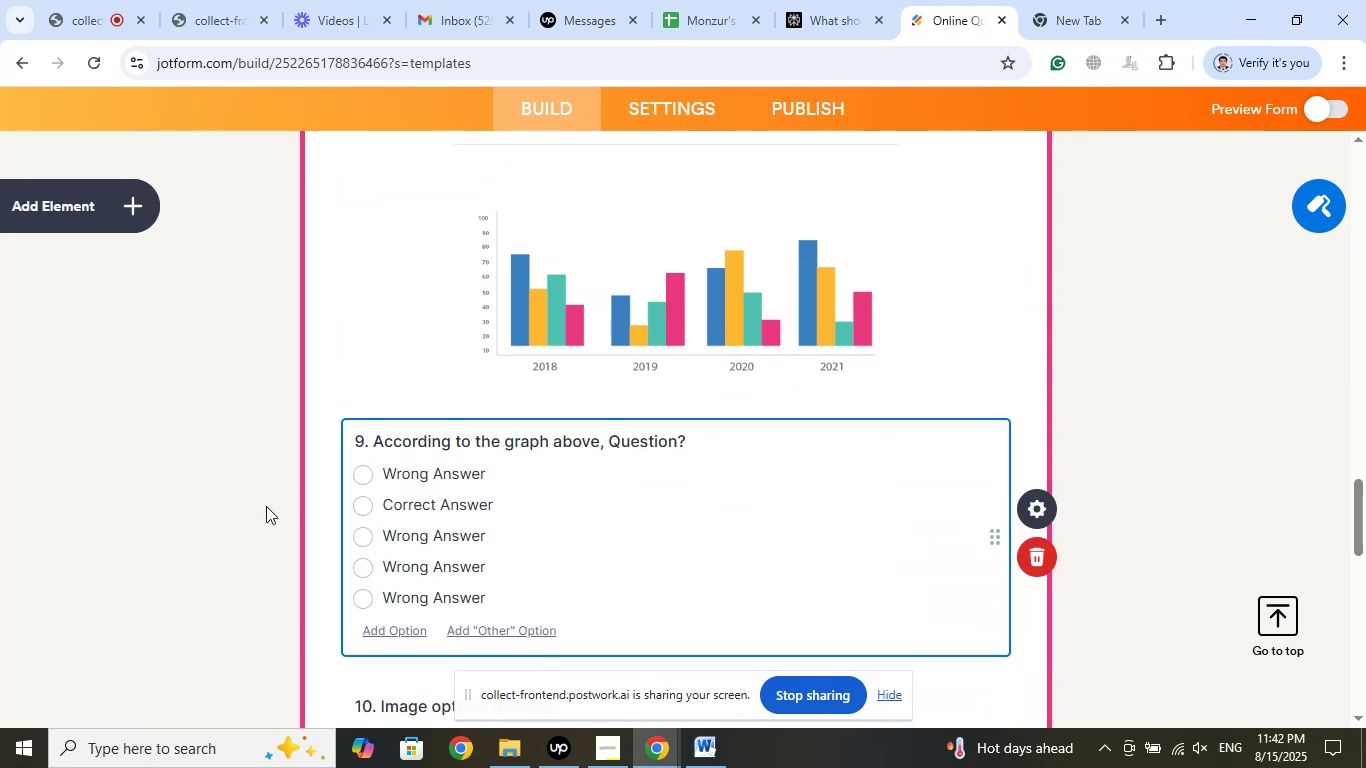 
key(Backspace)
 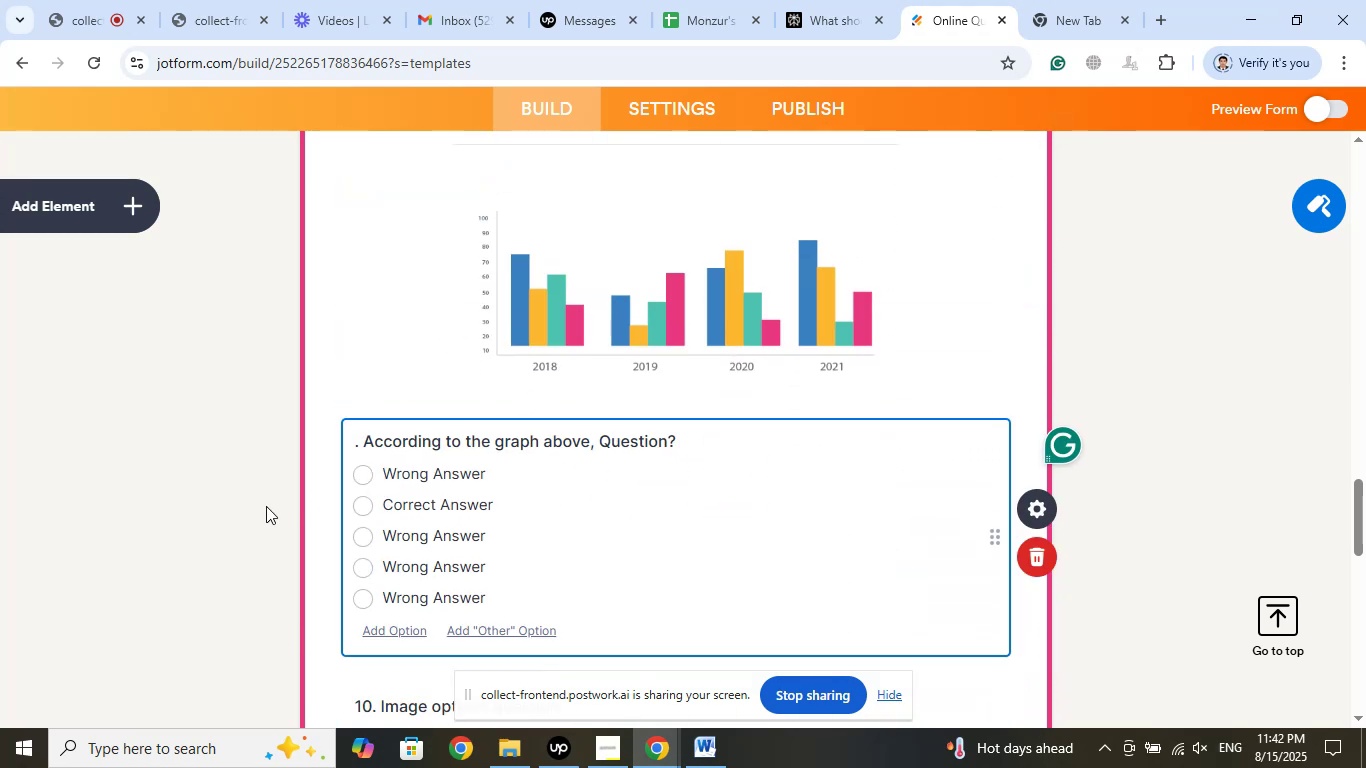 
key(Numpad1)
 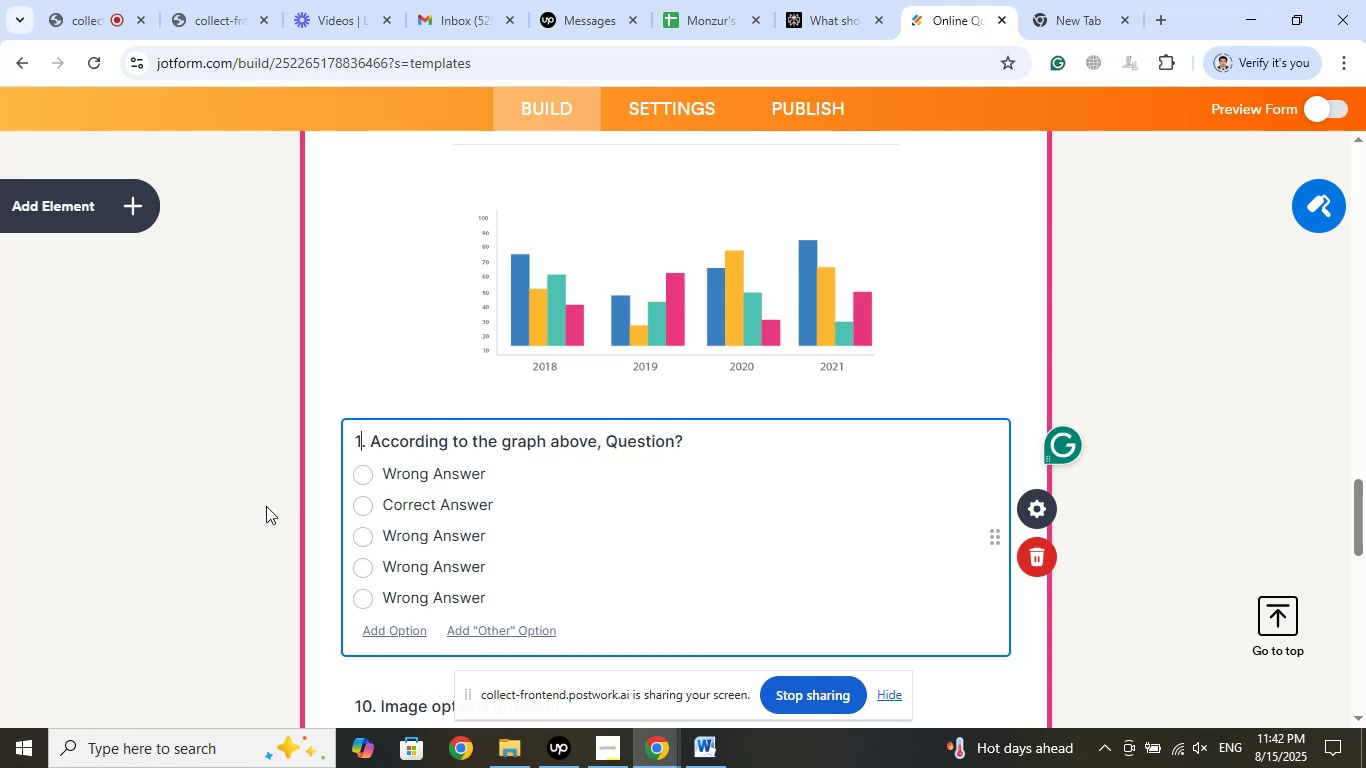 
key(Numpad1)
 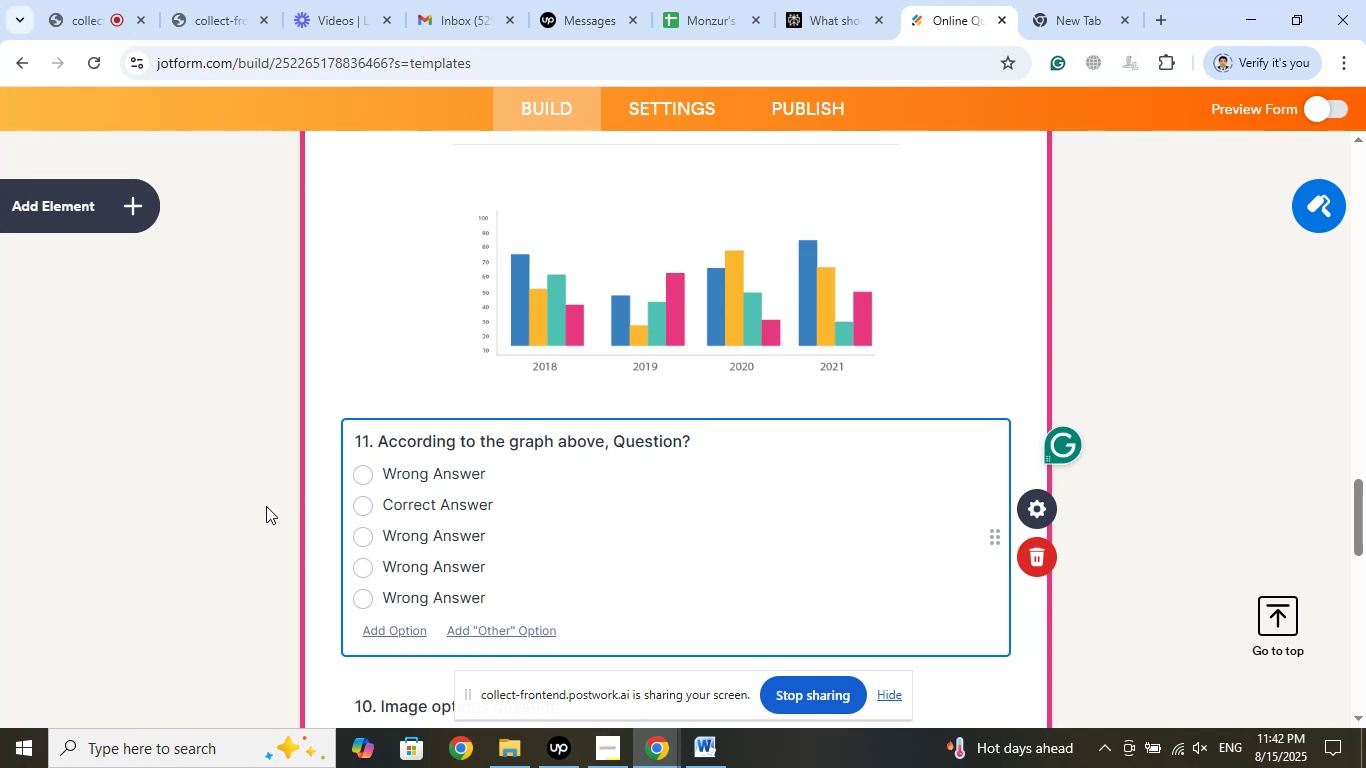 
scroll: coordinate [674, 496], scroll_direction: down, amount: 4.0
 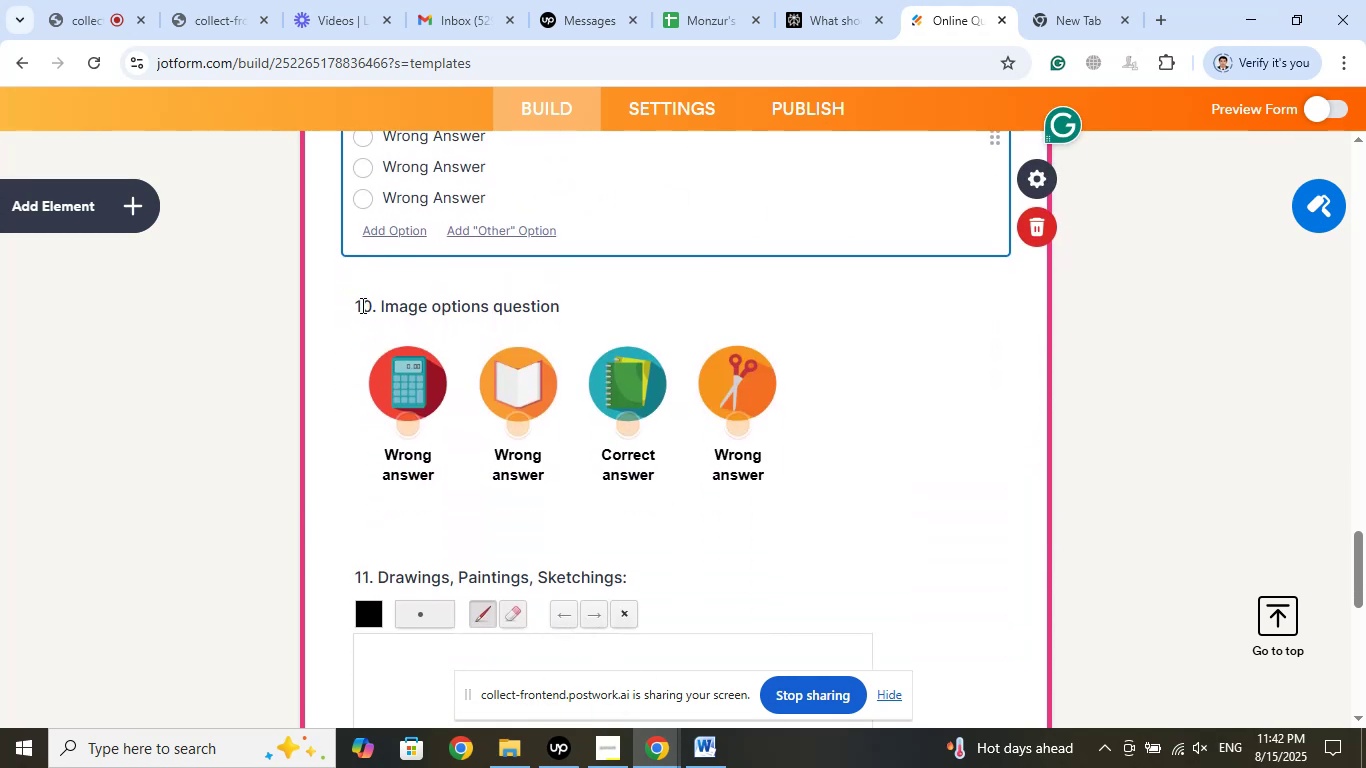 
left_click([368, 304])
 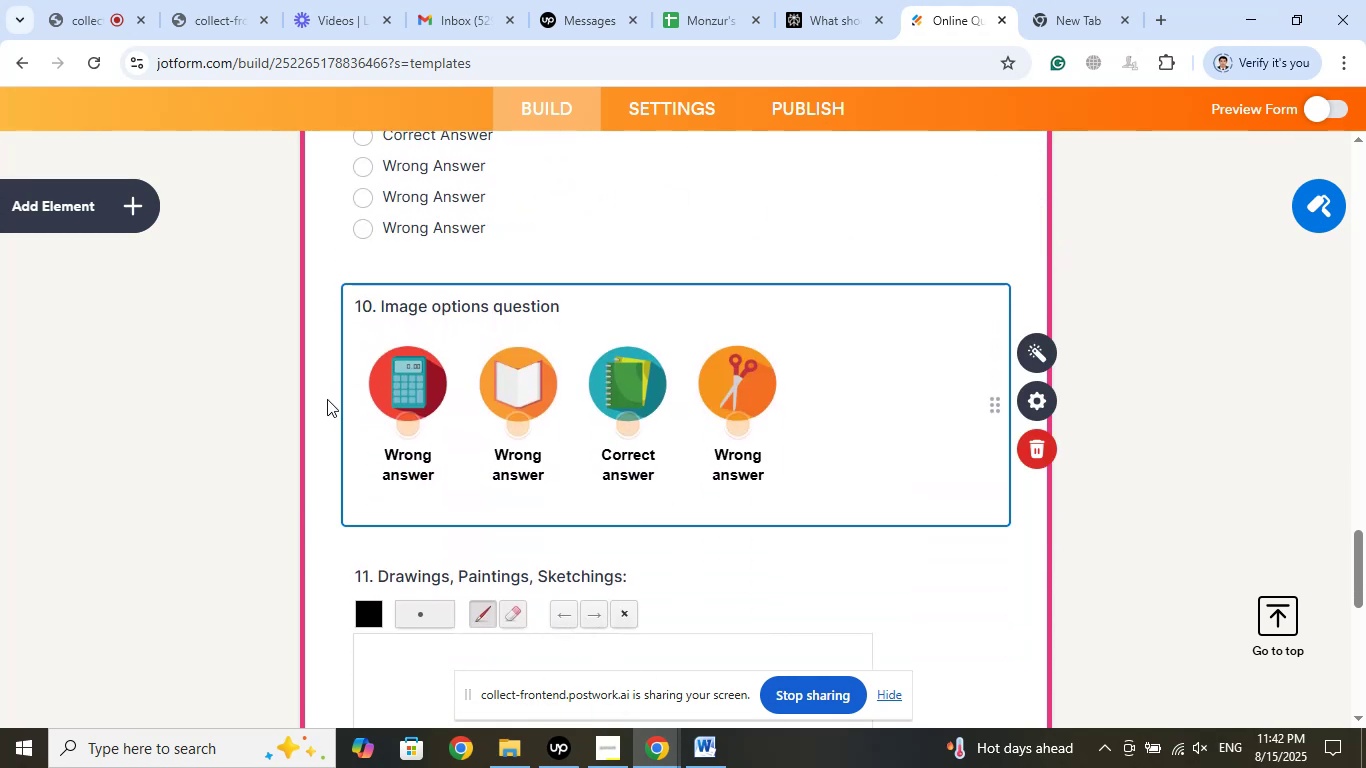 
key(Backspace)
 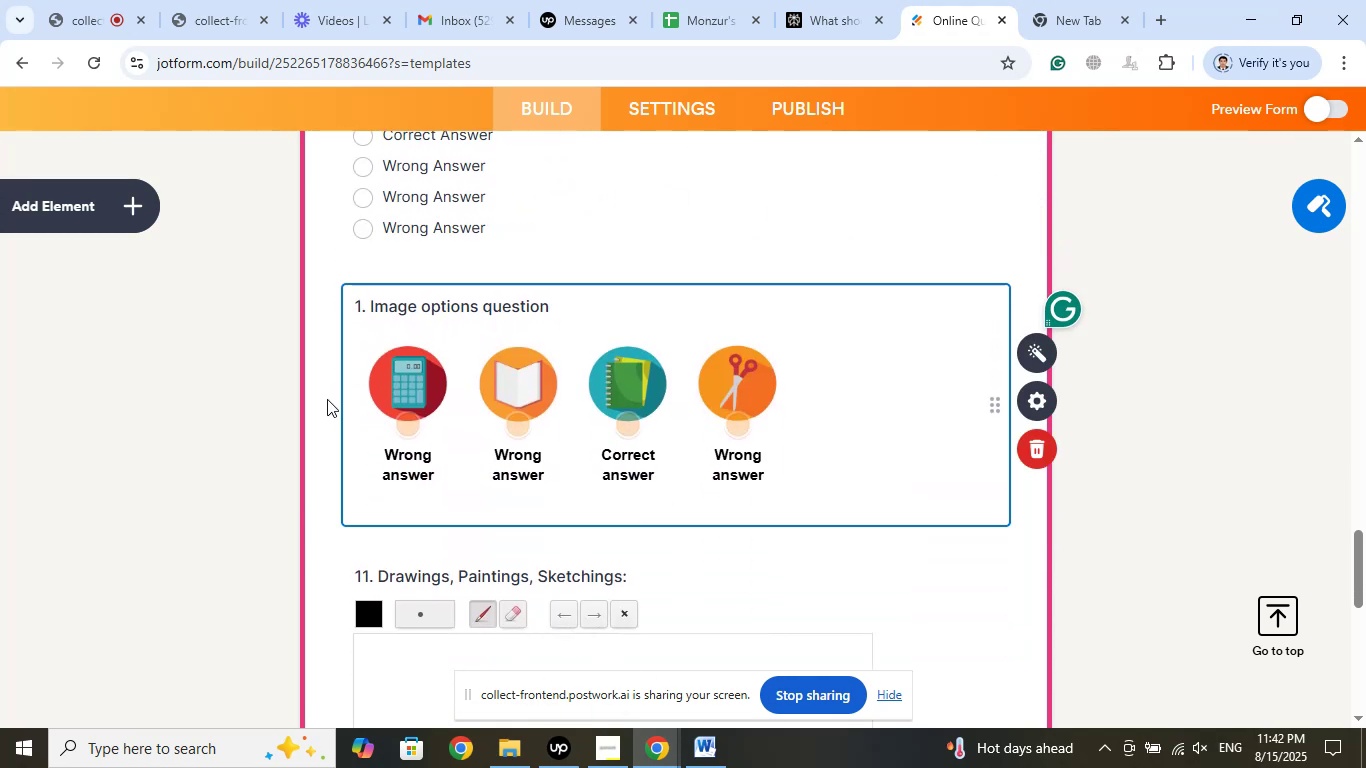 
key(Numpad2)
 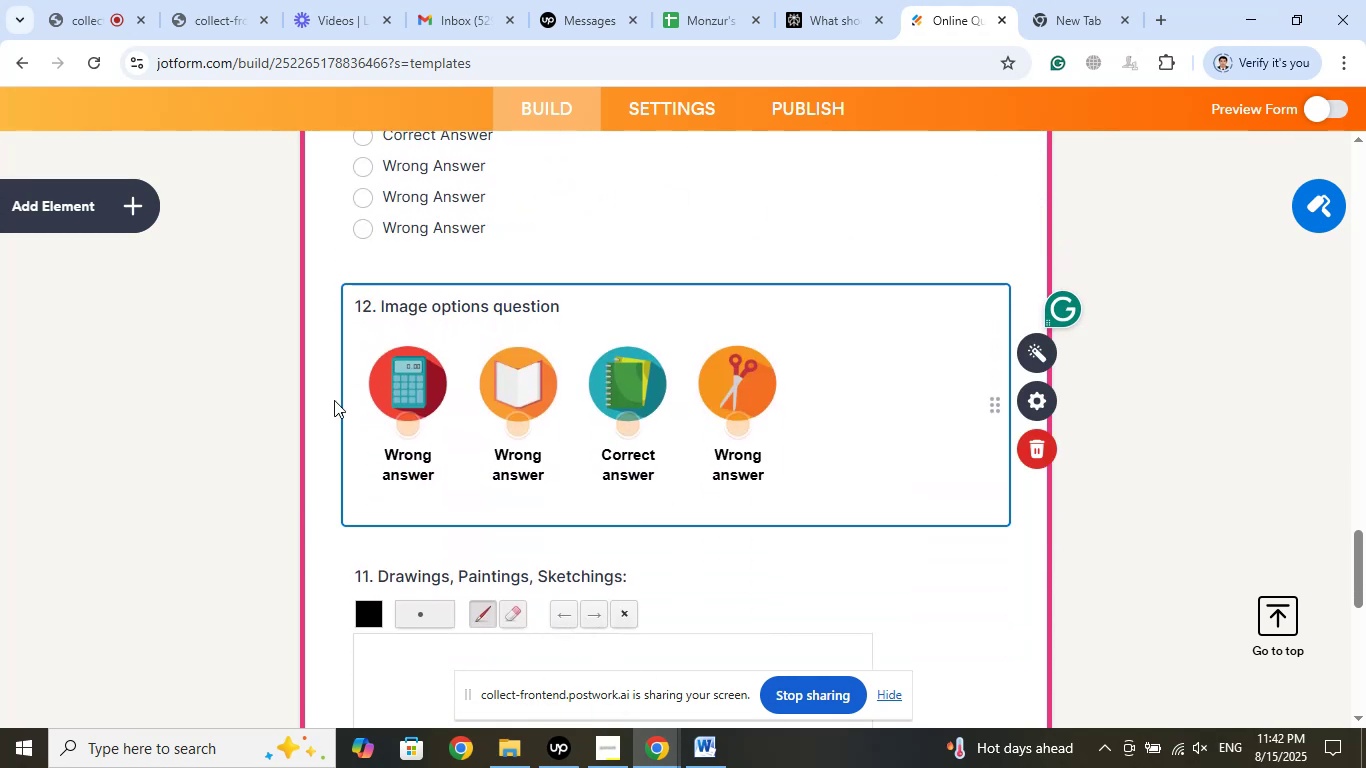 
scroll: coordinate [339, 400], scroll_direction: down, amount: 2.0
 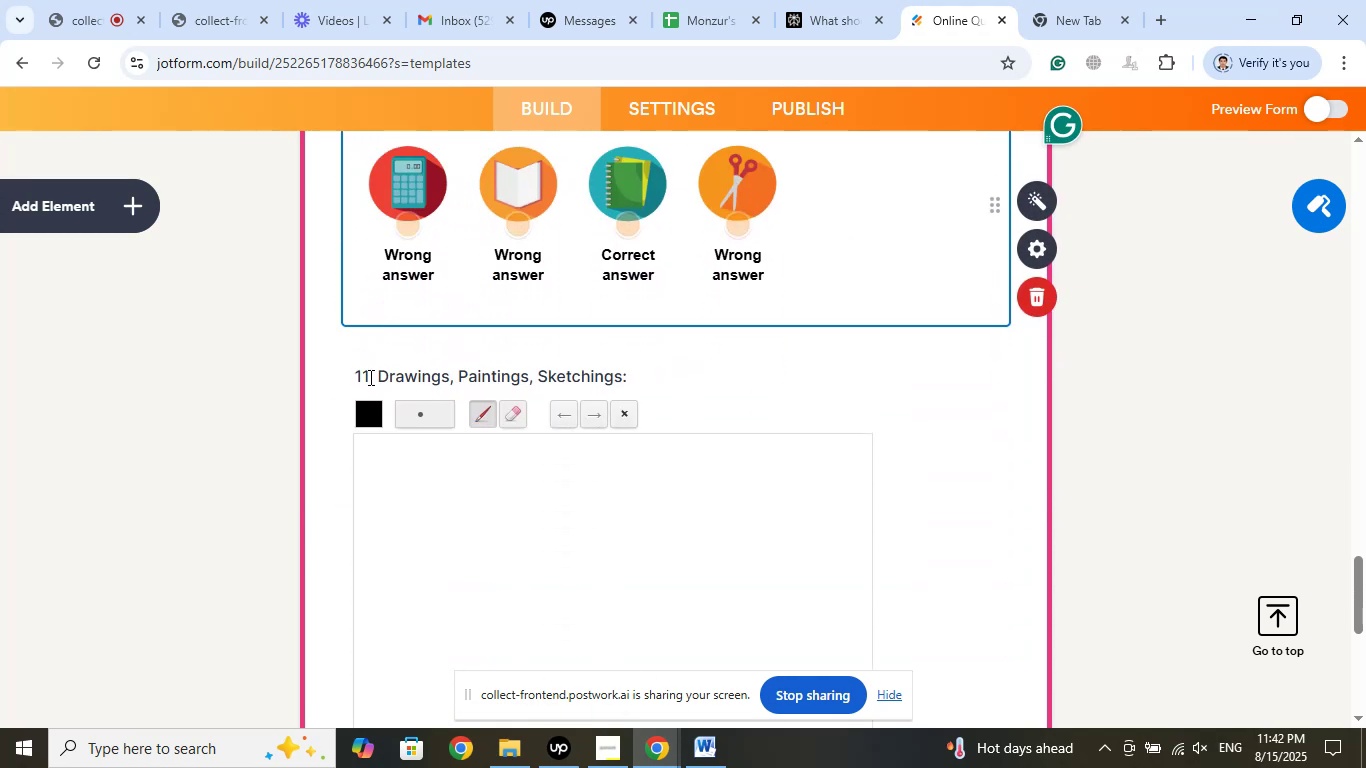 
left_click([369, 377])
 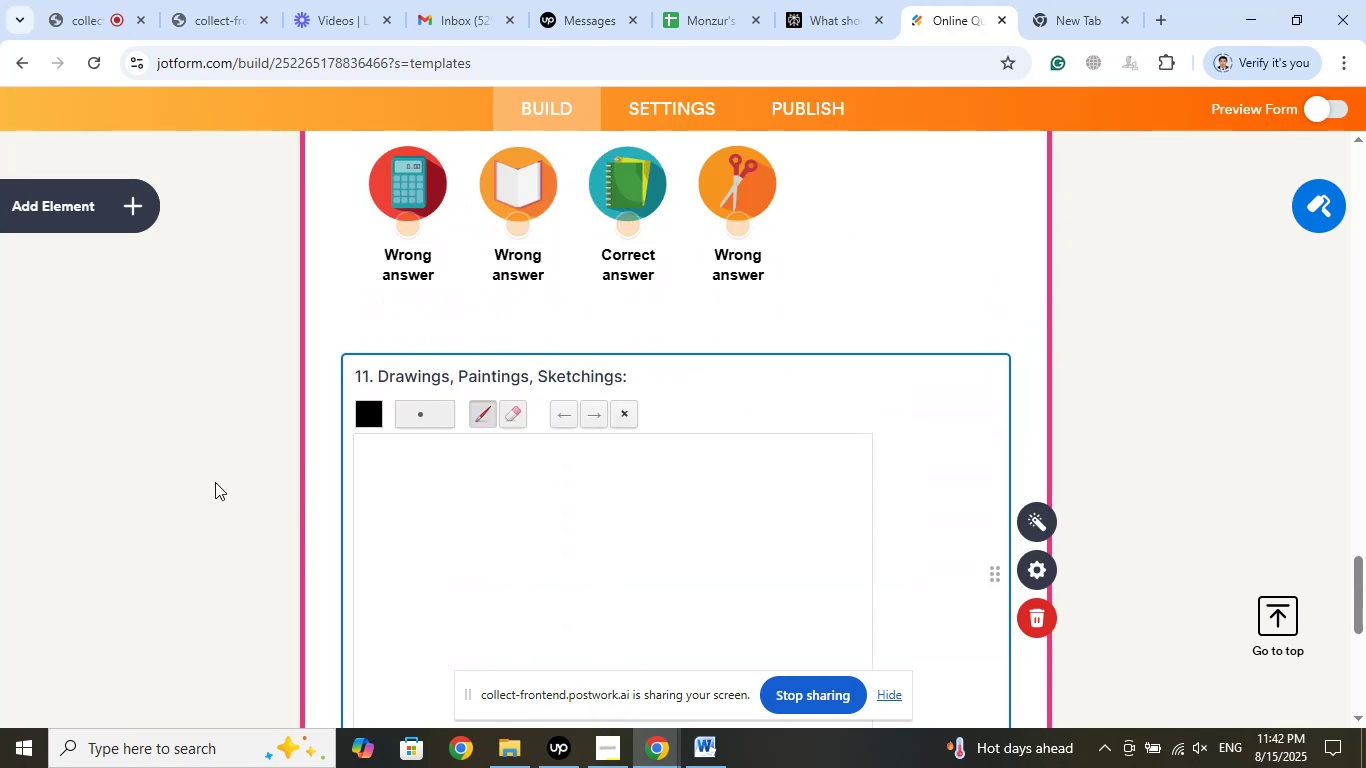 
key(Backspace)
 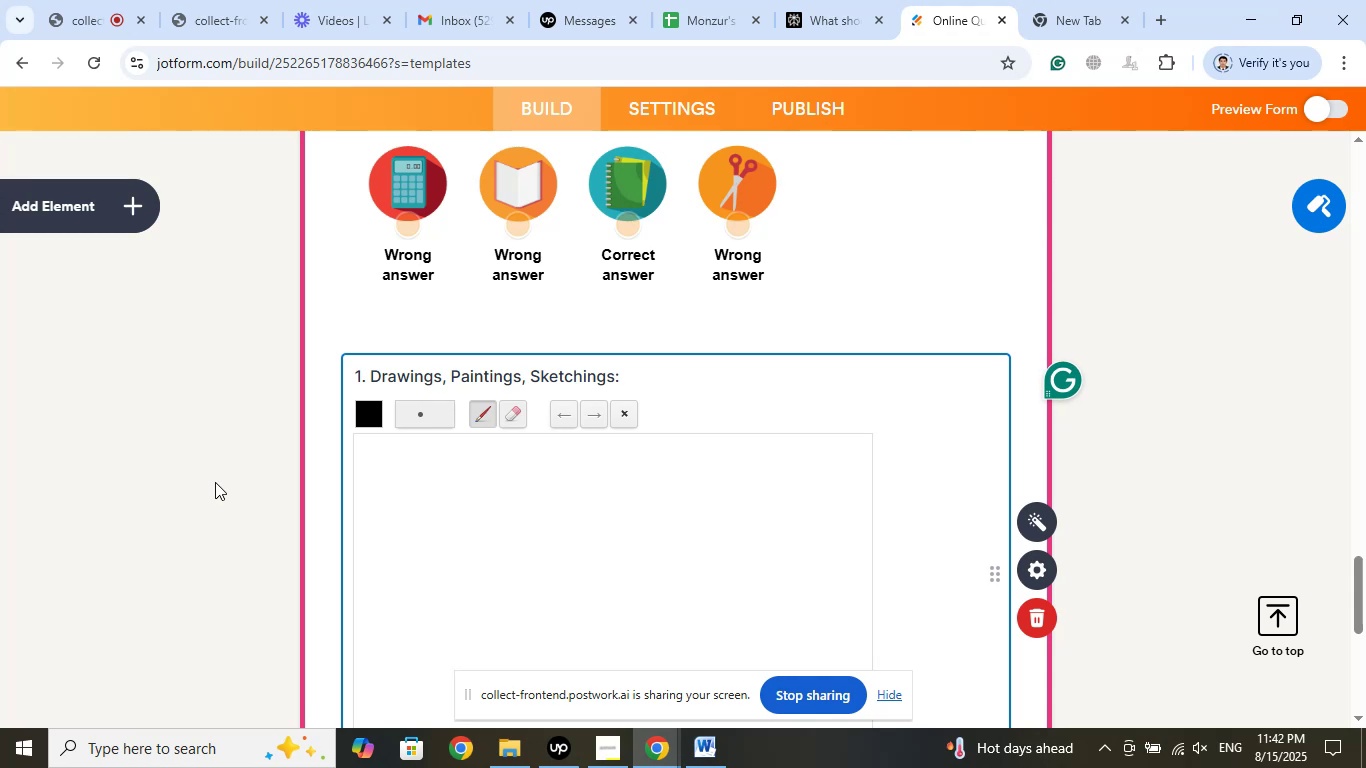 
key(Numpad3)
 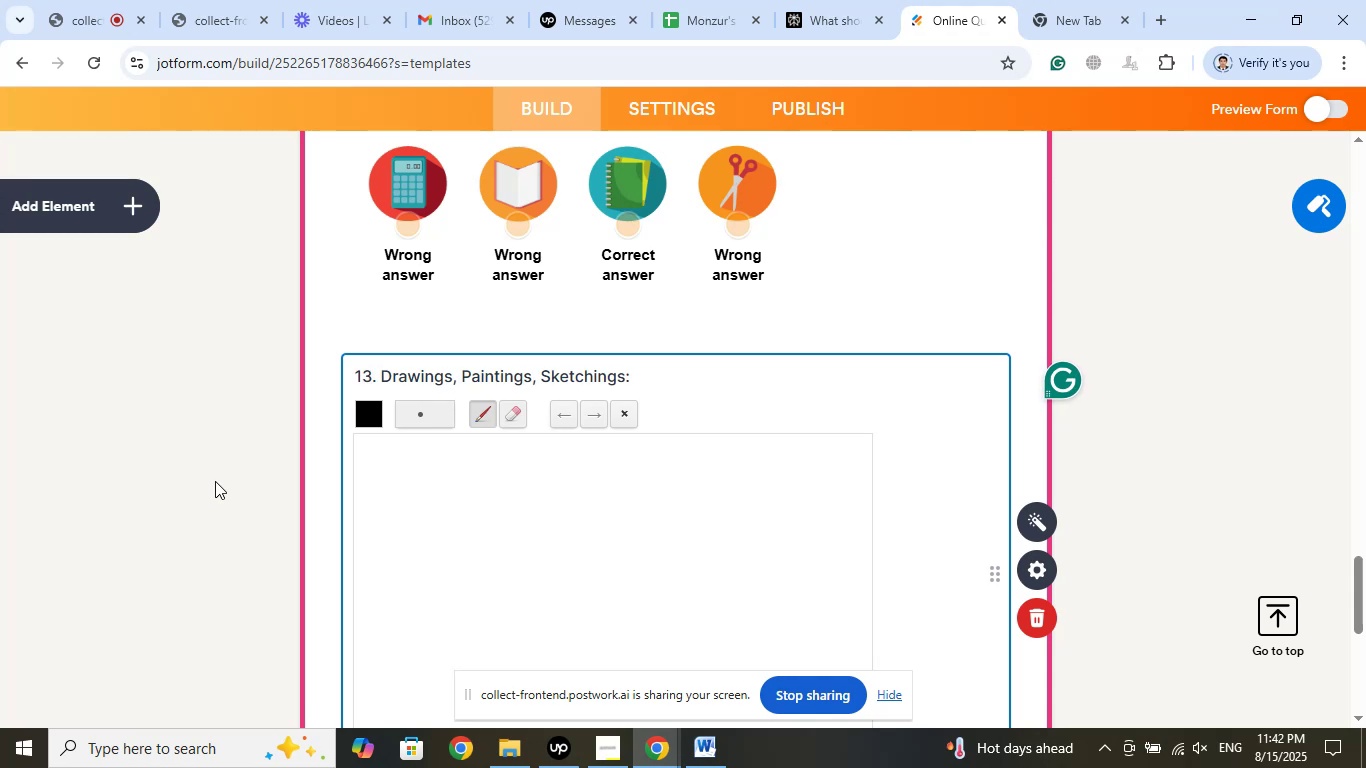 
scroll: coordinate [219, 467], scroll_direction: down, amount: 4.0
 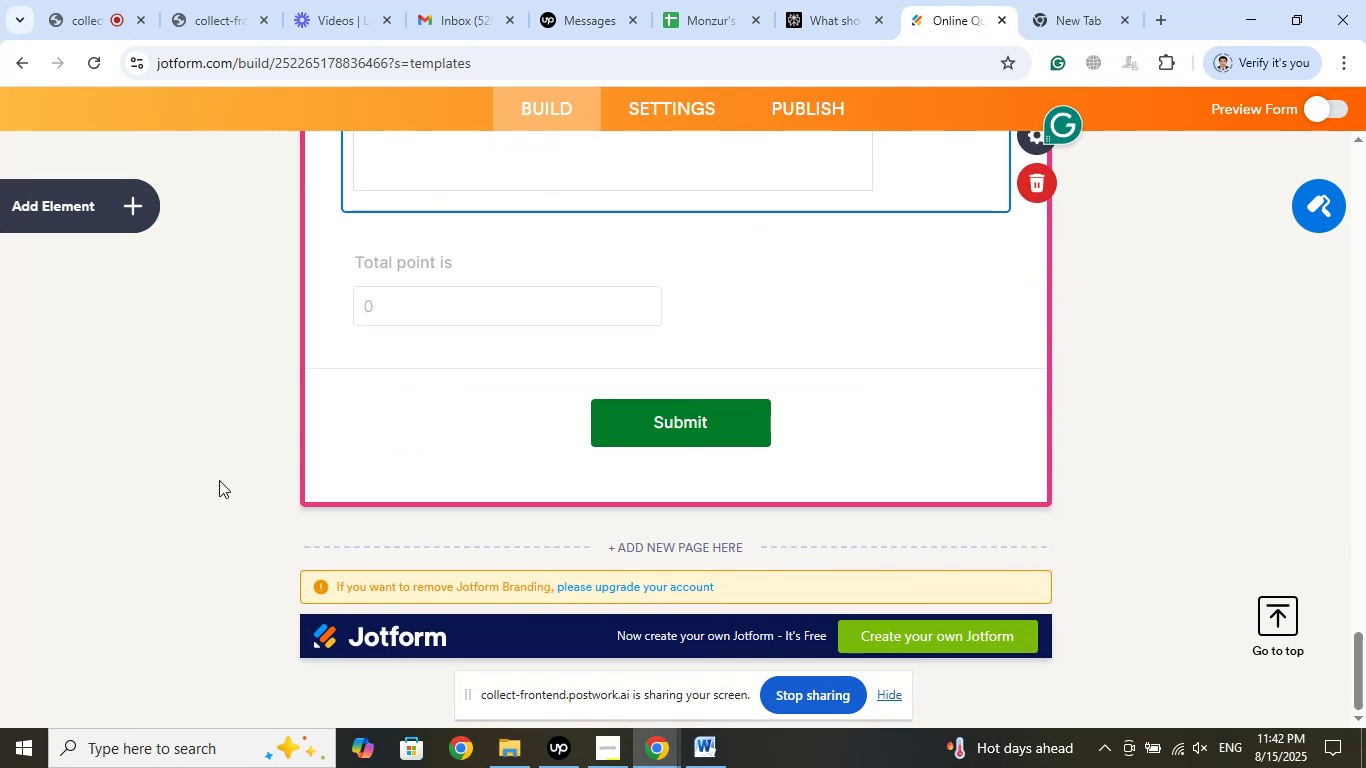 
scroll: coordinate [214, 475], scroll_direction: up, amount: 37.0
 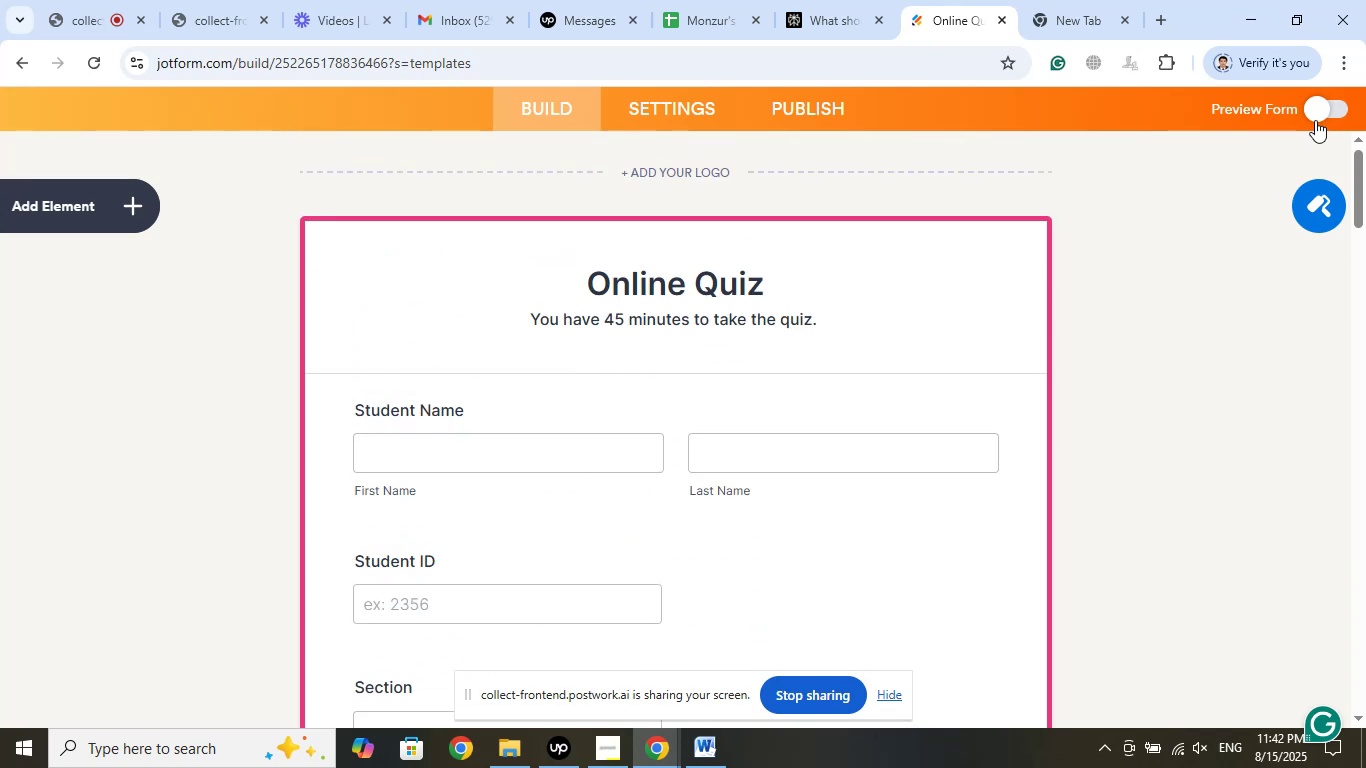 
left_click([1316, 118])
 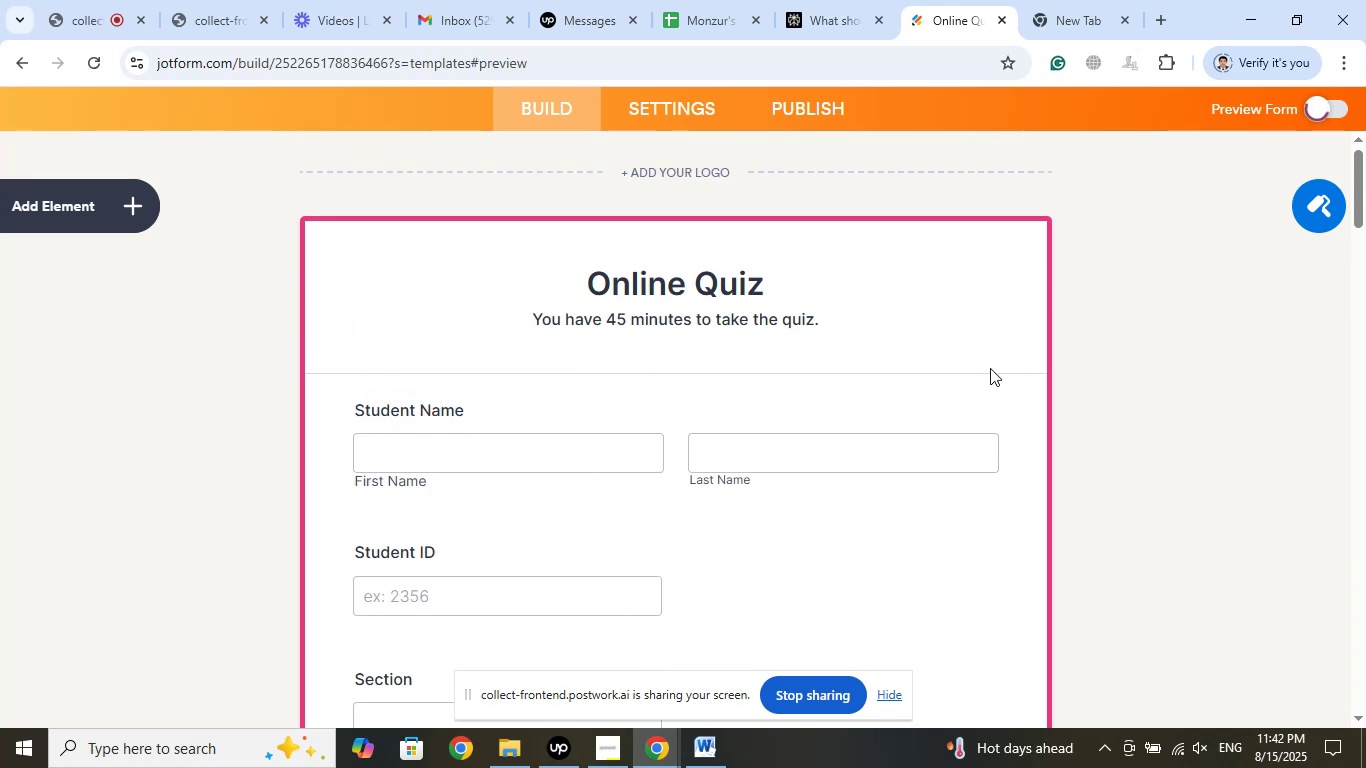 
scroll: coordinate [1054, 444], scroll_direction: down, amount: 8.0
 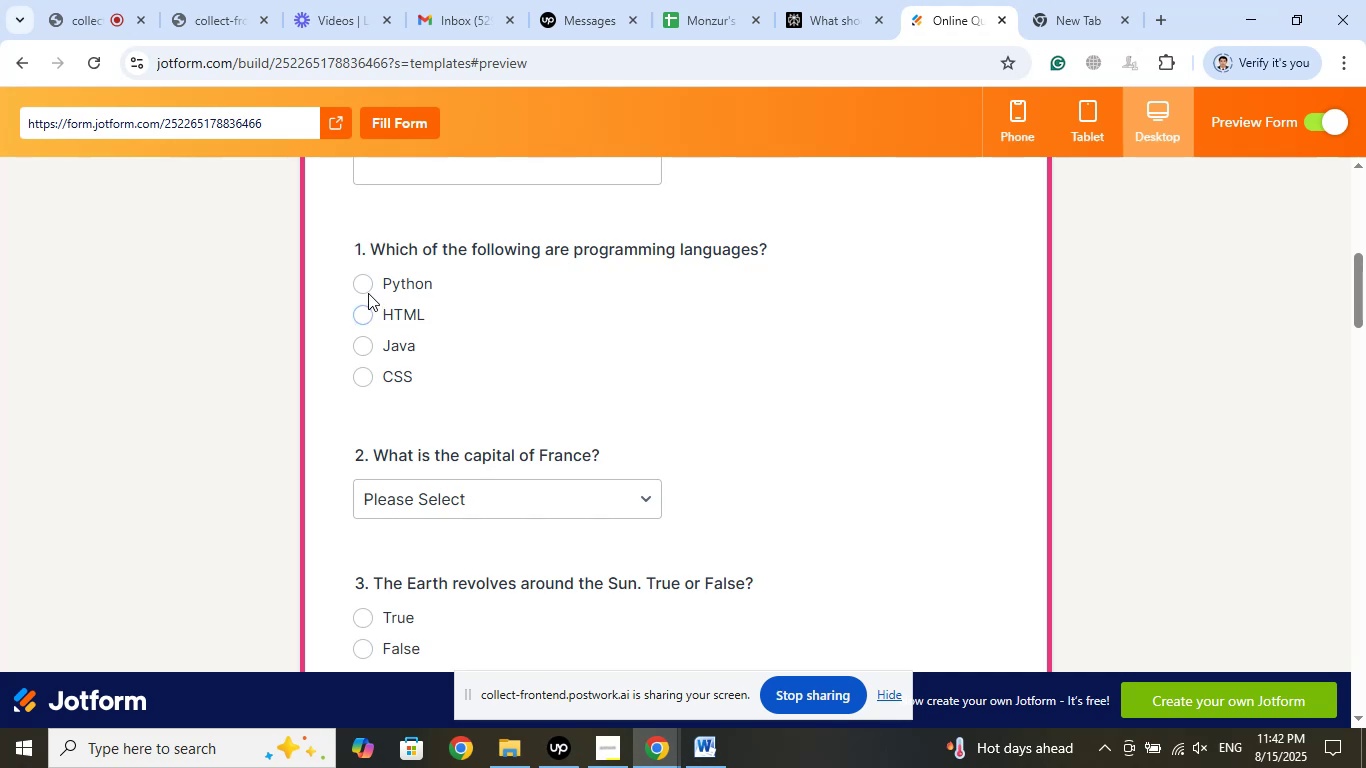 
left_click([367, 290])
 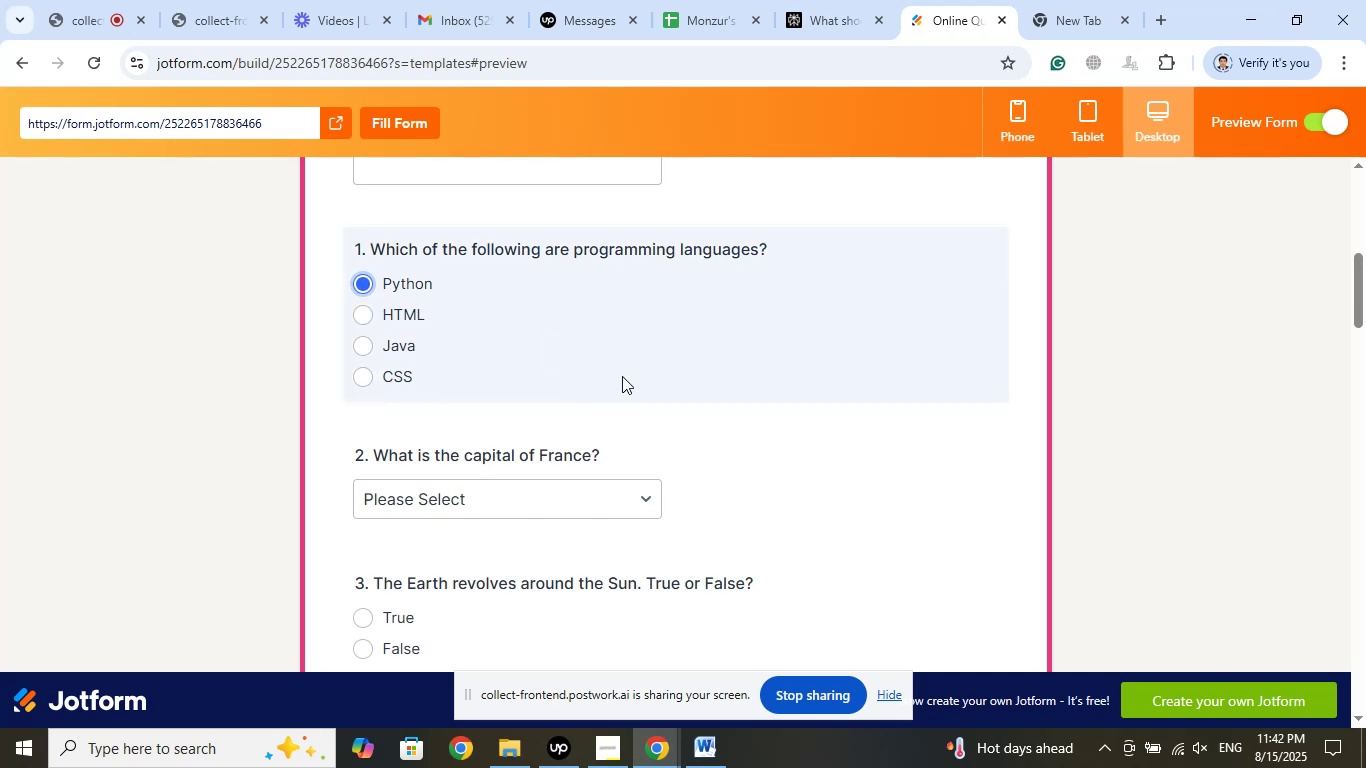 
scroll: coordinate [644, 380], scroll_direction: down, amount: 1.0
 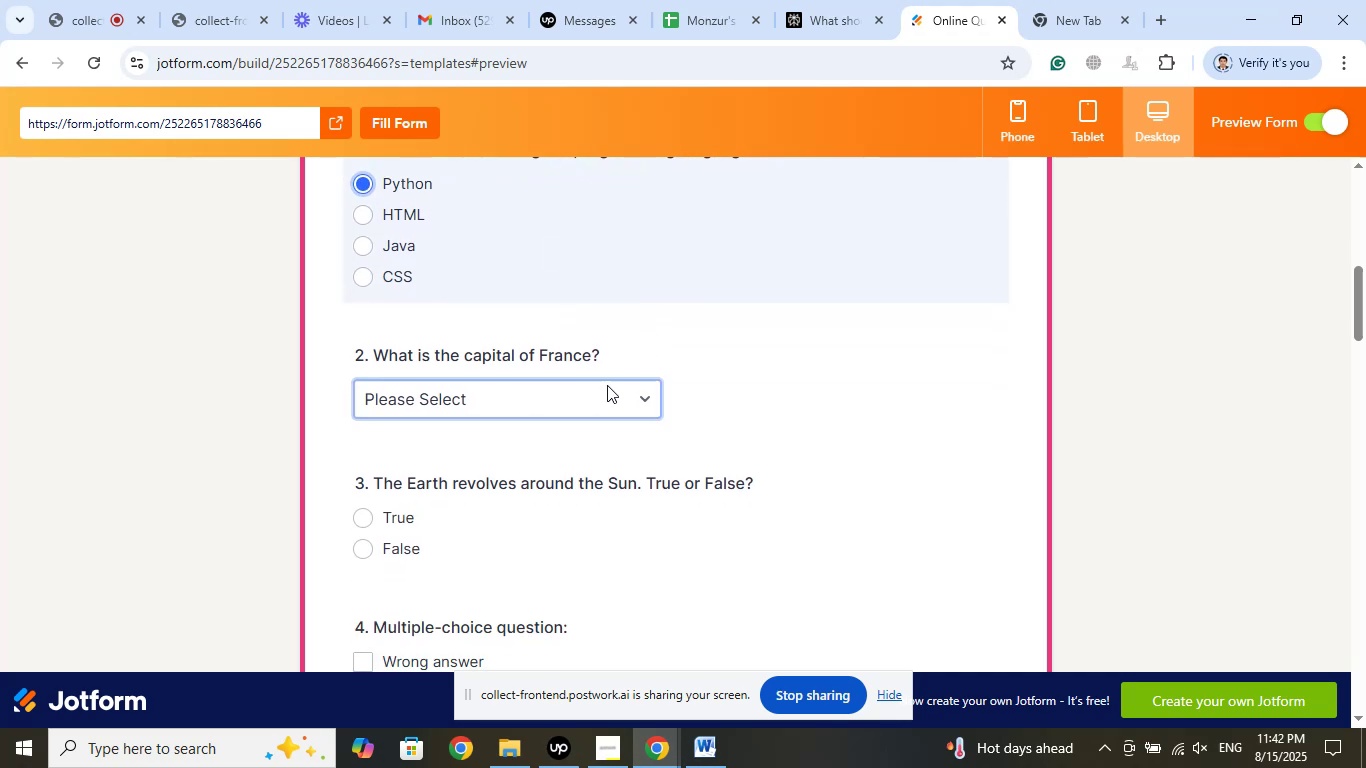 
left_click([607, 385])
 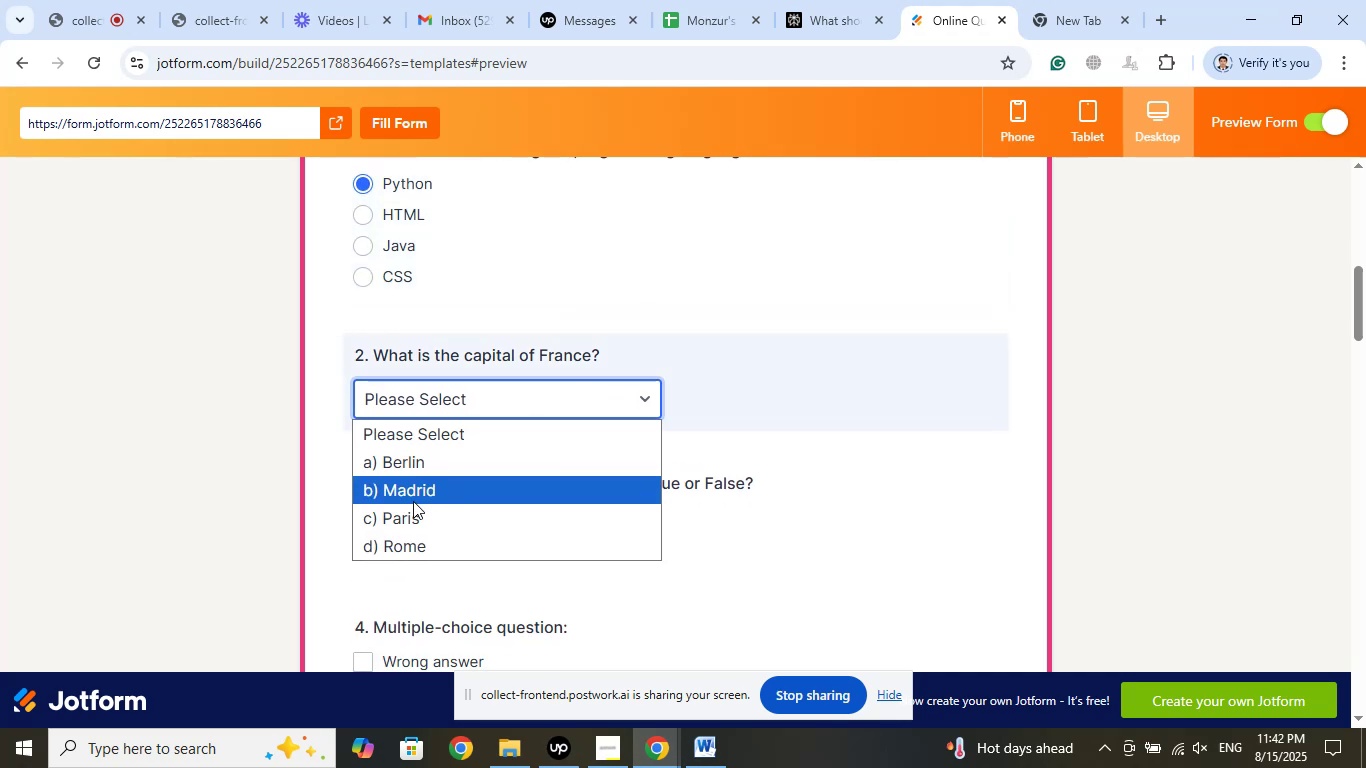 
left_click([410, 515])
 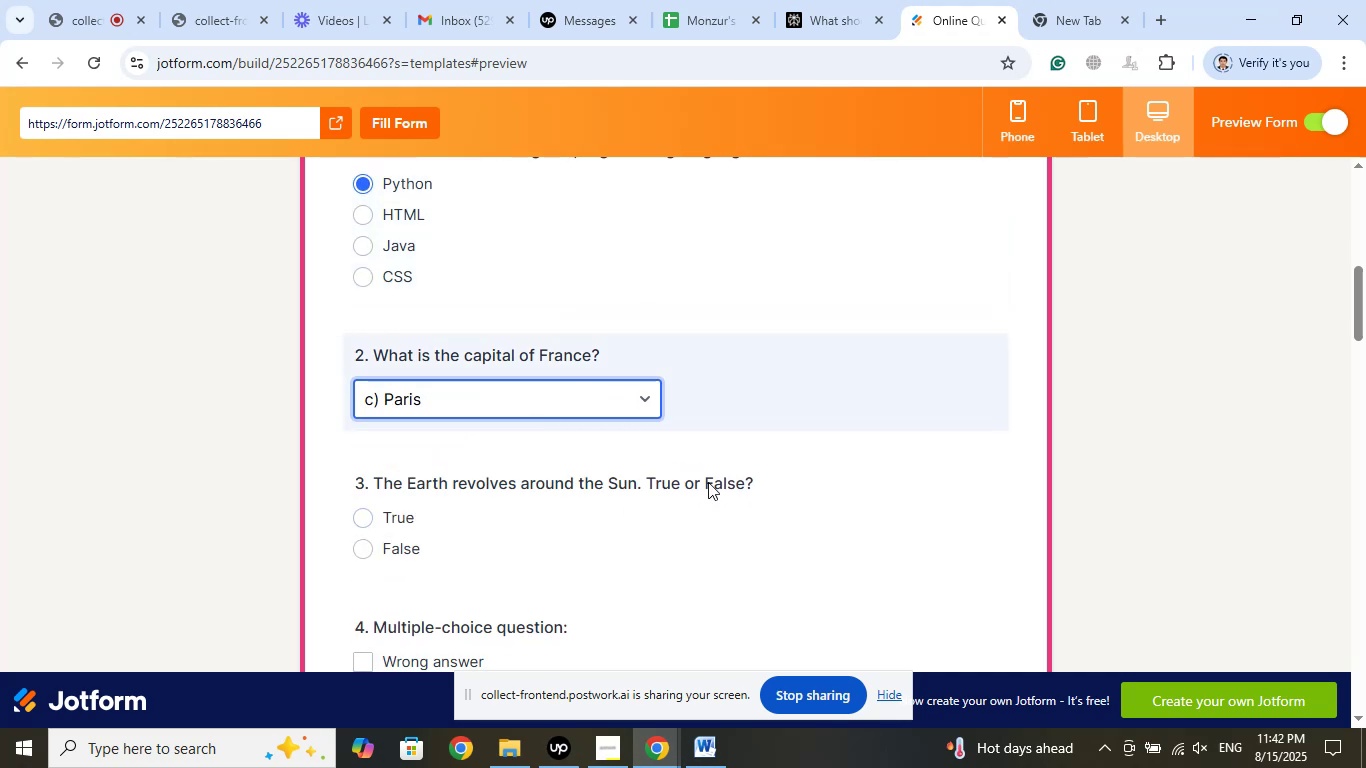 
scroll: coordinate [744, 466], scroll_direction: down, amount: 3.0
 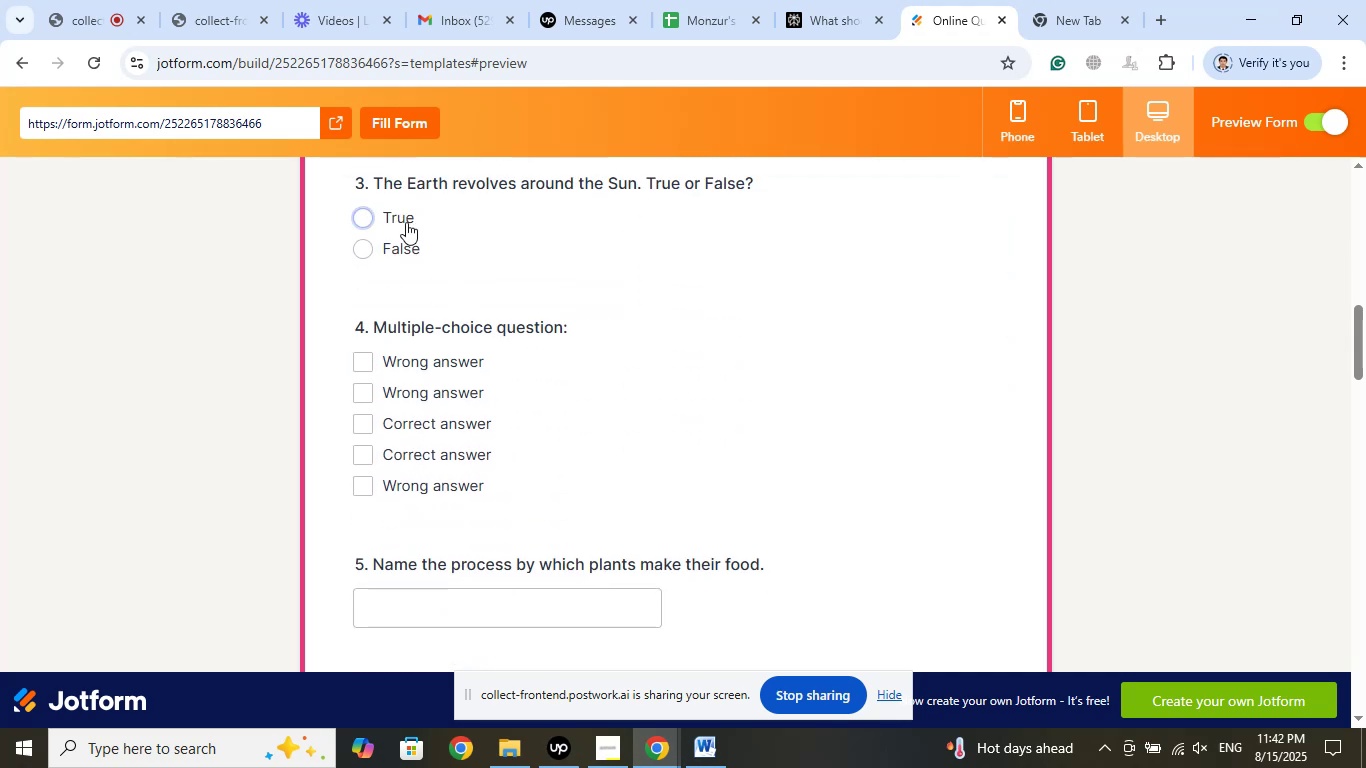 
left_click([397, 213])
 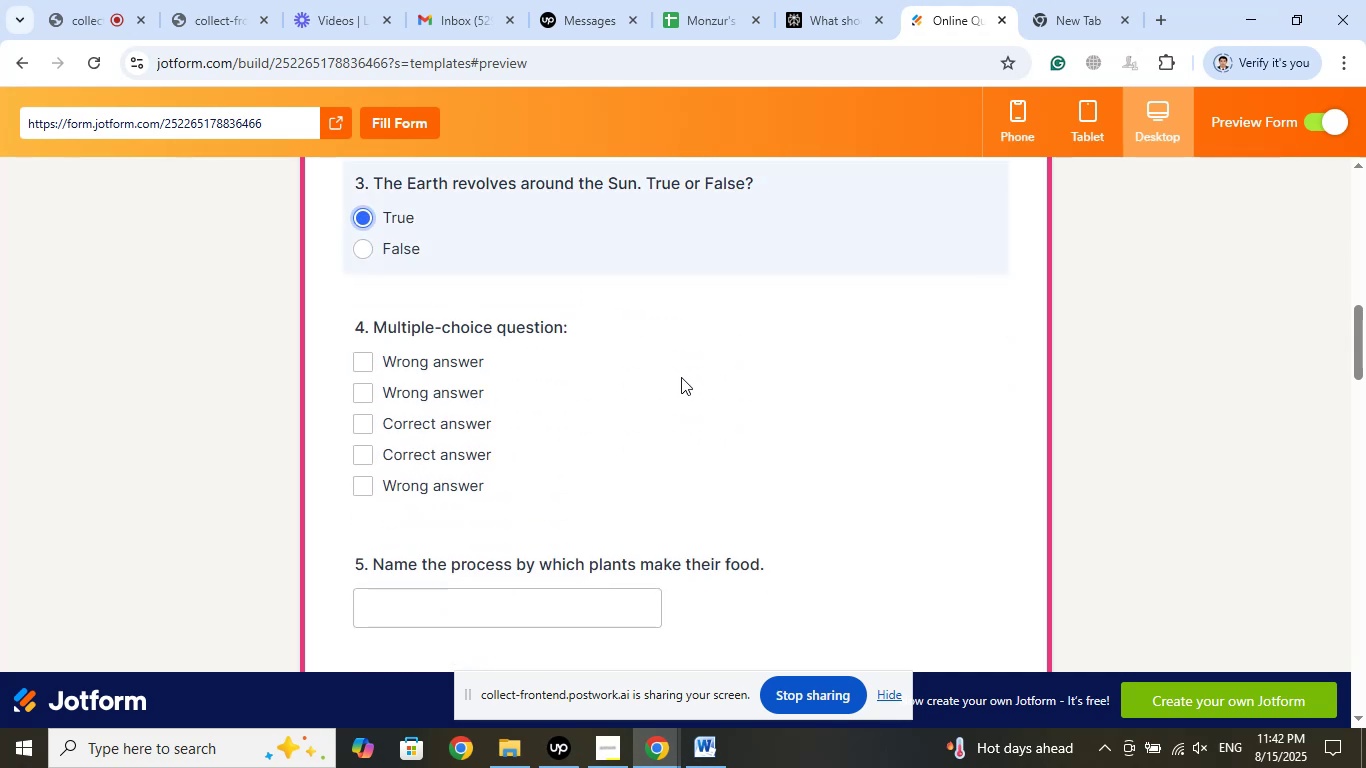 
scroll: coordinate [615, 414], scroll_direction: down, amount: 7.0
 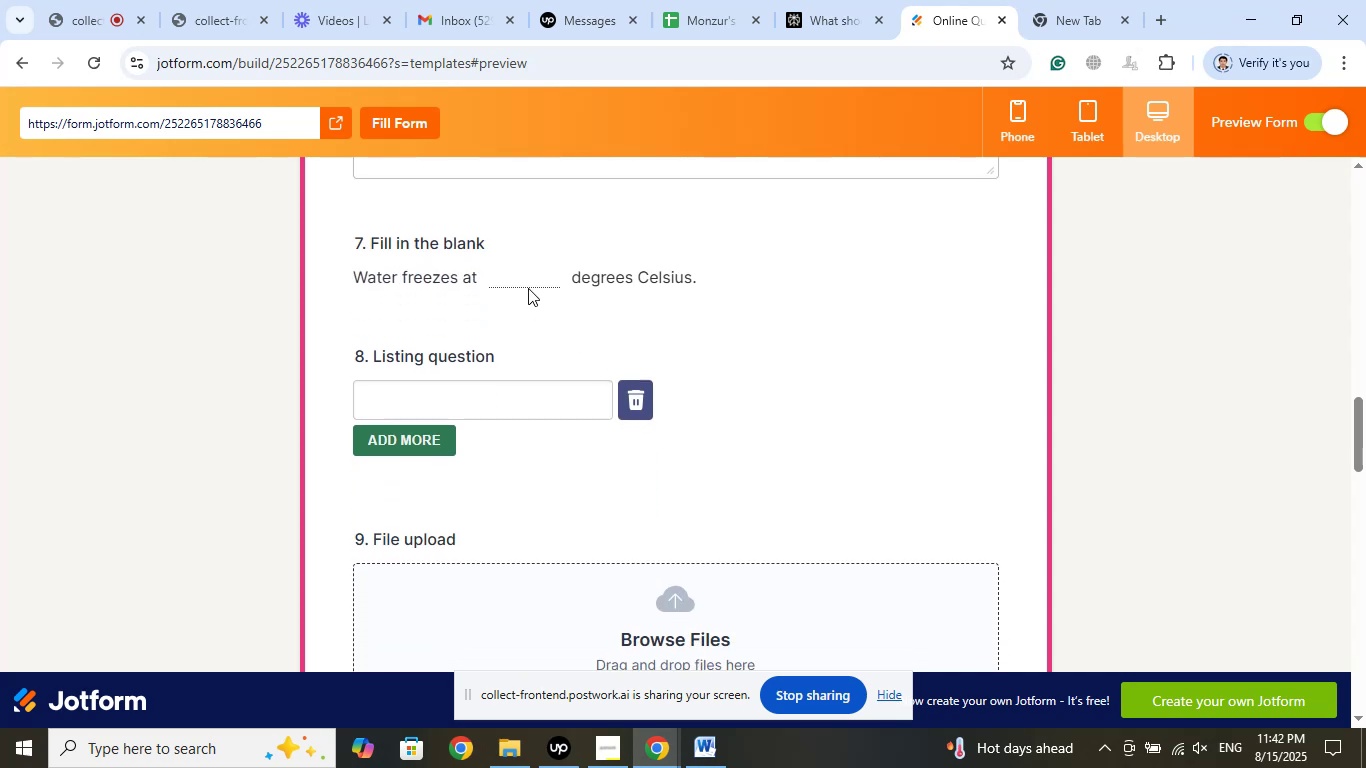 
left_click([527, 280])
 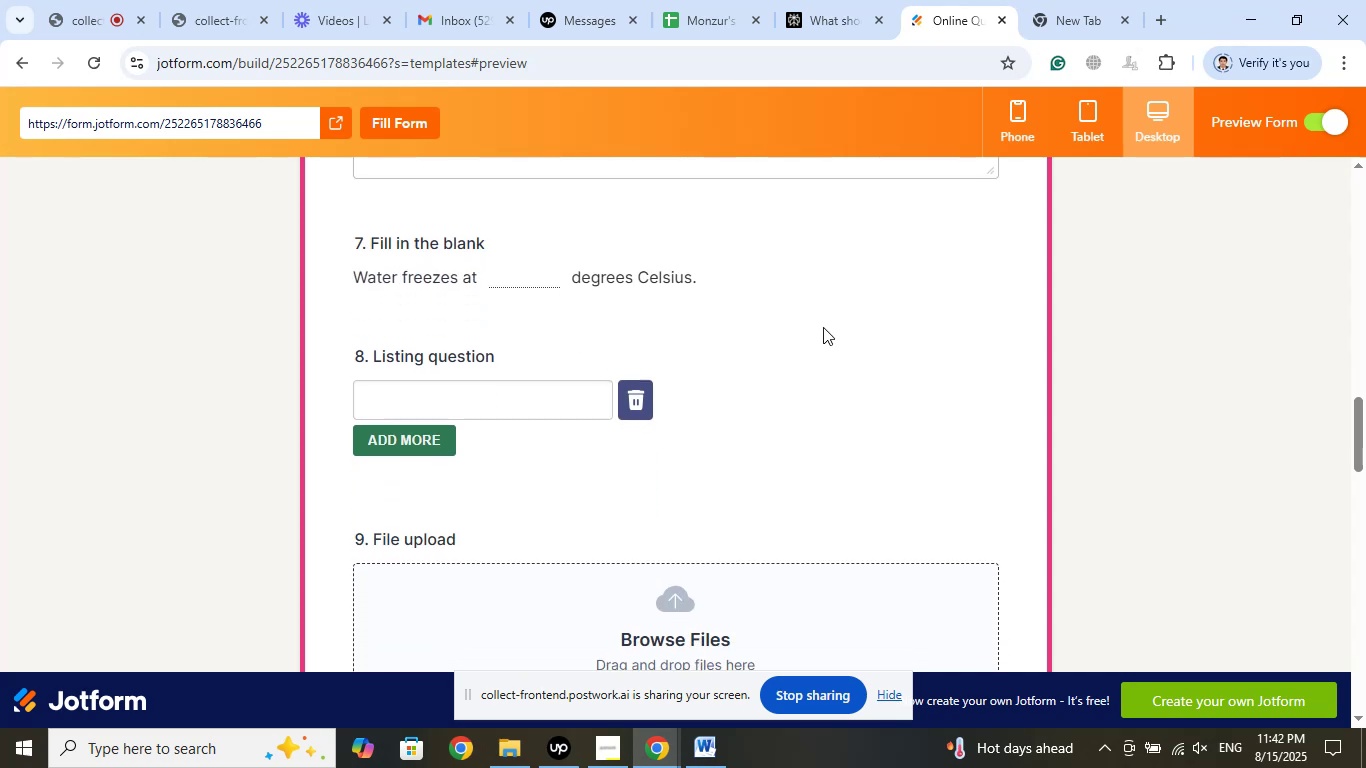 
key(Numpad4)
 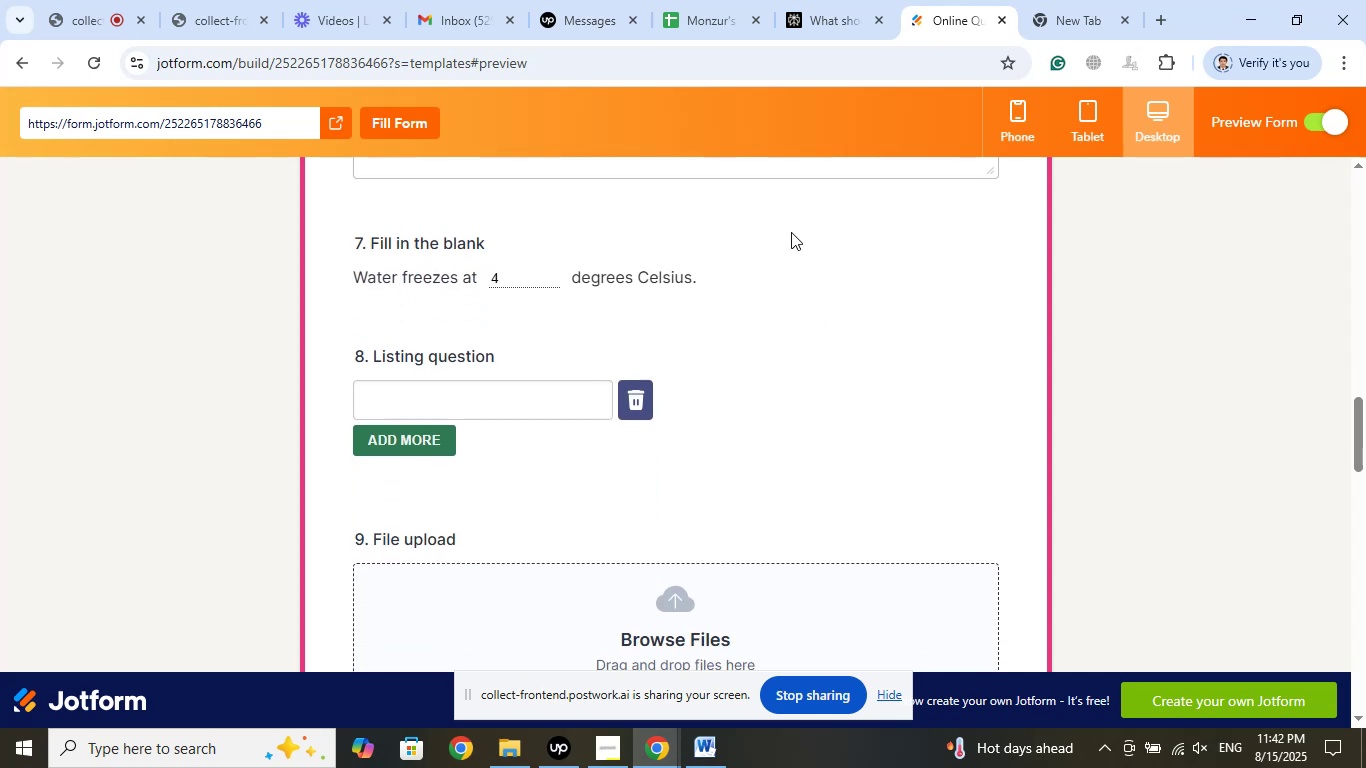 
scroll: coordinate [847, 279], scroll_direction: down, amount: 17.0
 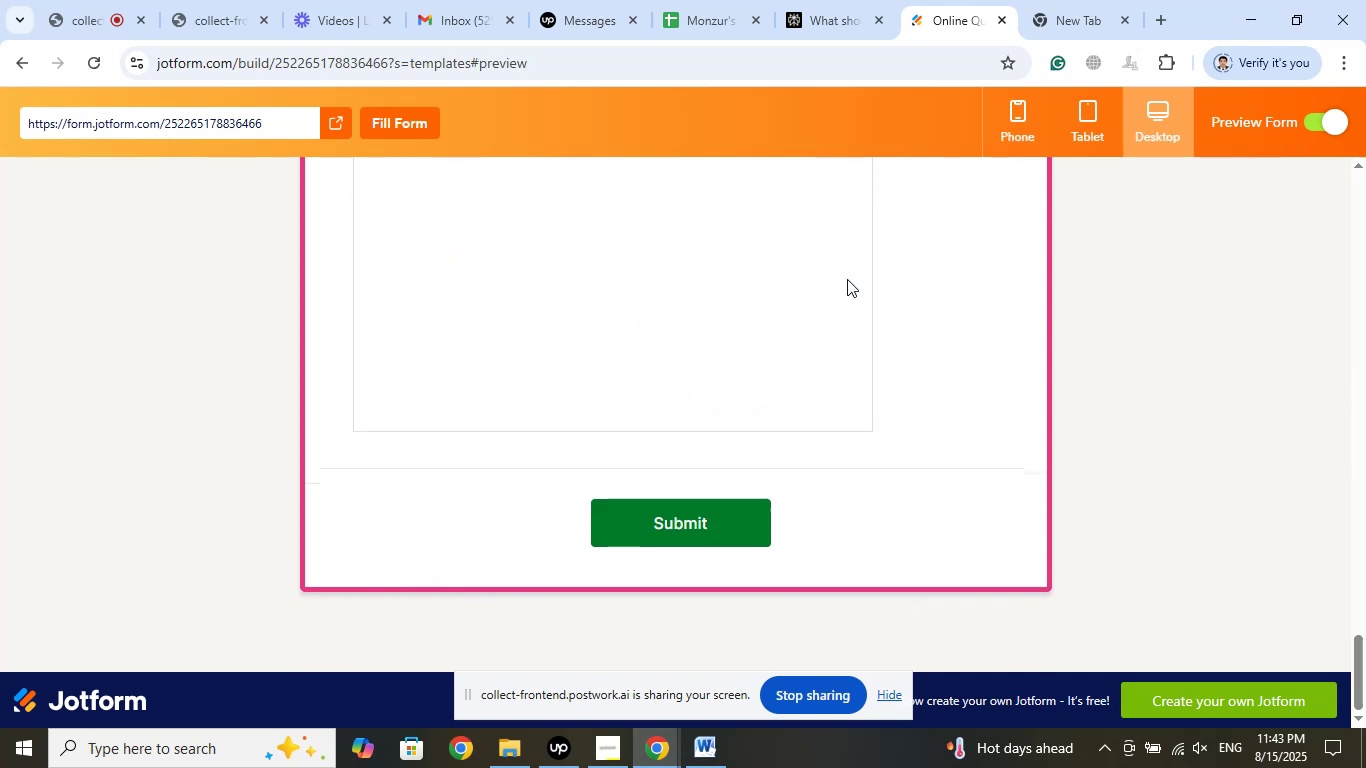 
scroll: coordinate [847, 279], scroll_direction: up, amount: 3.0
 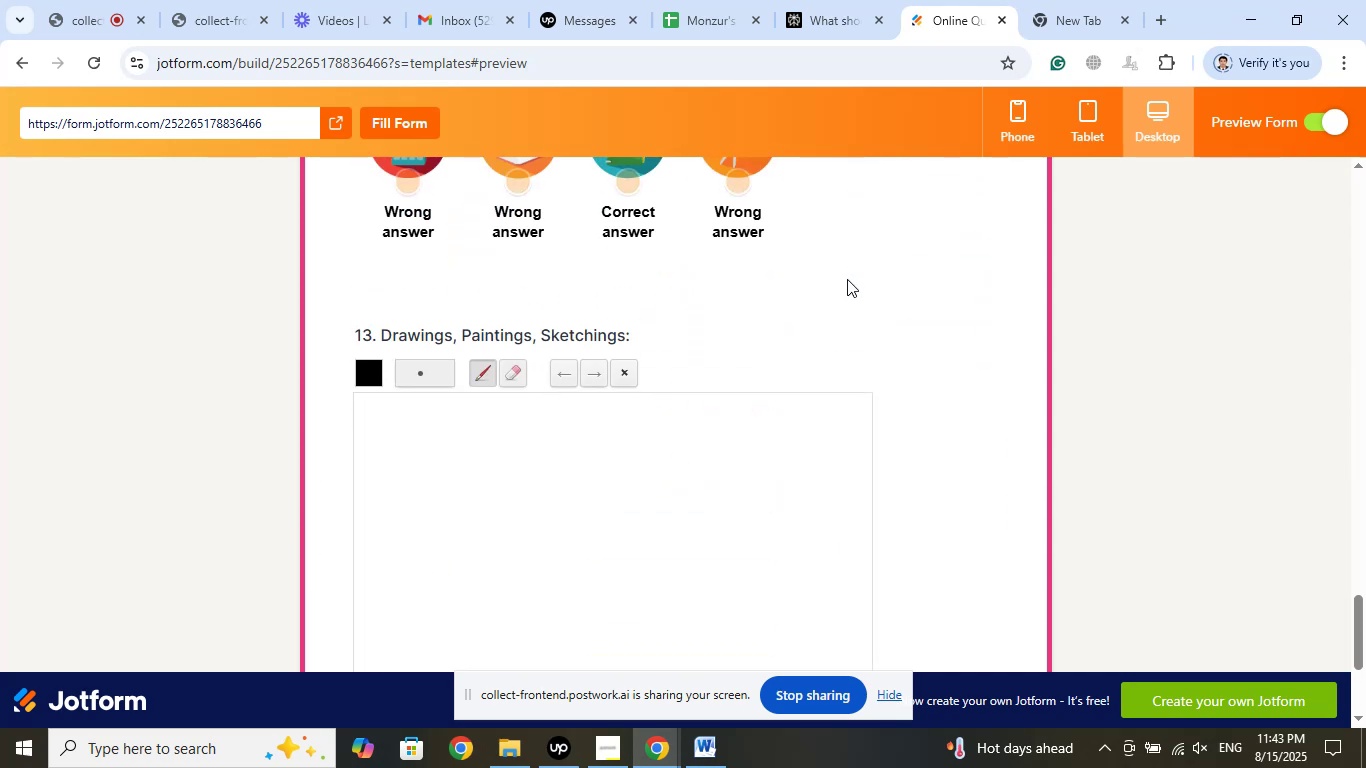 
scroll: coordinate [847, 279], scroll_direction: down, amount: 3.0
 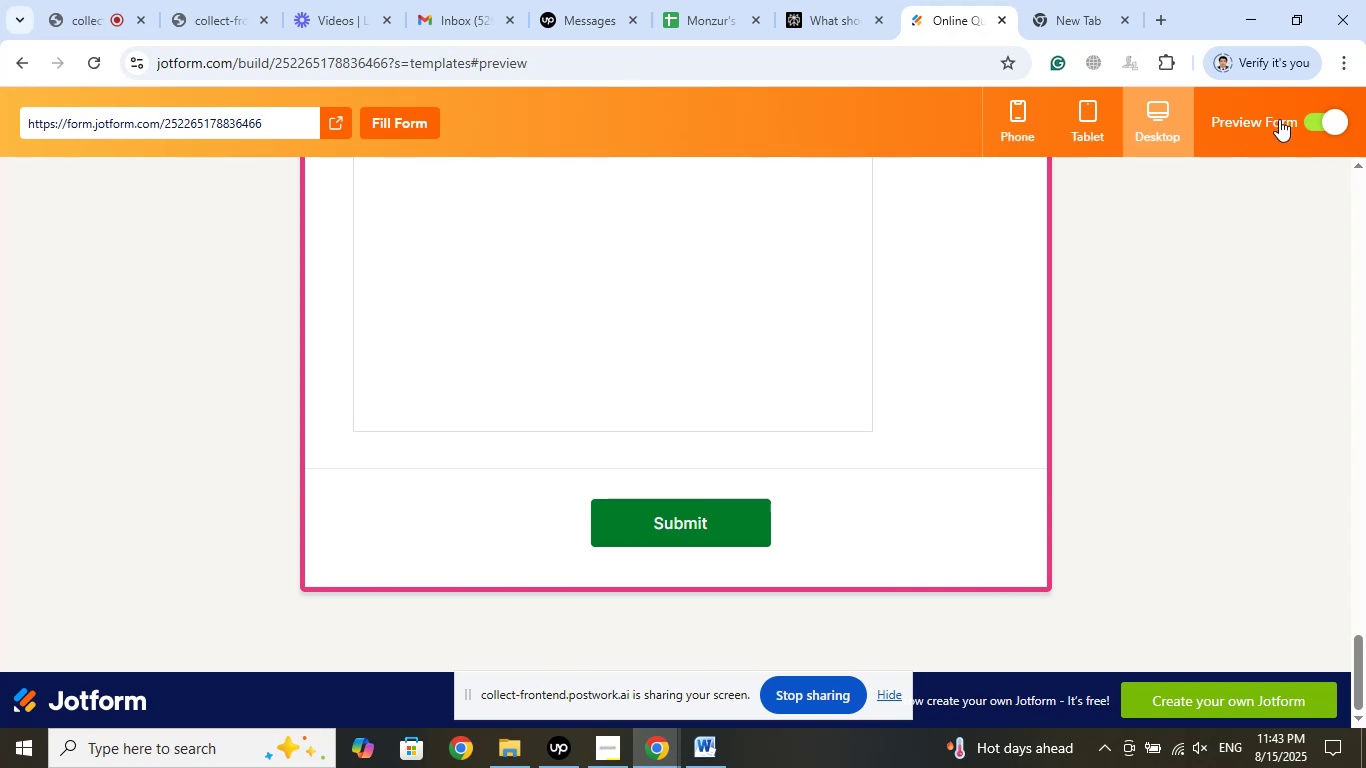 
left_click([1279, 119])
 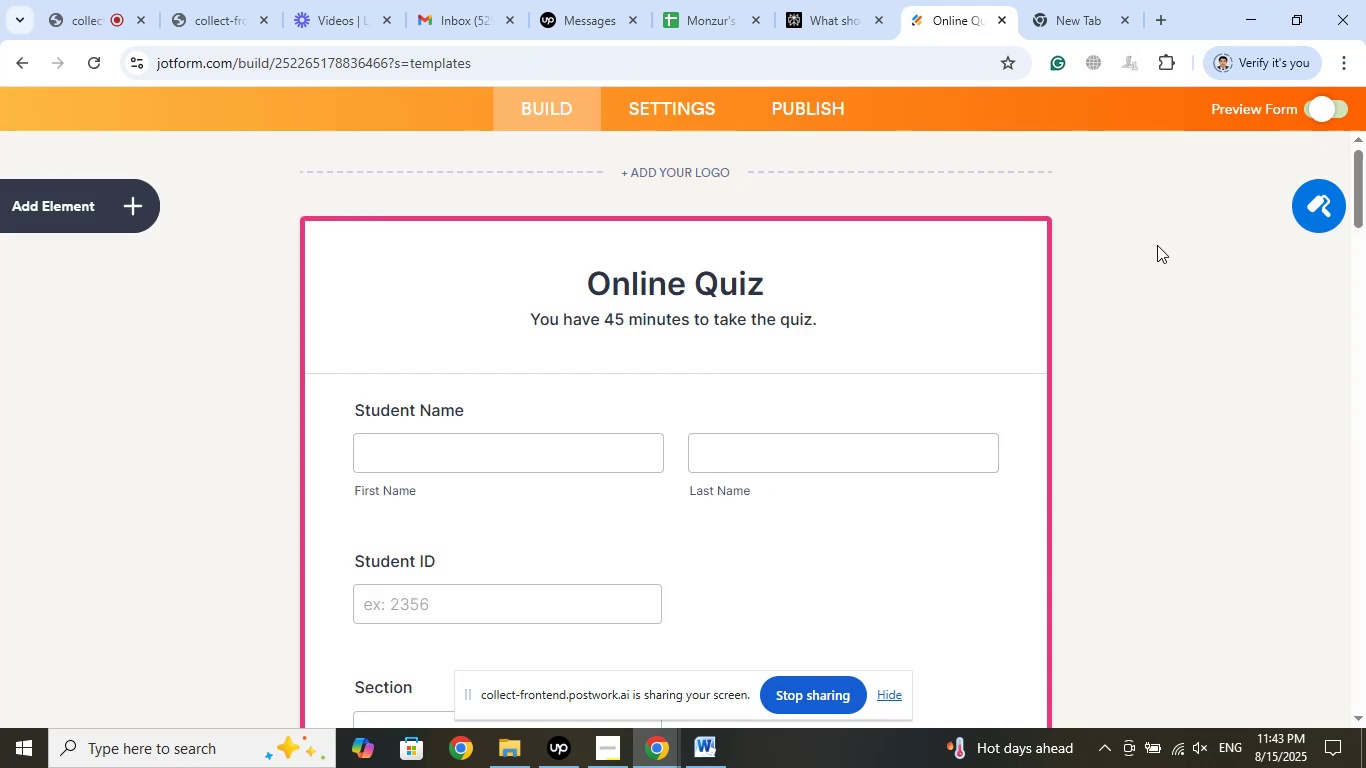 
scroll: coordinate [1157, 245], scroll_direction: down, amount: 5.0
 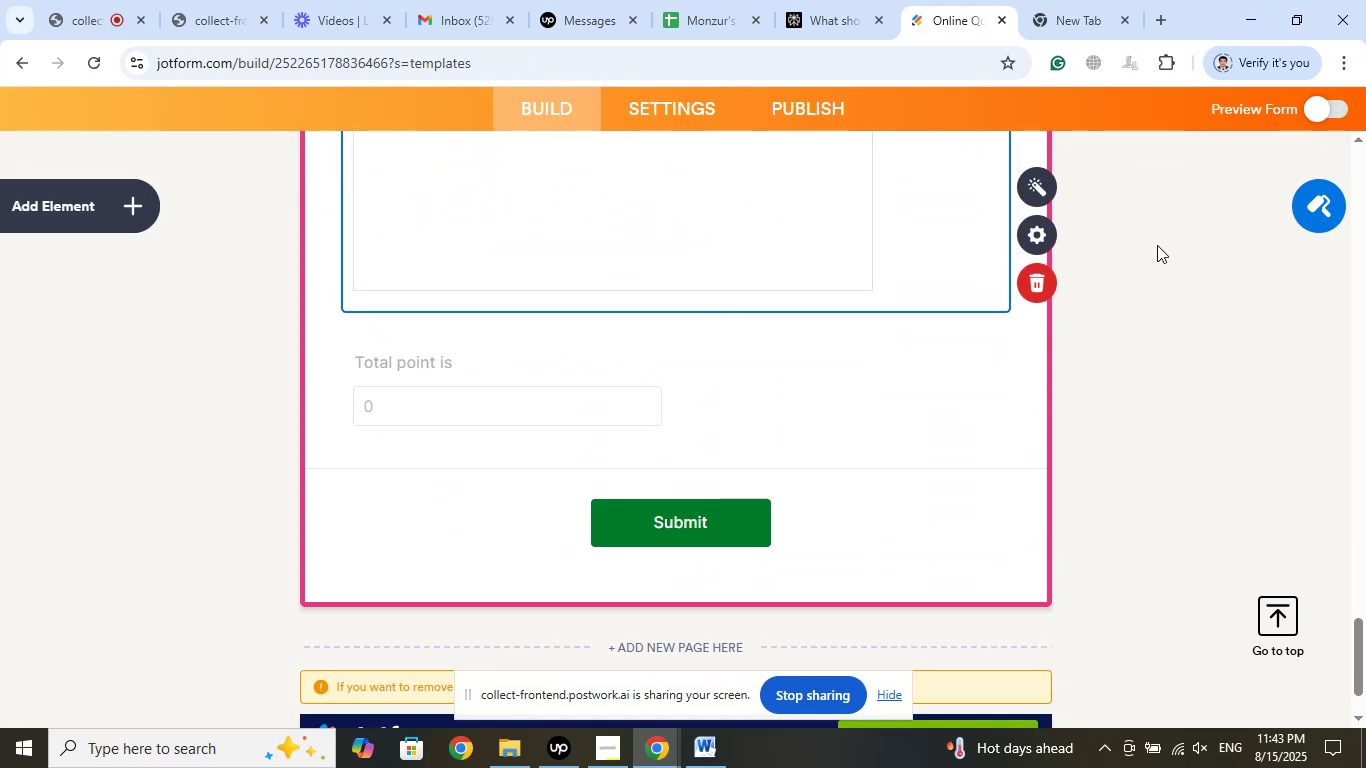 
scroll: coordinate [1156, 244], scroll_direction: up, amount: 41.0
 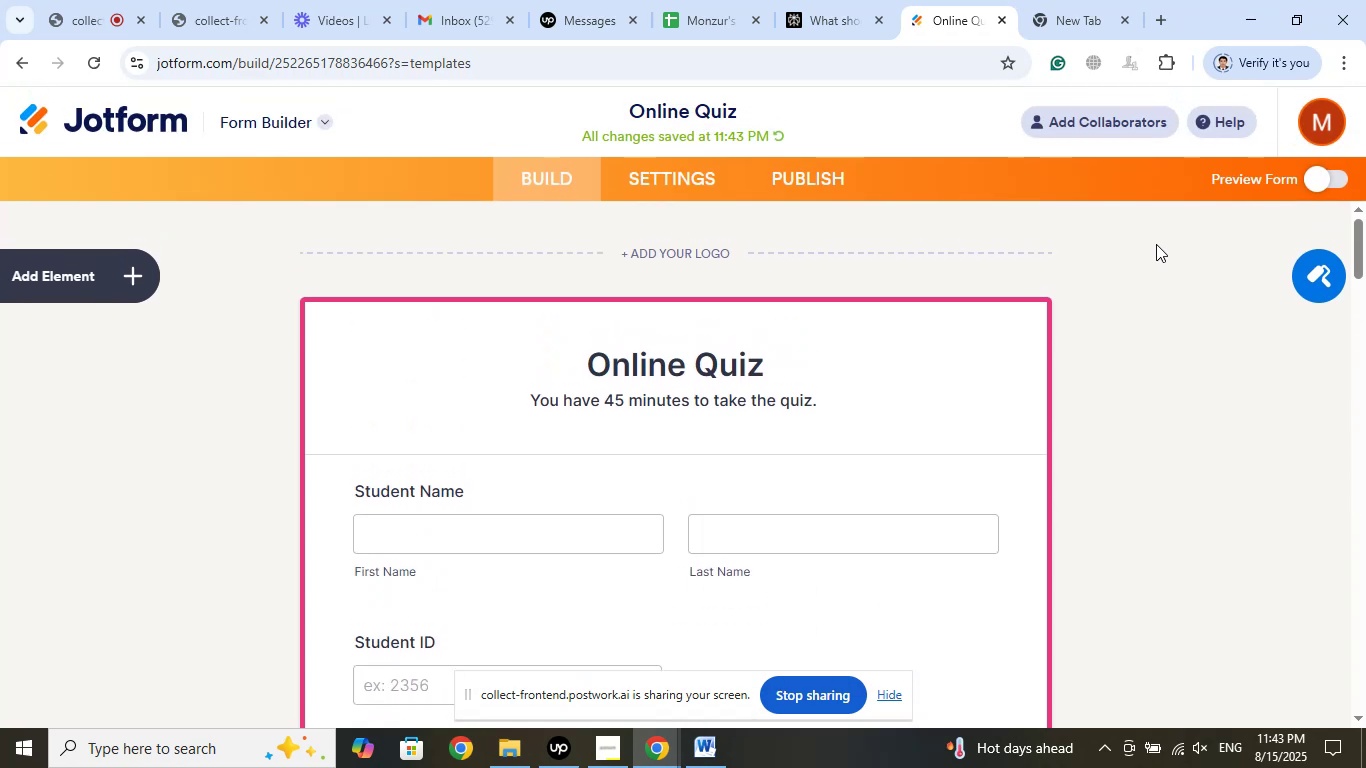 
scroll: coordinate [1156, 244], scroll_direction: down, amount: 2.0
 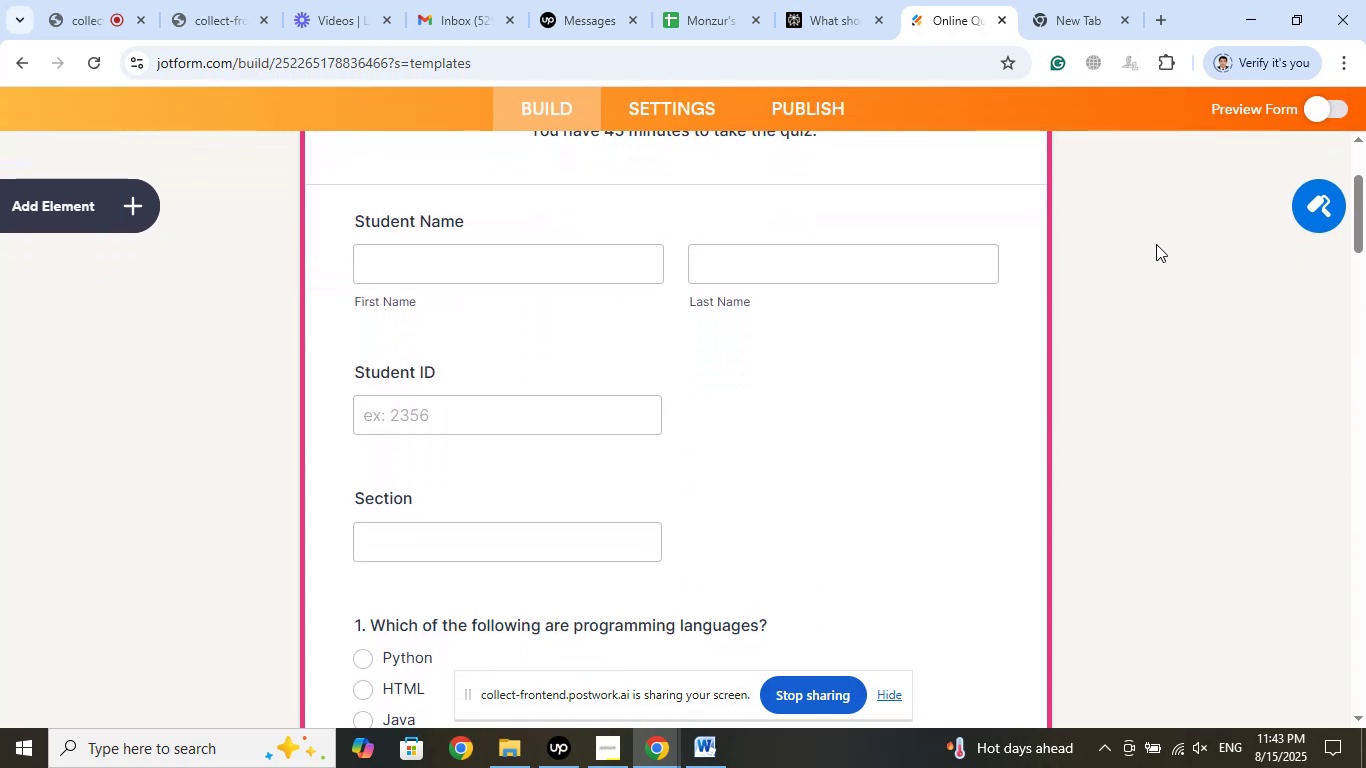 
scroll: coordinate [1156, 244], scroll_direction: up, amount: 1.0
 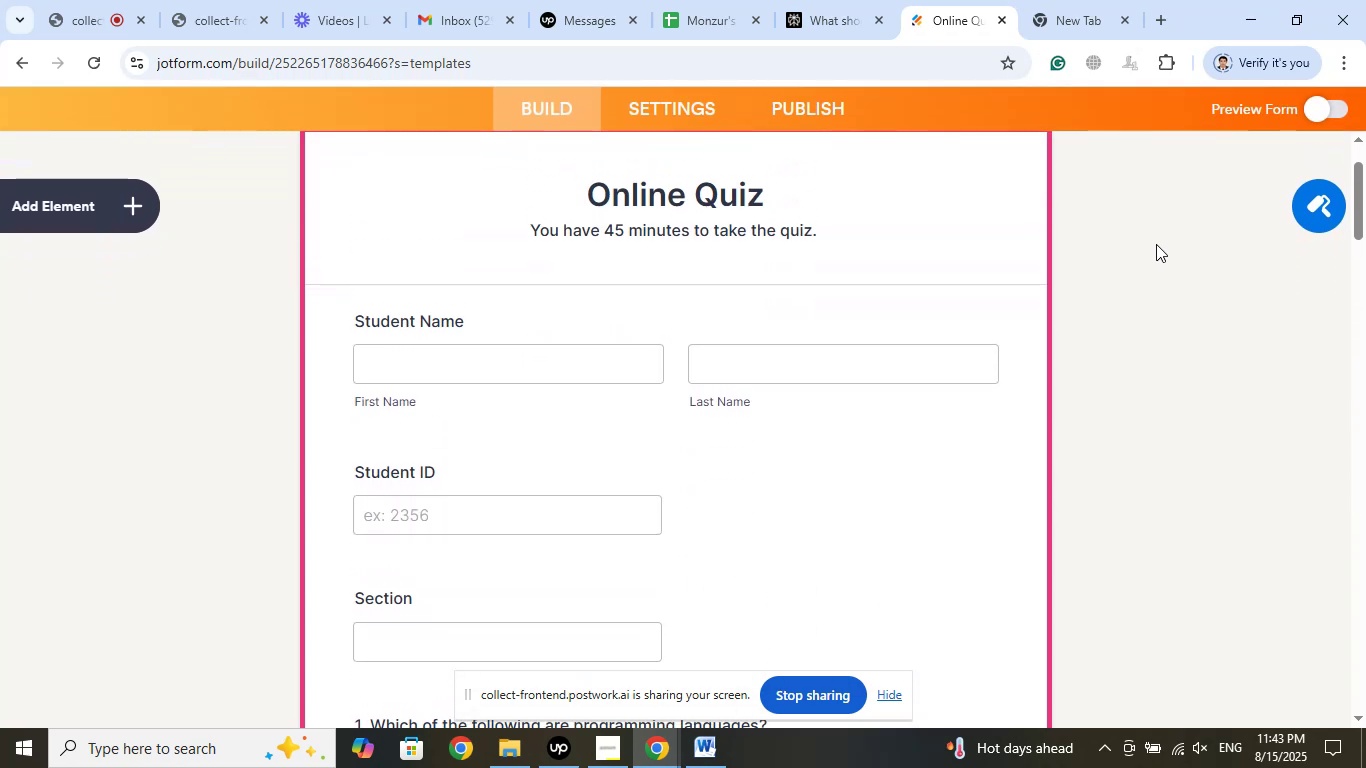 
scroll: coordinate [887, 350], scroll_direction: down, amount: 7.0
 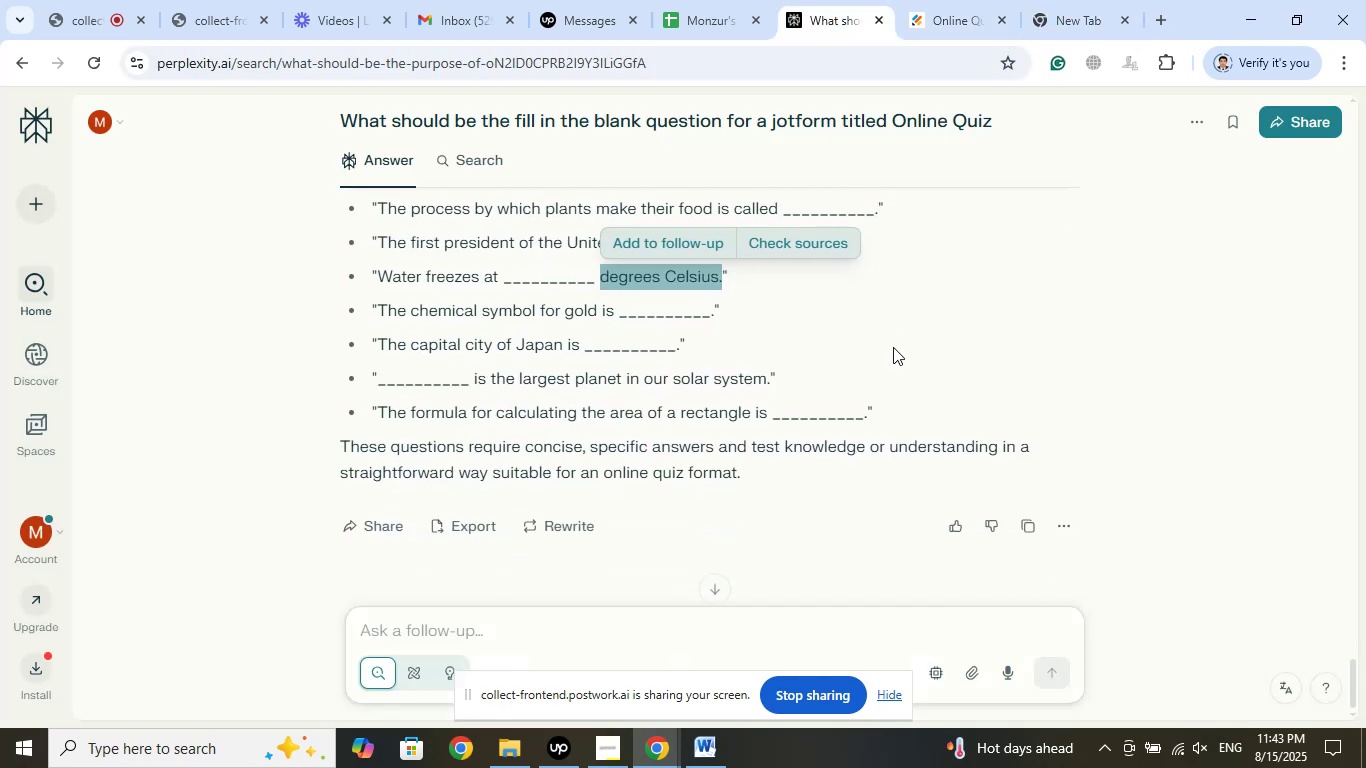 
scroll: coordinate [893, 347], scroll_direction: up, amount: 3.0
 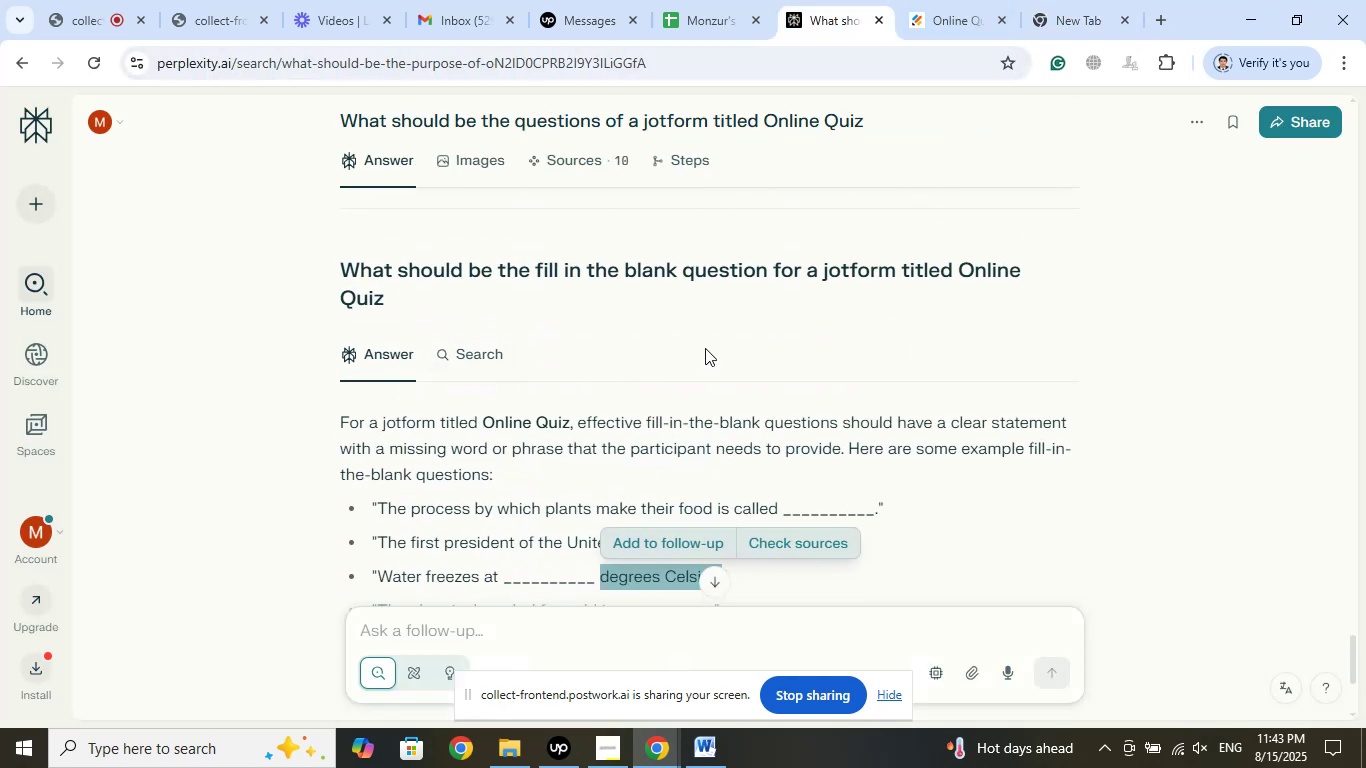 
wait(5.1)
 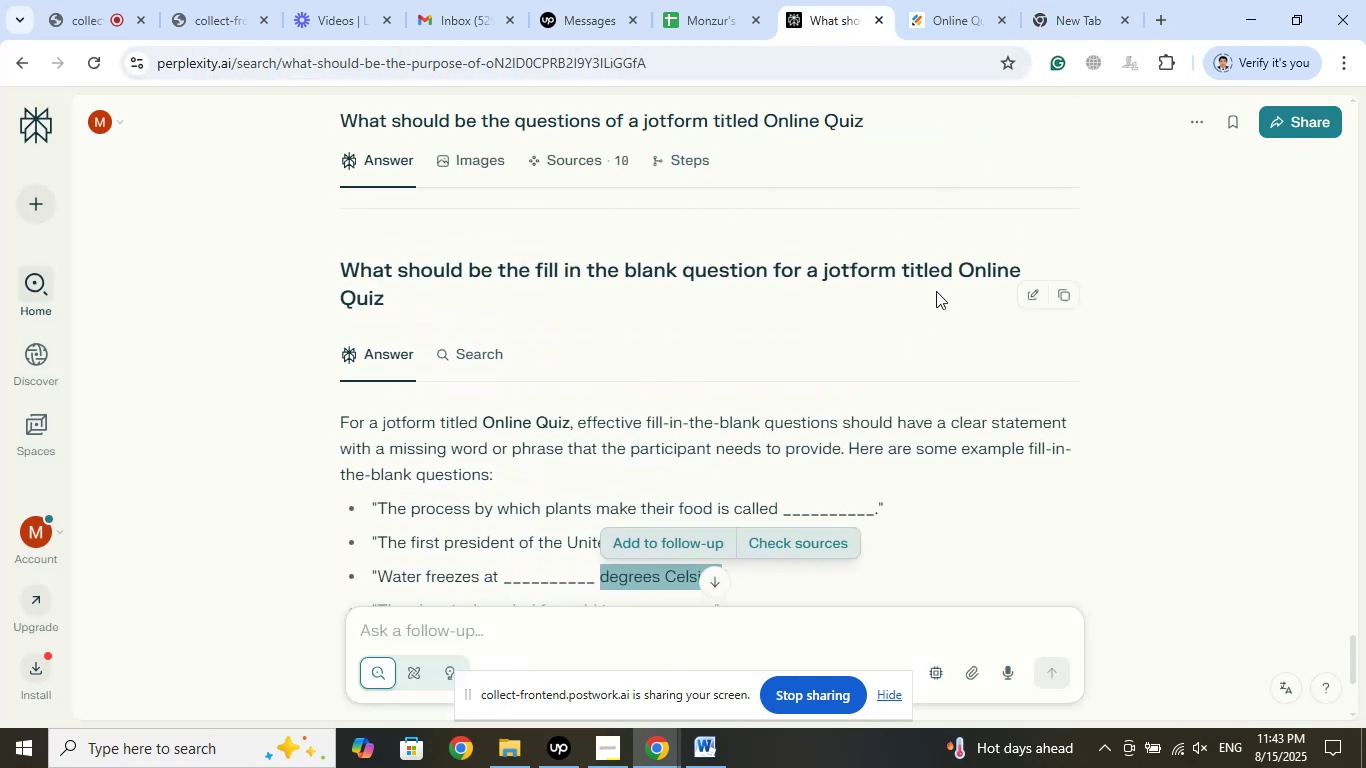 
scroll: coordinate [721, 333], scroll_direction: up, amount: 4.0
 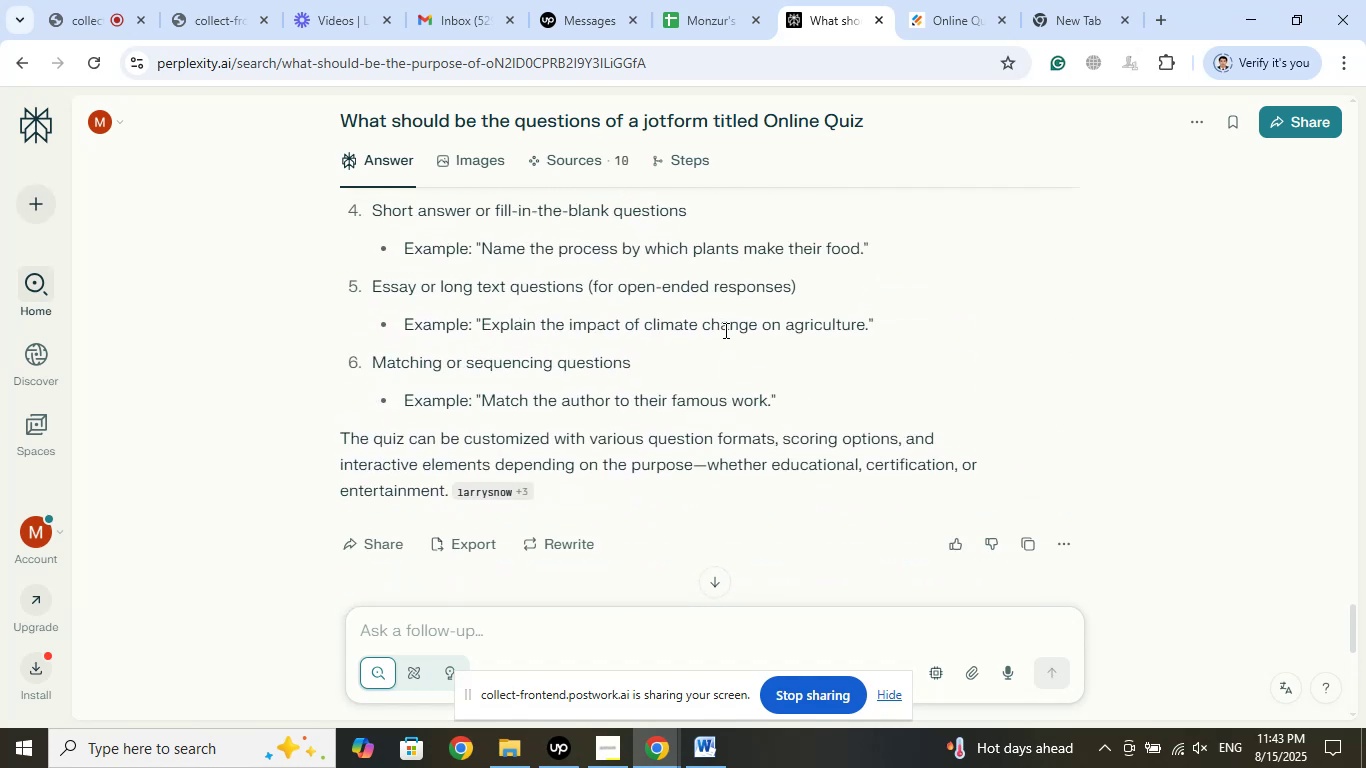 
scroll: coordinate [723, 329], scroll_direction: down, amount: 6.0
 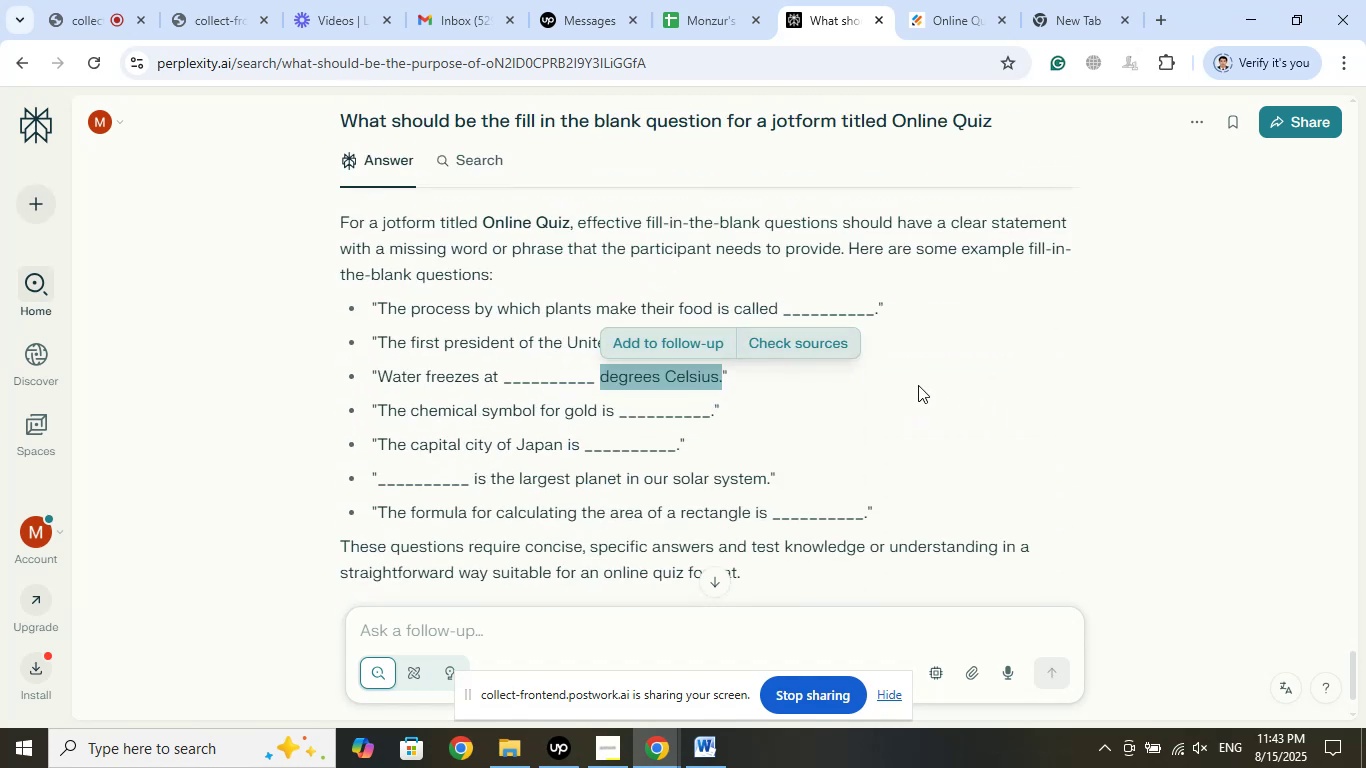 
scroll: coordinate [612, 338], scroll_direction: up, amount: 3.0
 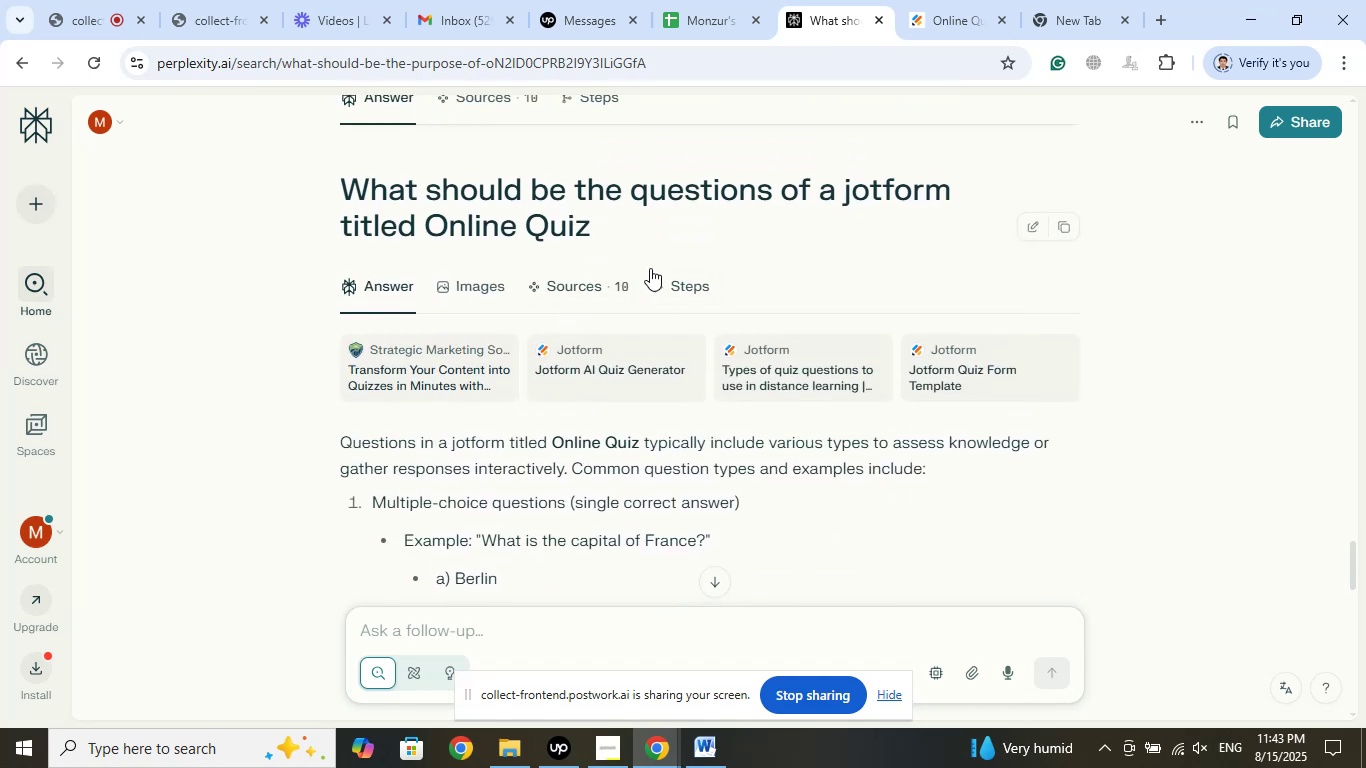 
scroll: coordinate [884, 369], scroll_direction: down, amount: 9.0
 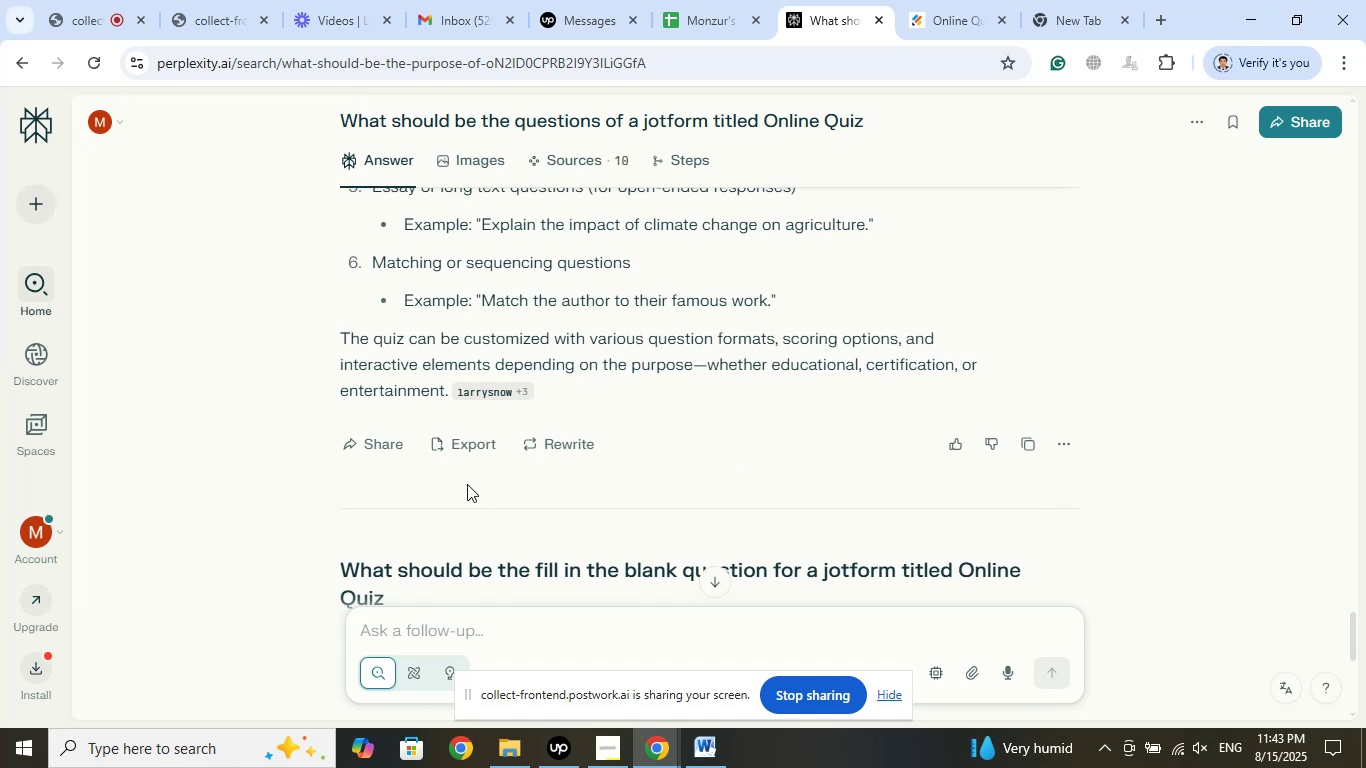 
wait(7.24)
 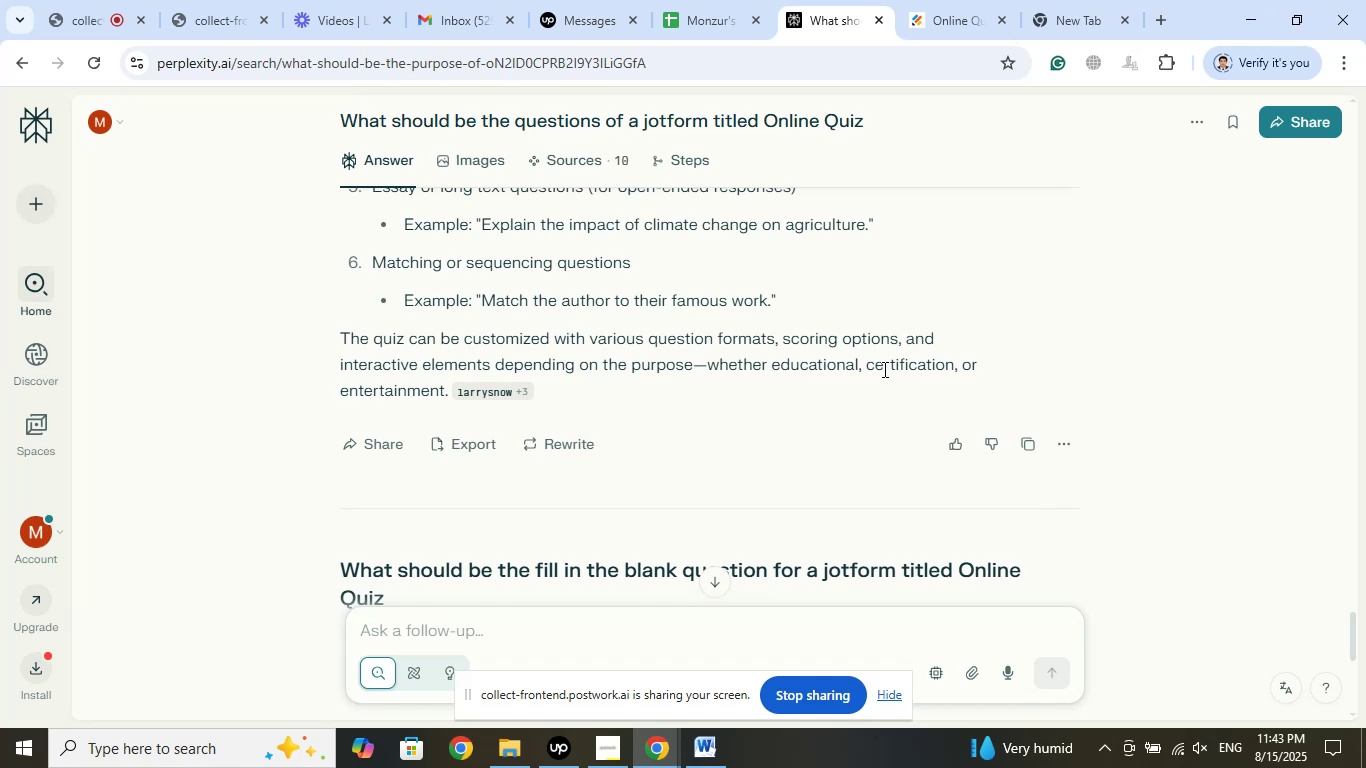 
left_click([564, 451])
 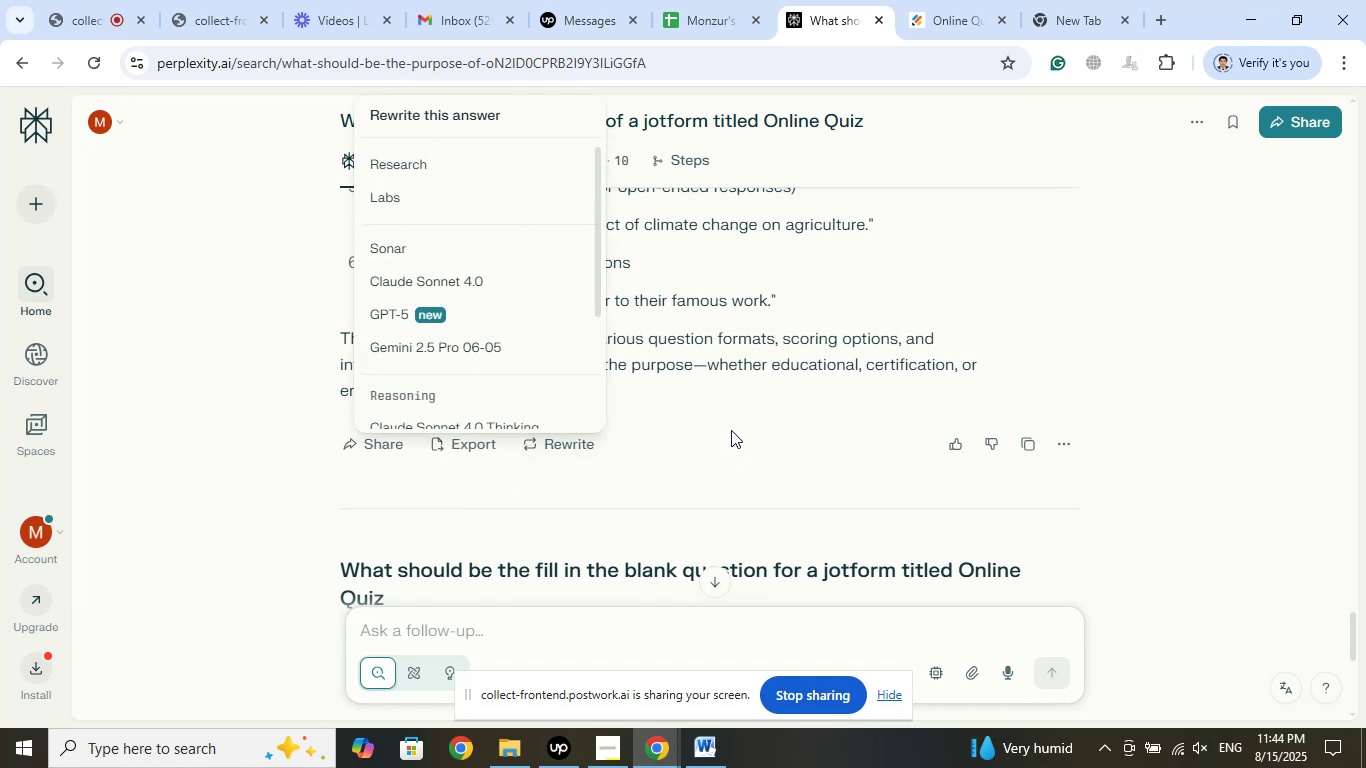 
left_click([483, 121])
 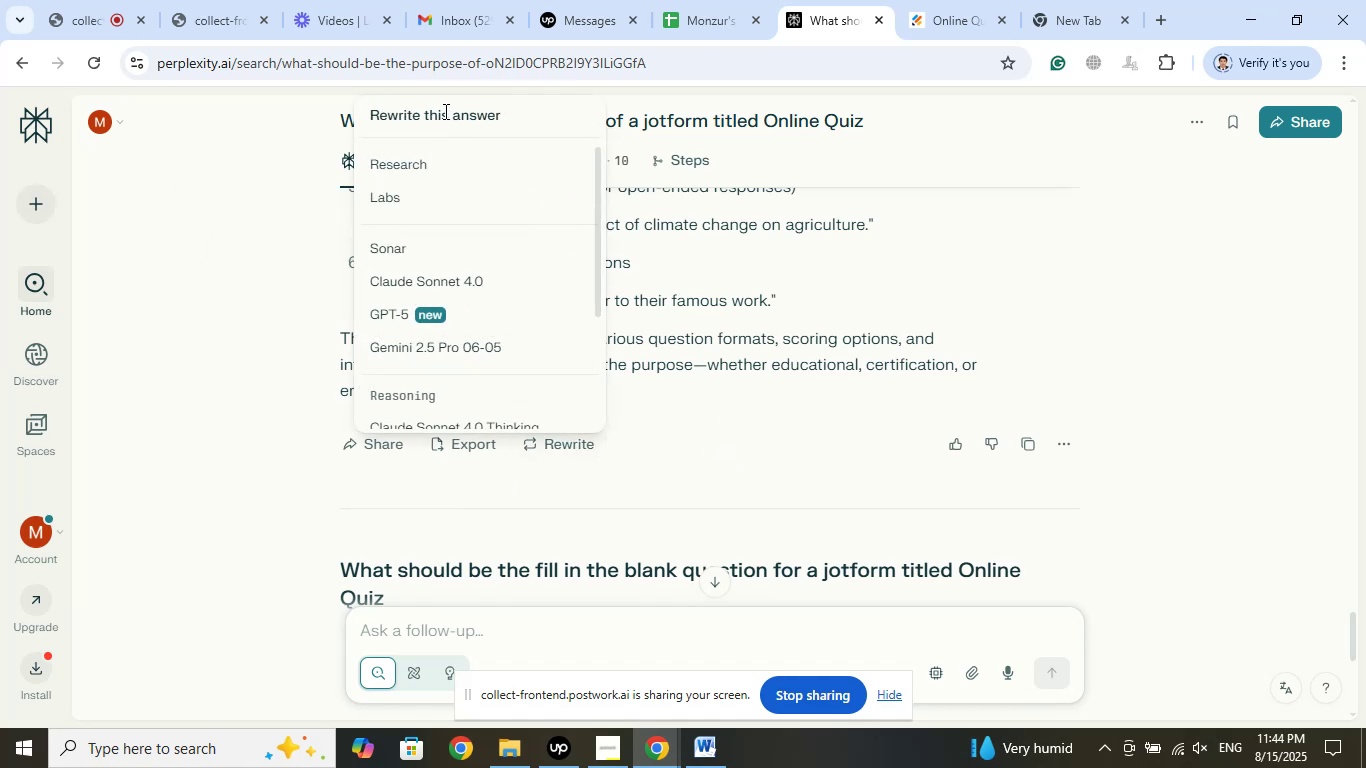 
left_click([444, 111])
 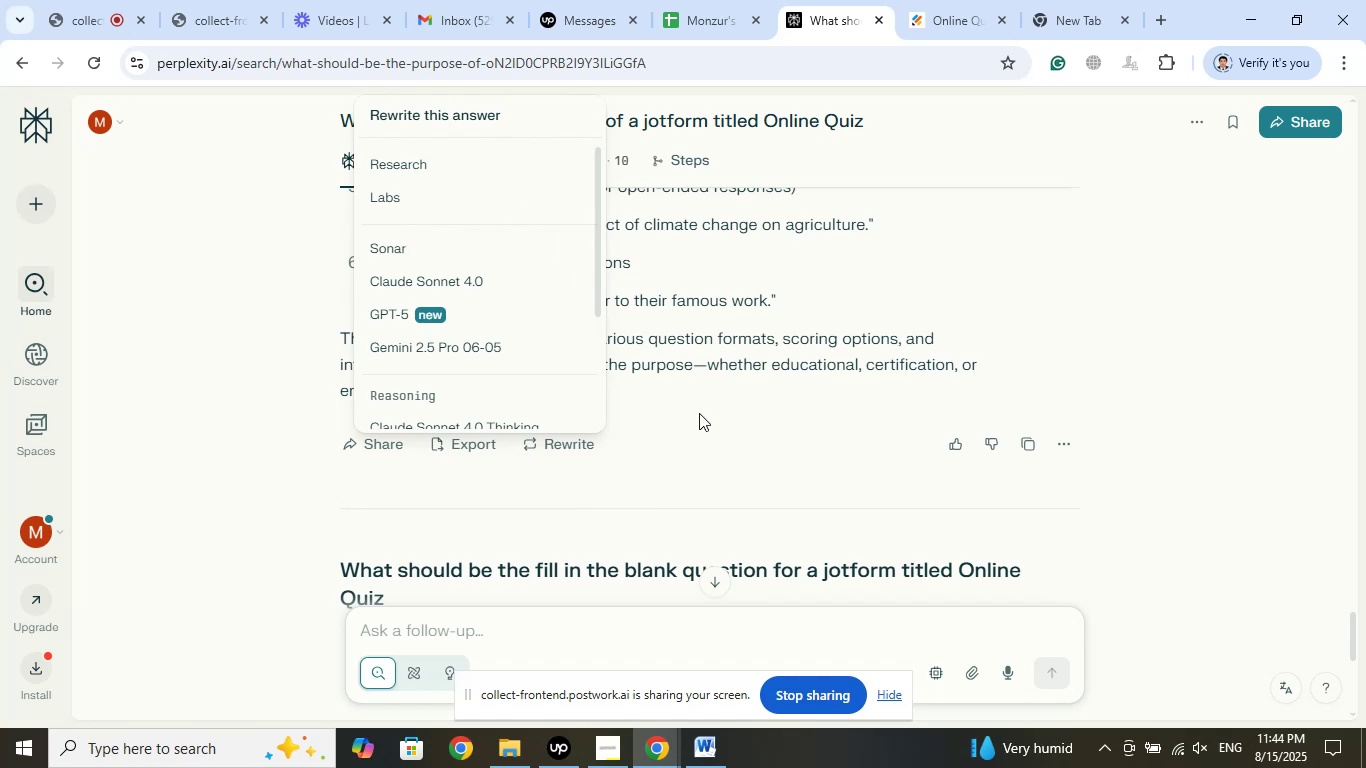 
left_click([699, 413])
 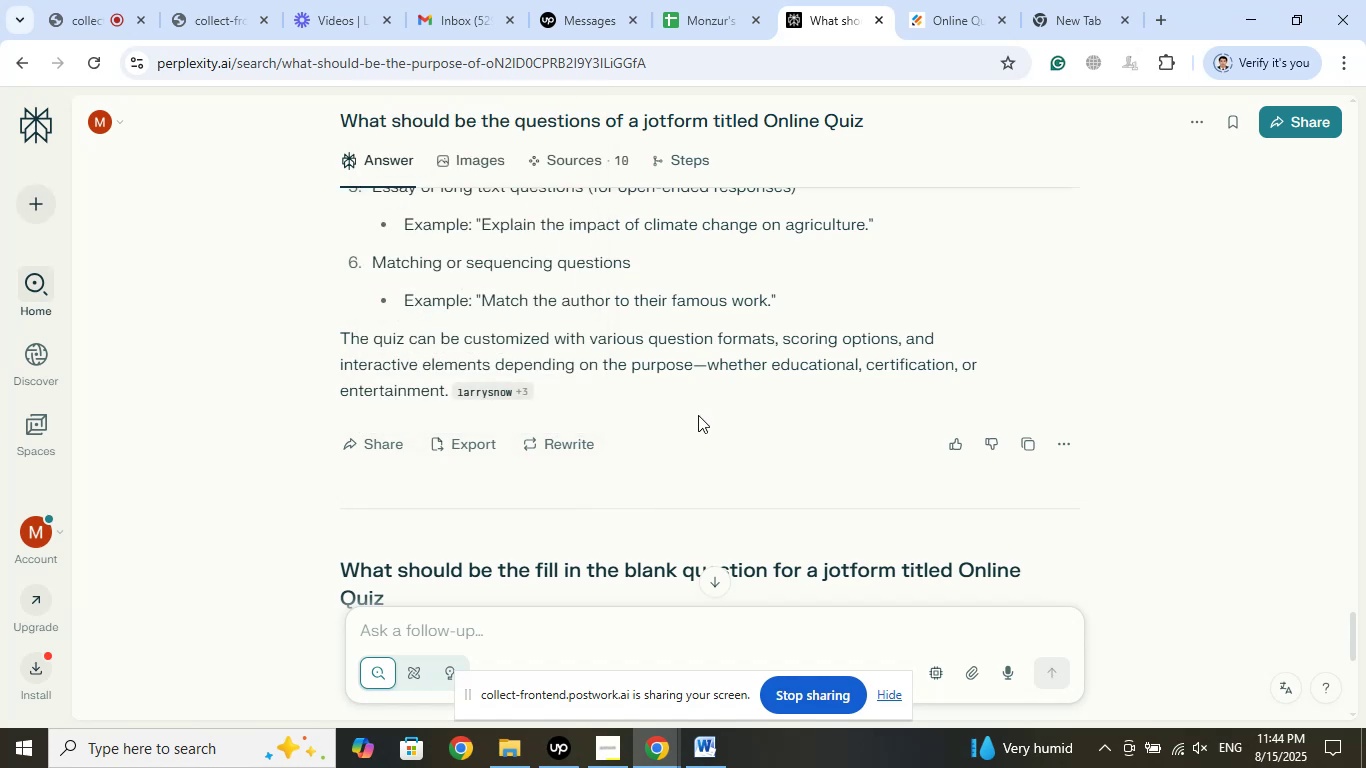 
scroll: coordinate [713, 401], scroll_direction: up, amount: 11.0
 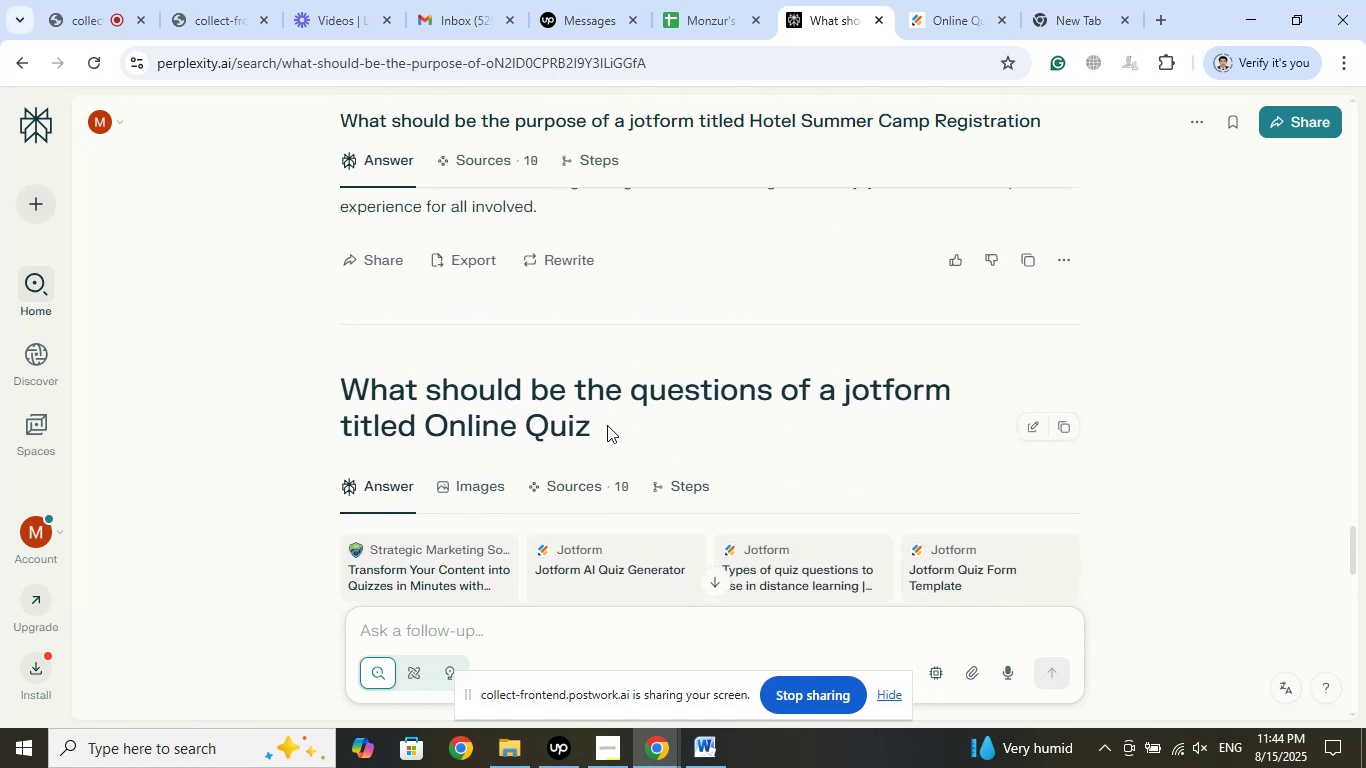 
left_click_drag(start_coordinate=[599, 432], to_coordinate=[348, 390])
 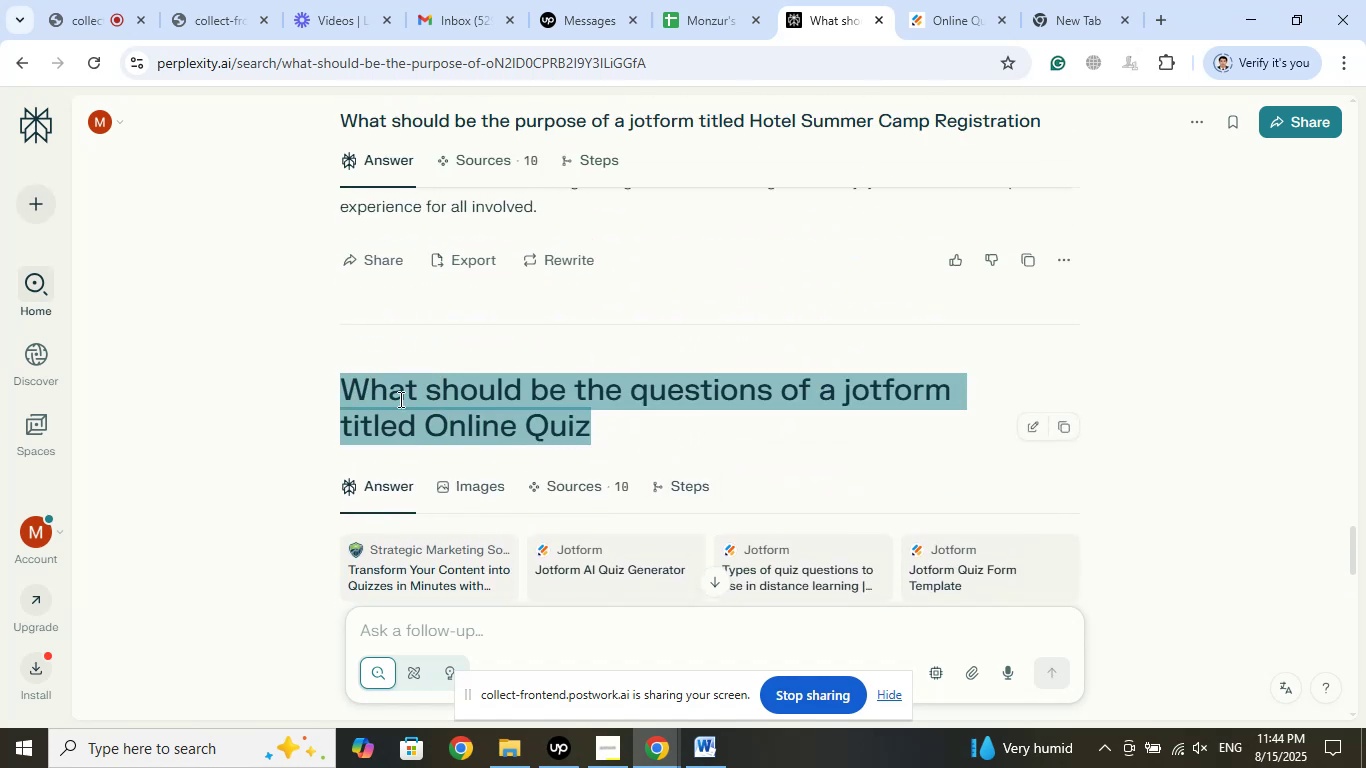 
right_click([399, 399])
 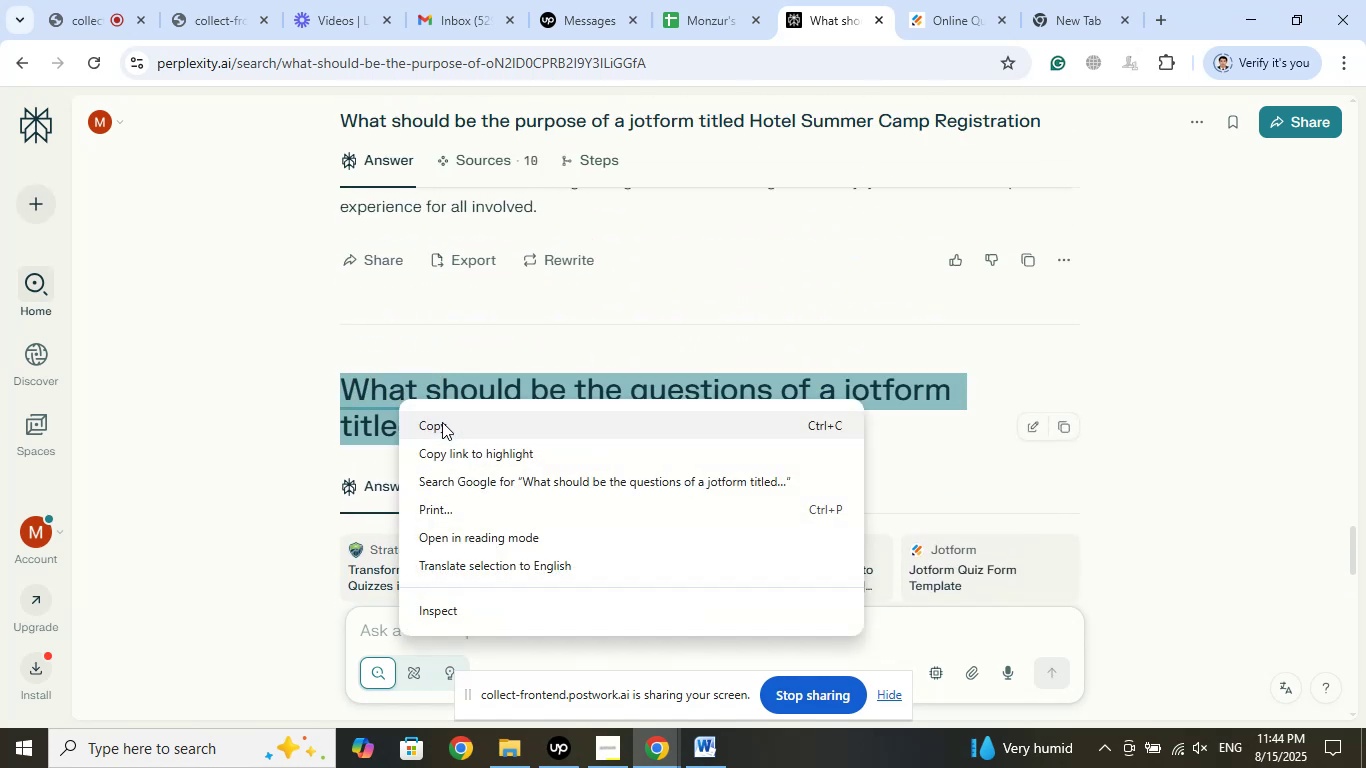 
left_click([442, 422])
 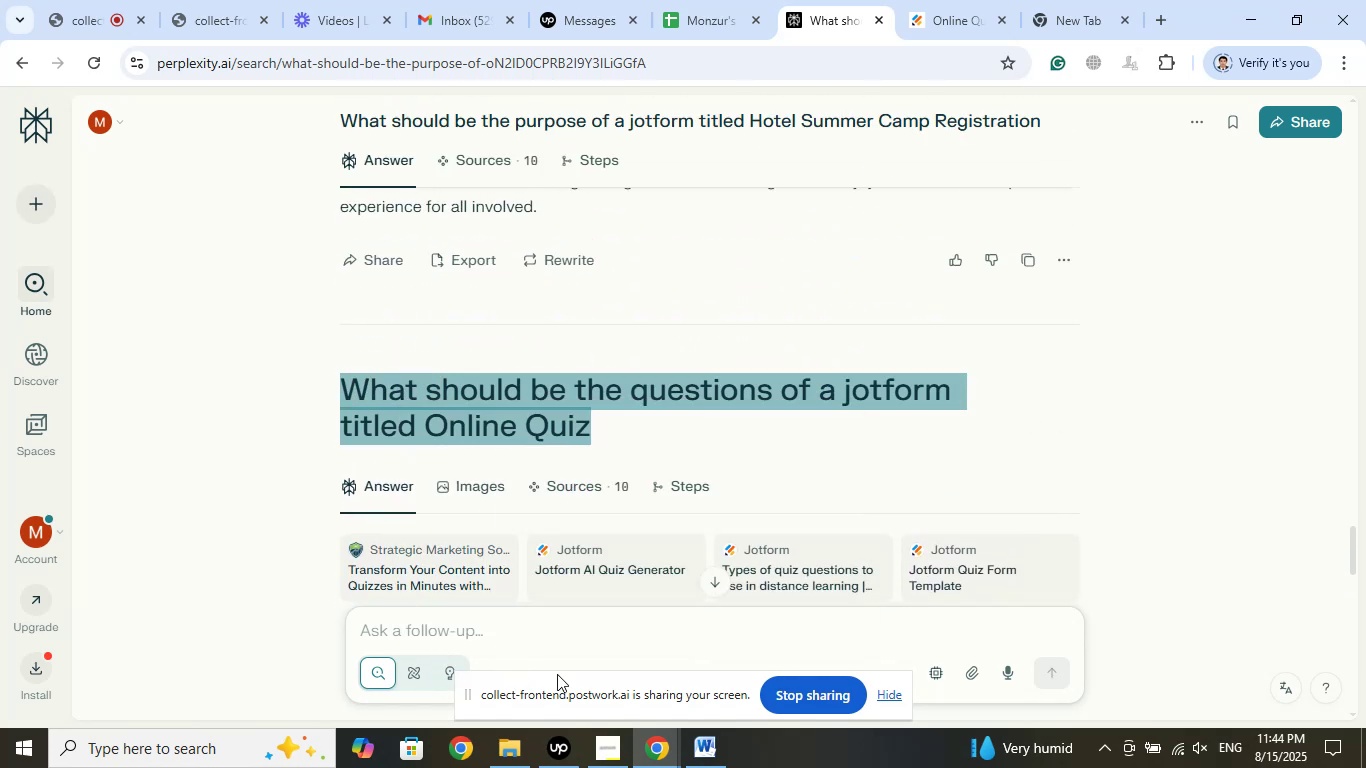 
scroll: coordinate [540, 576], scroll_direction: down, amount: 1.0
 